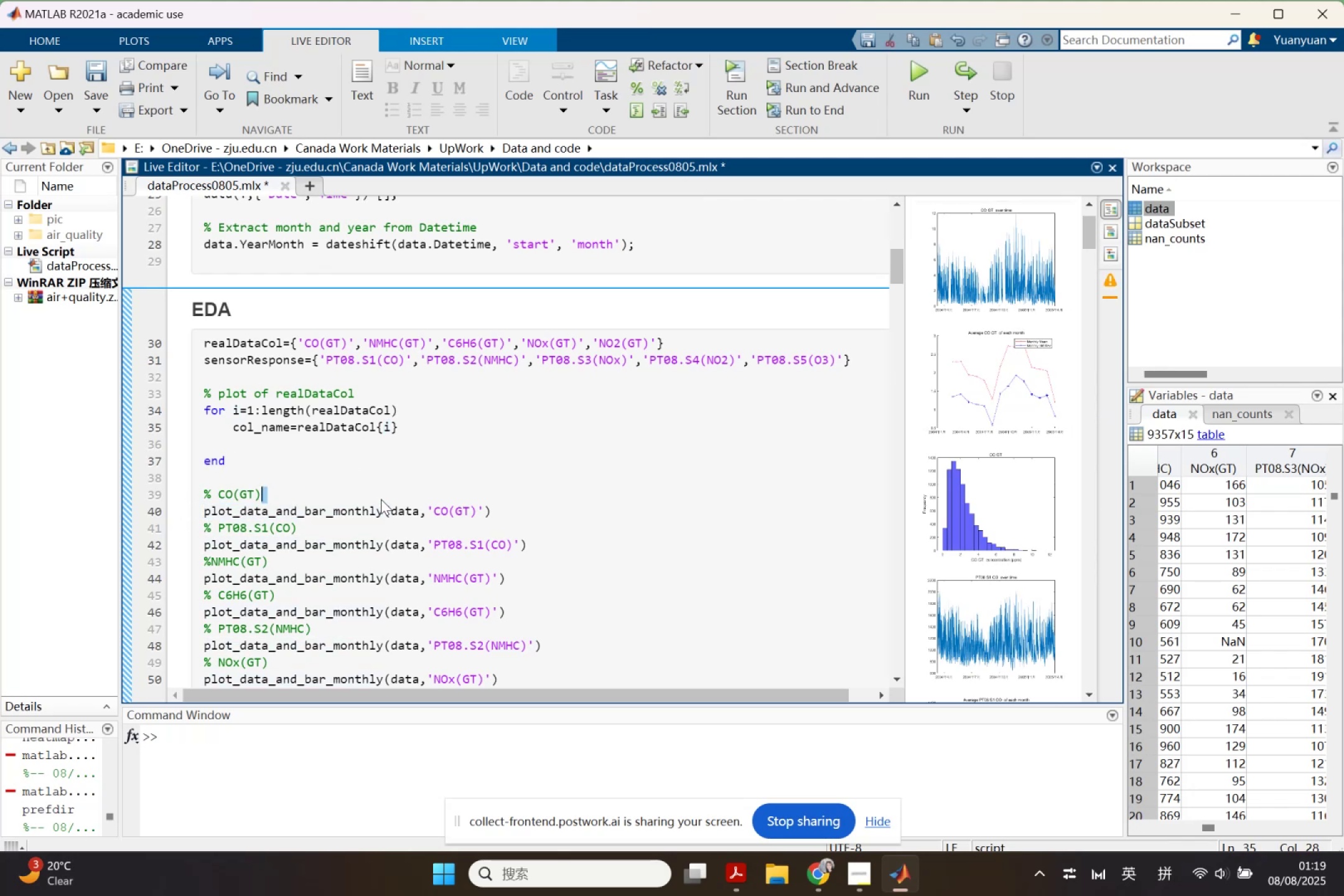 
key(Control+ControlLeft)
 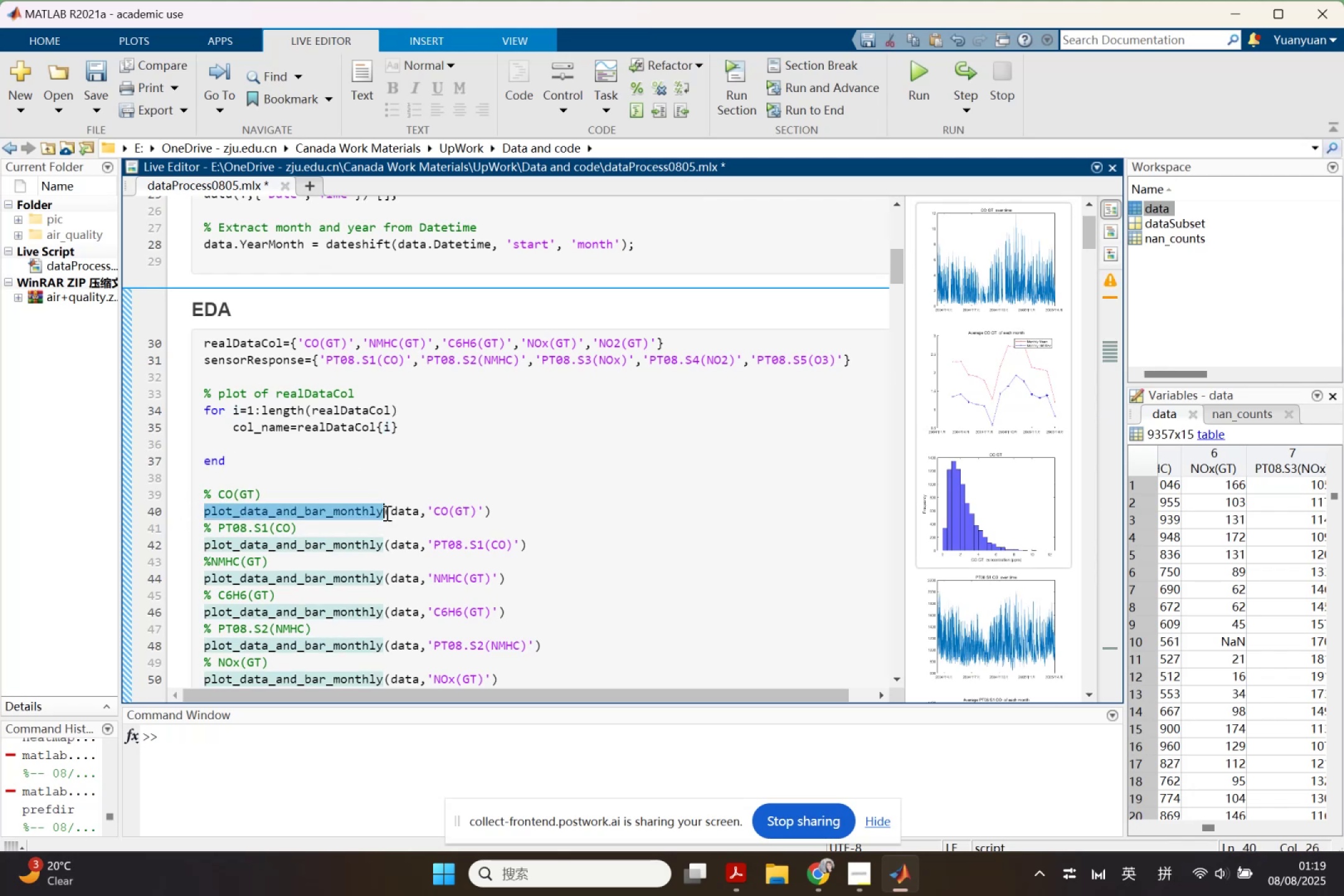 
key(Control+C)
 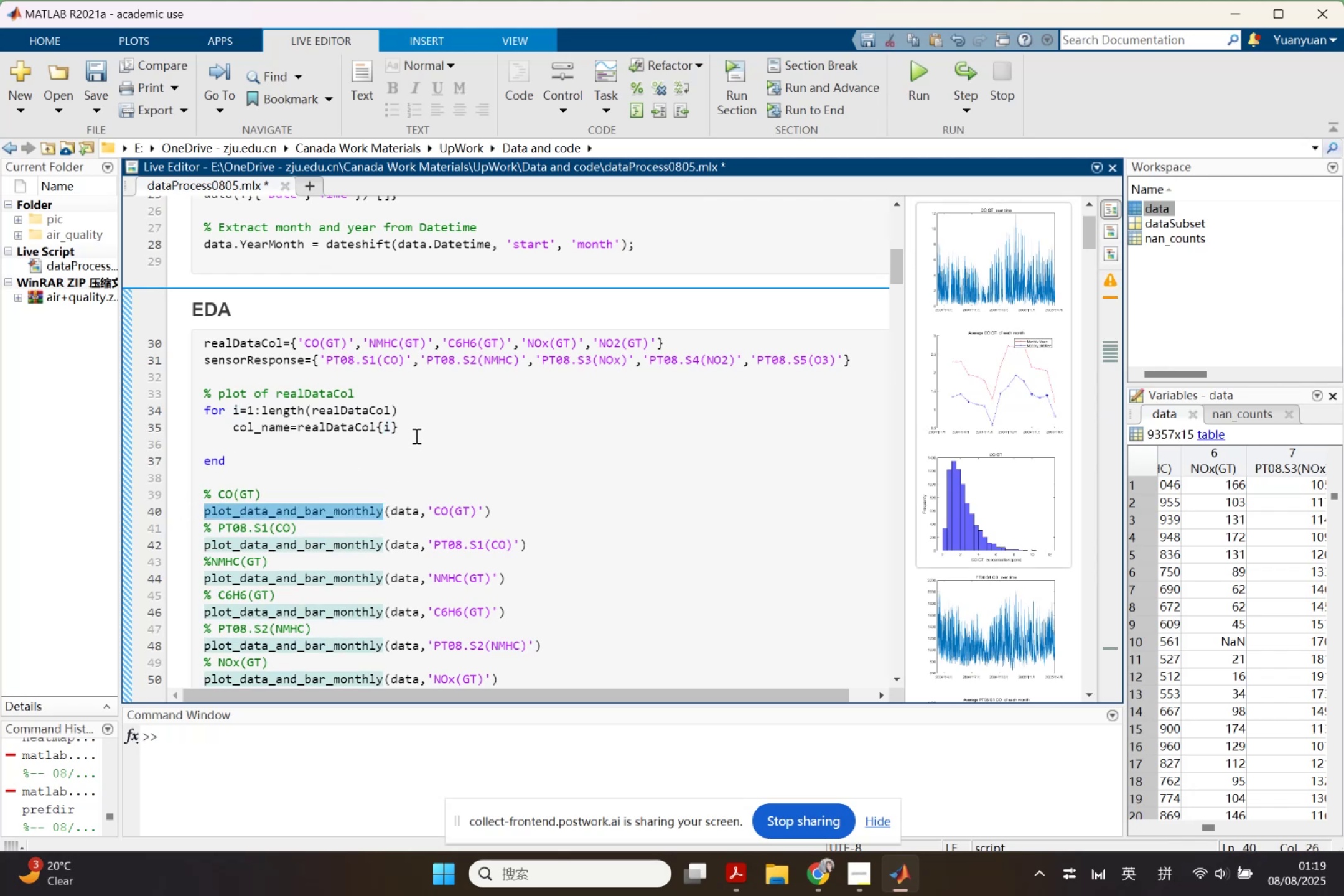 
left_click([415, 431])
 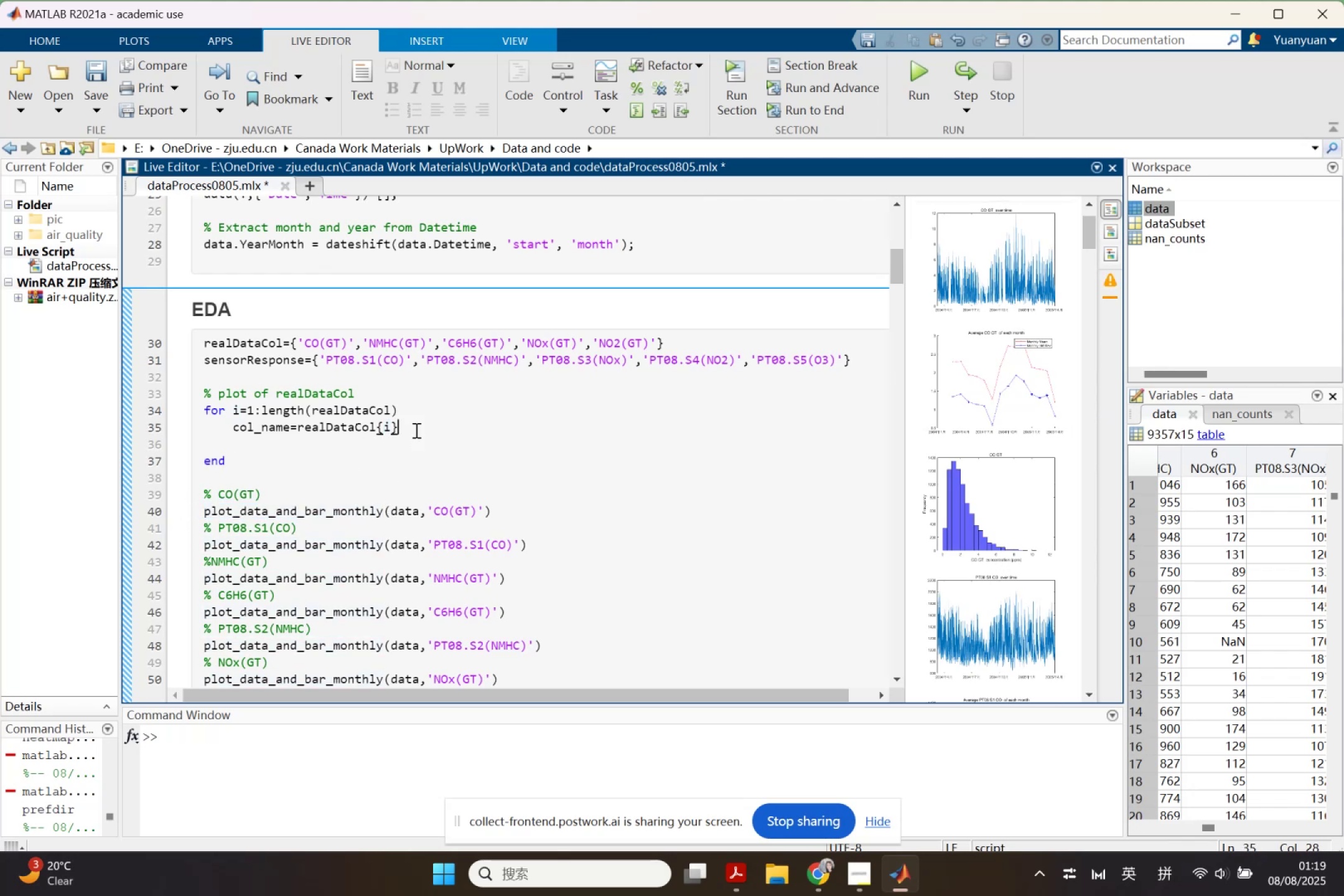 
key(Enter)
 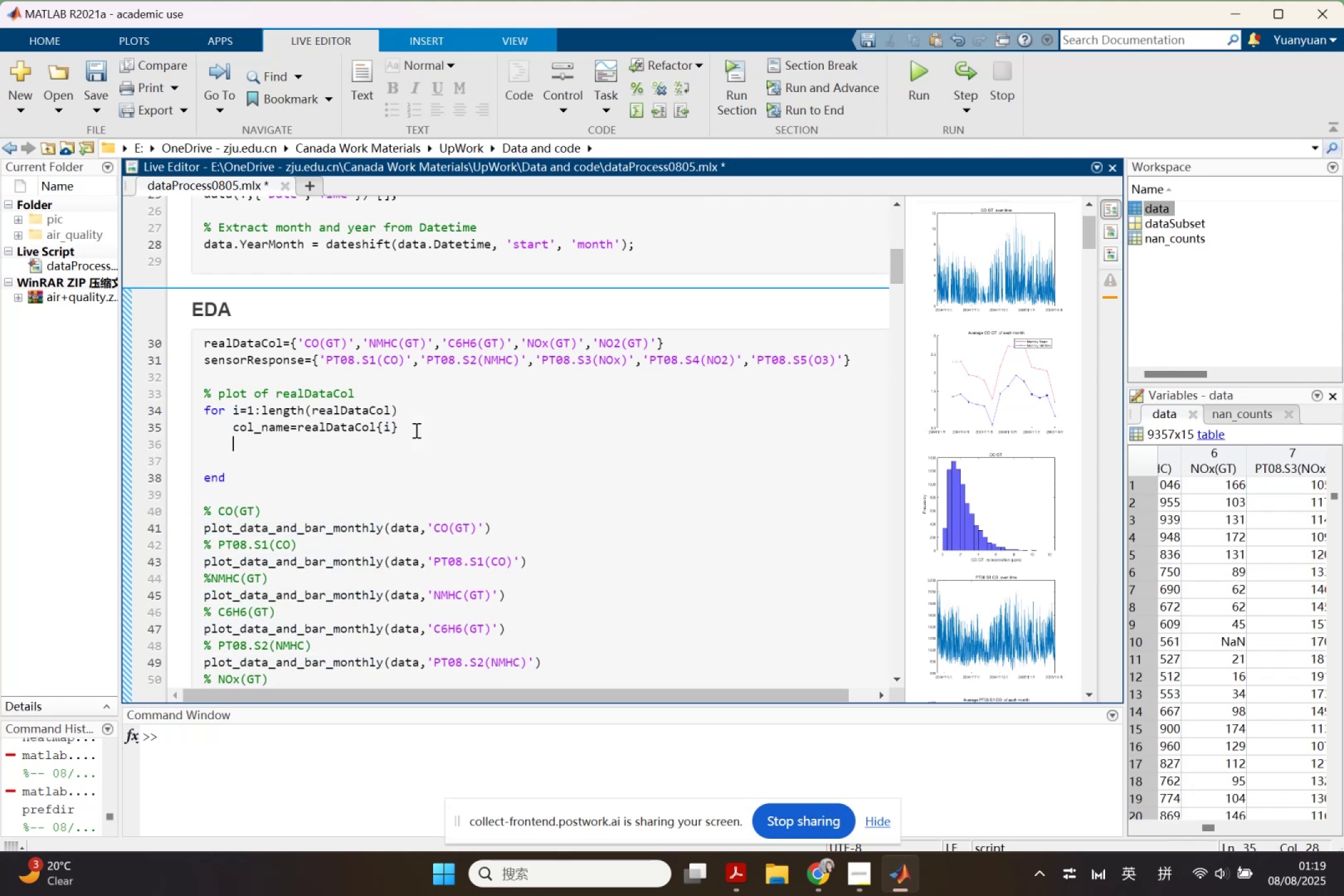 
key(Control+V)
 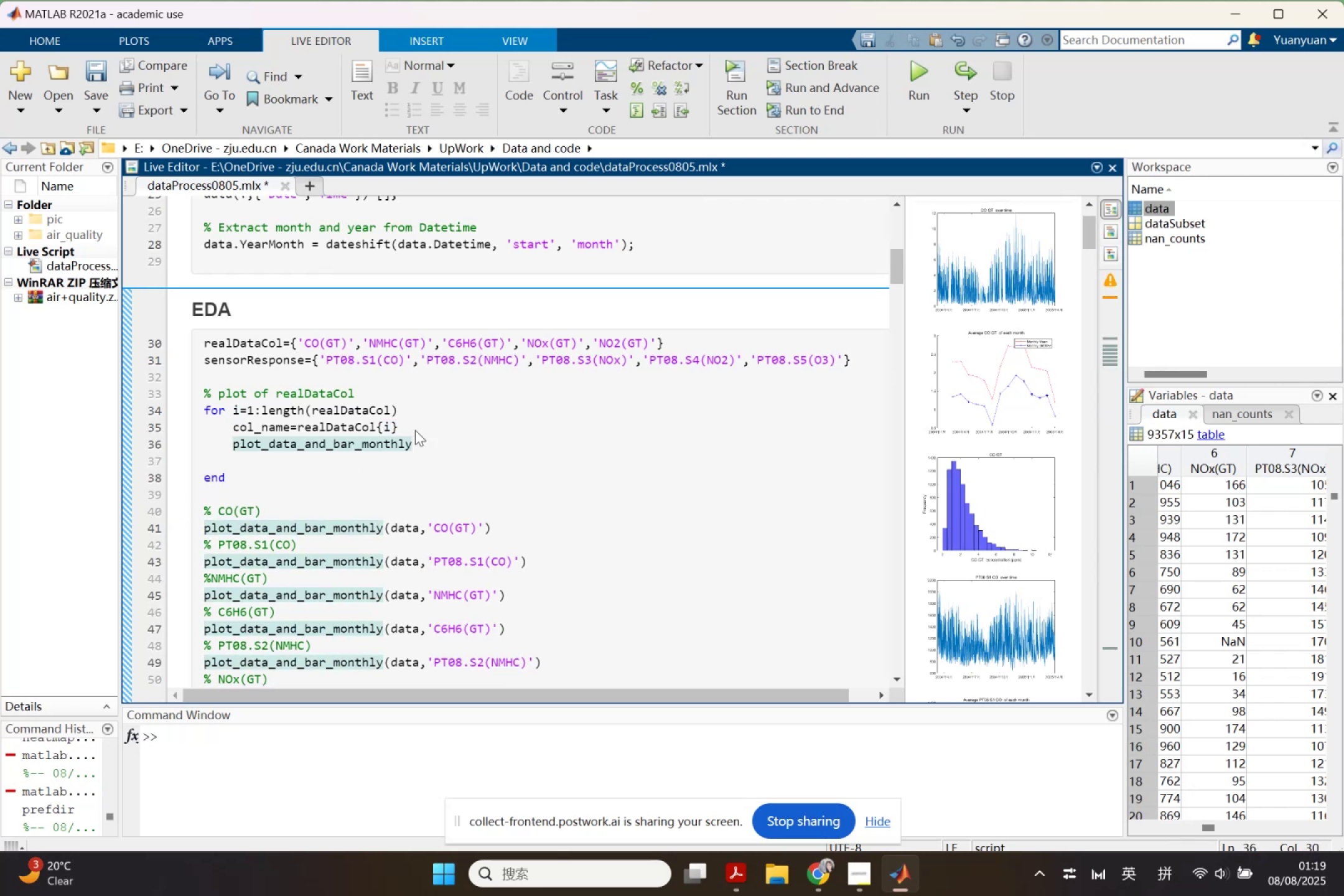 
key(Shift+9)
 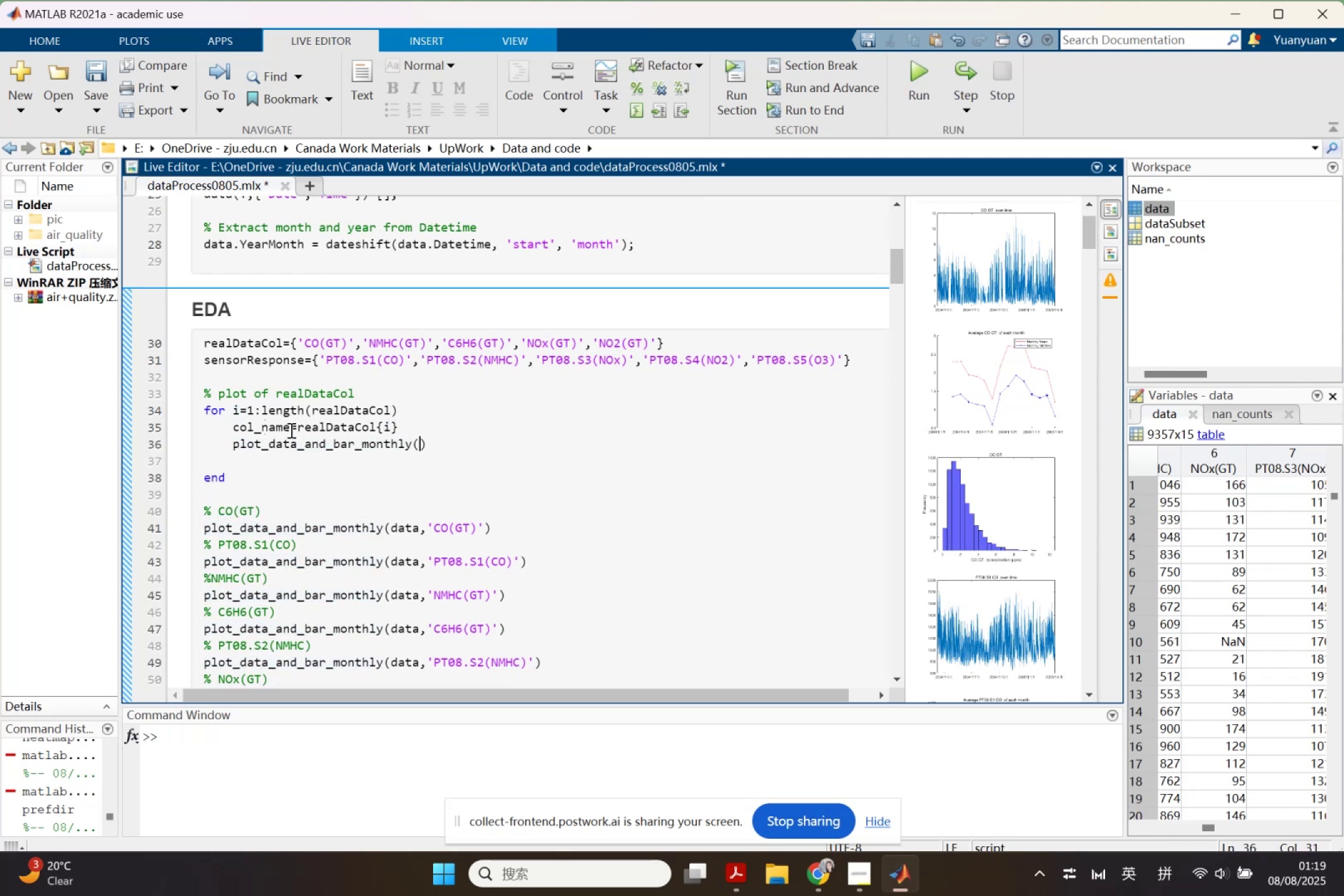 
type(data,)
 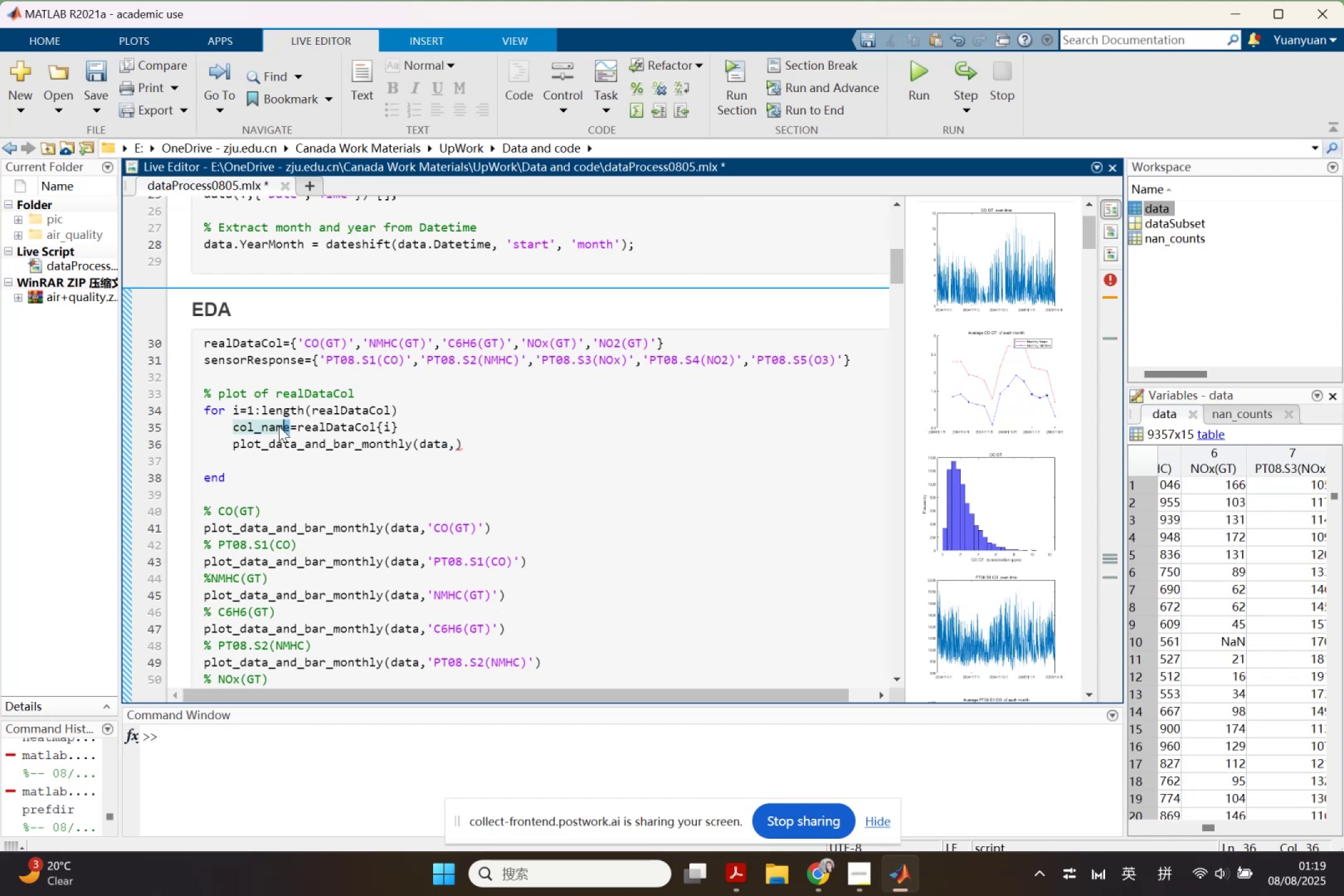 
key(Control+ControlLeft)
 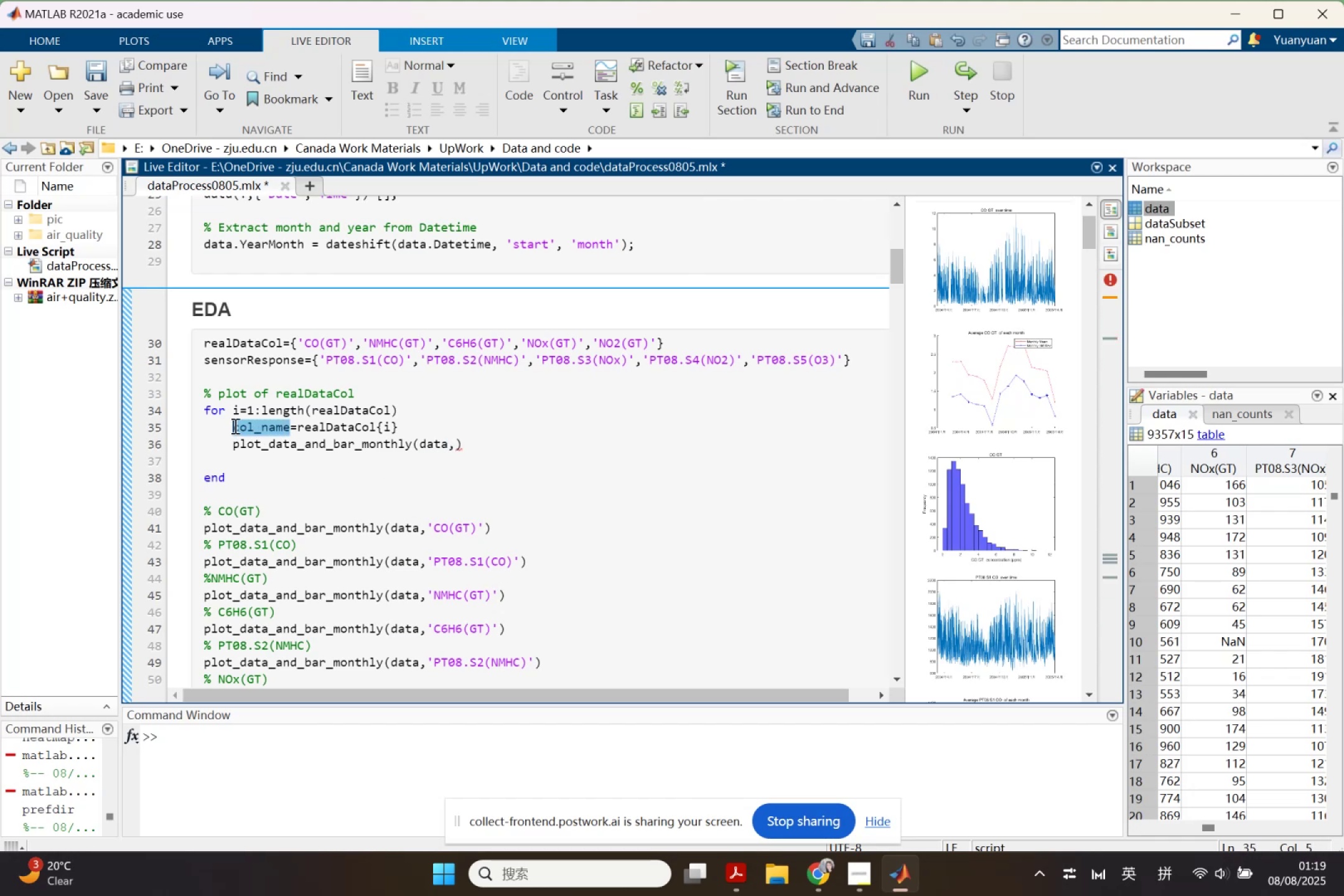 
key(Control+C)
 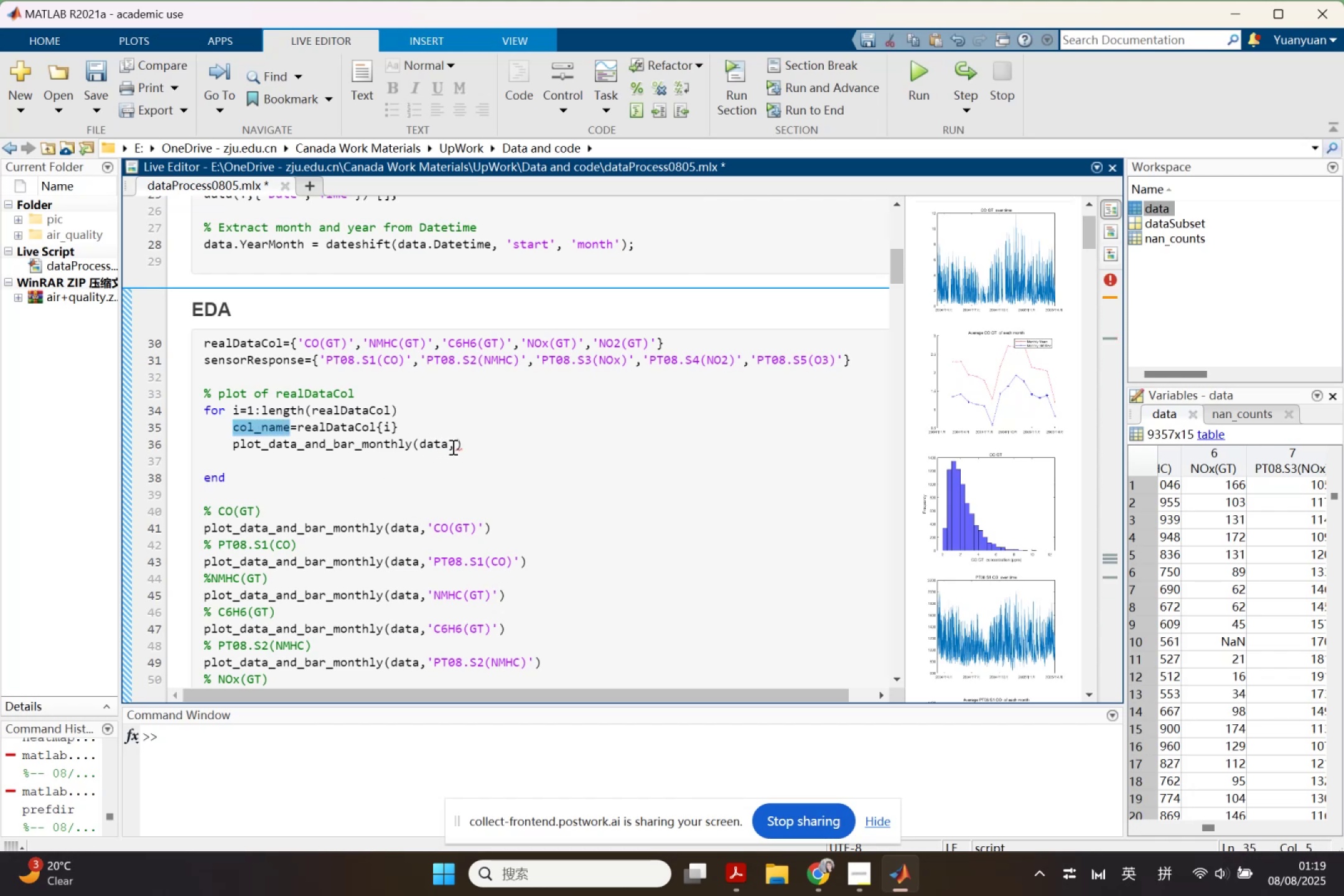 
left_click([456, 446])
 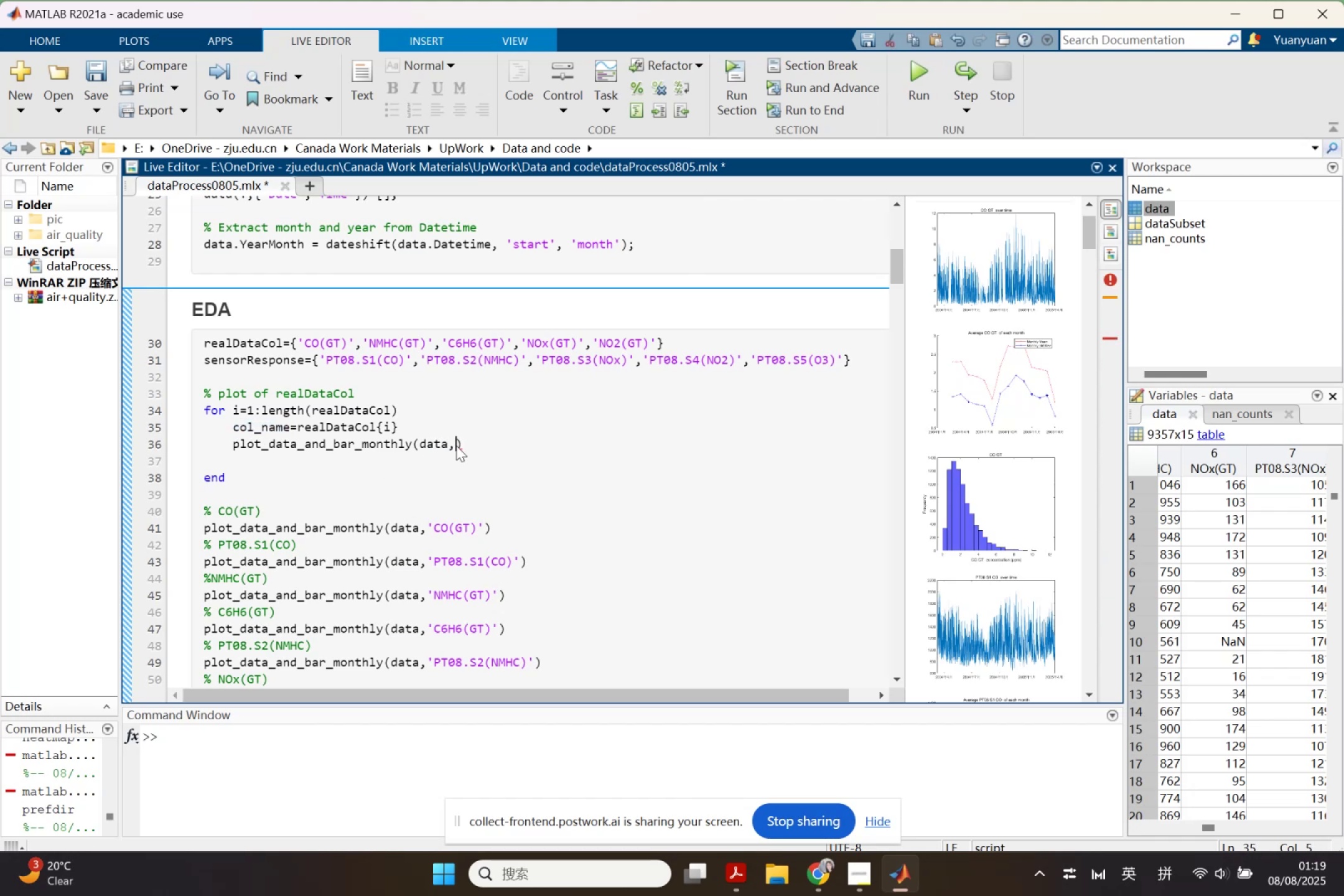 
key(Control+V)
 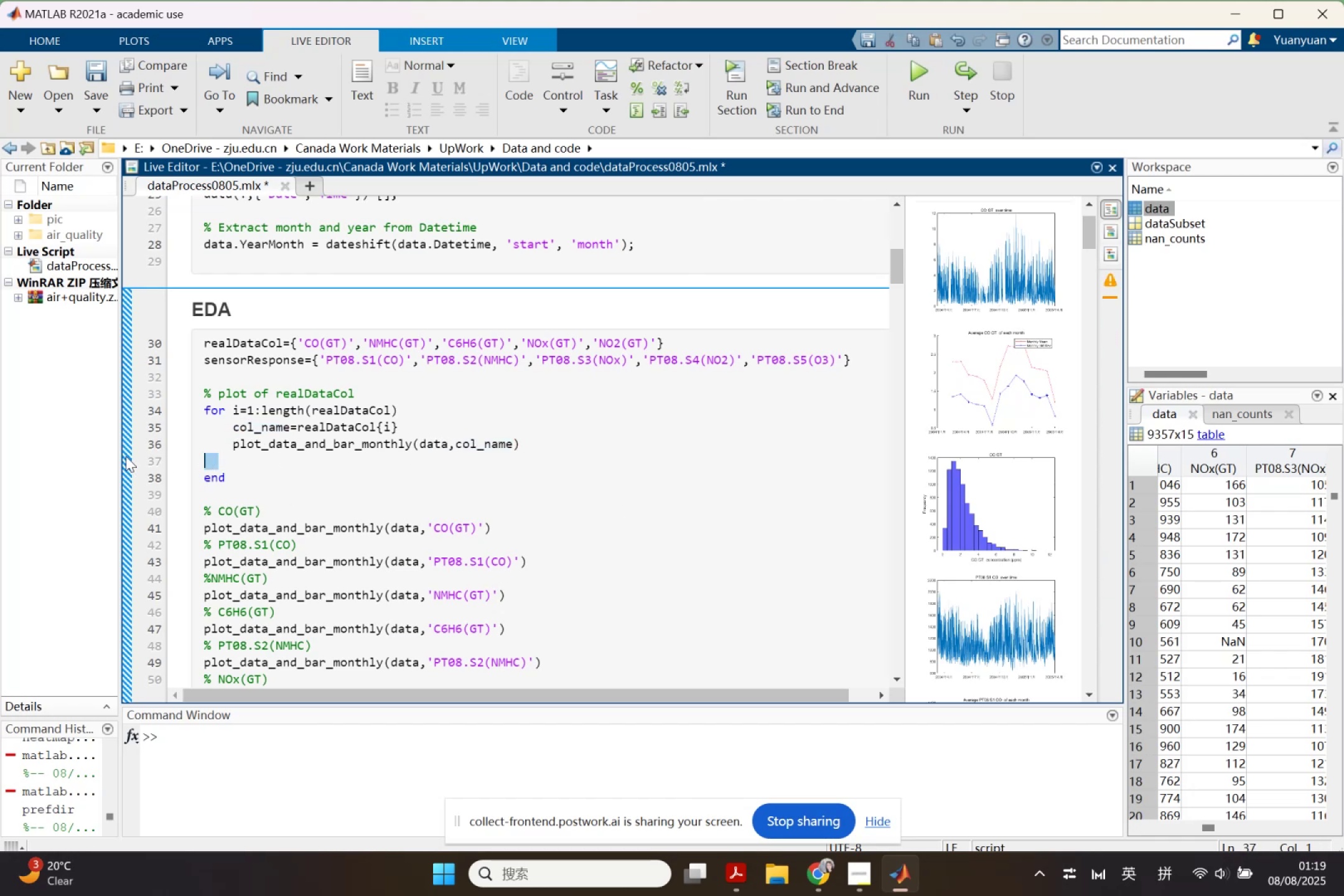 
key(Backspace)
 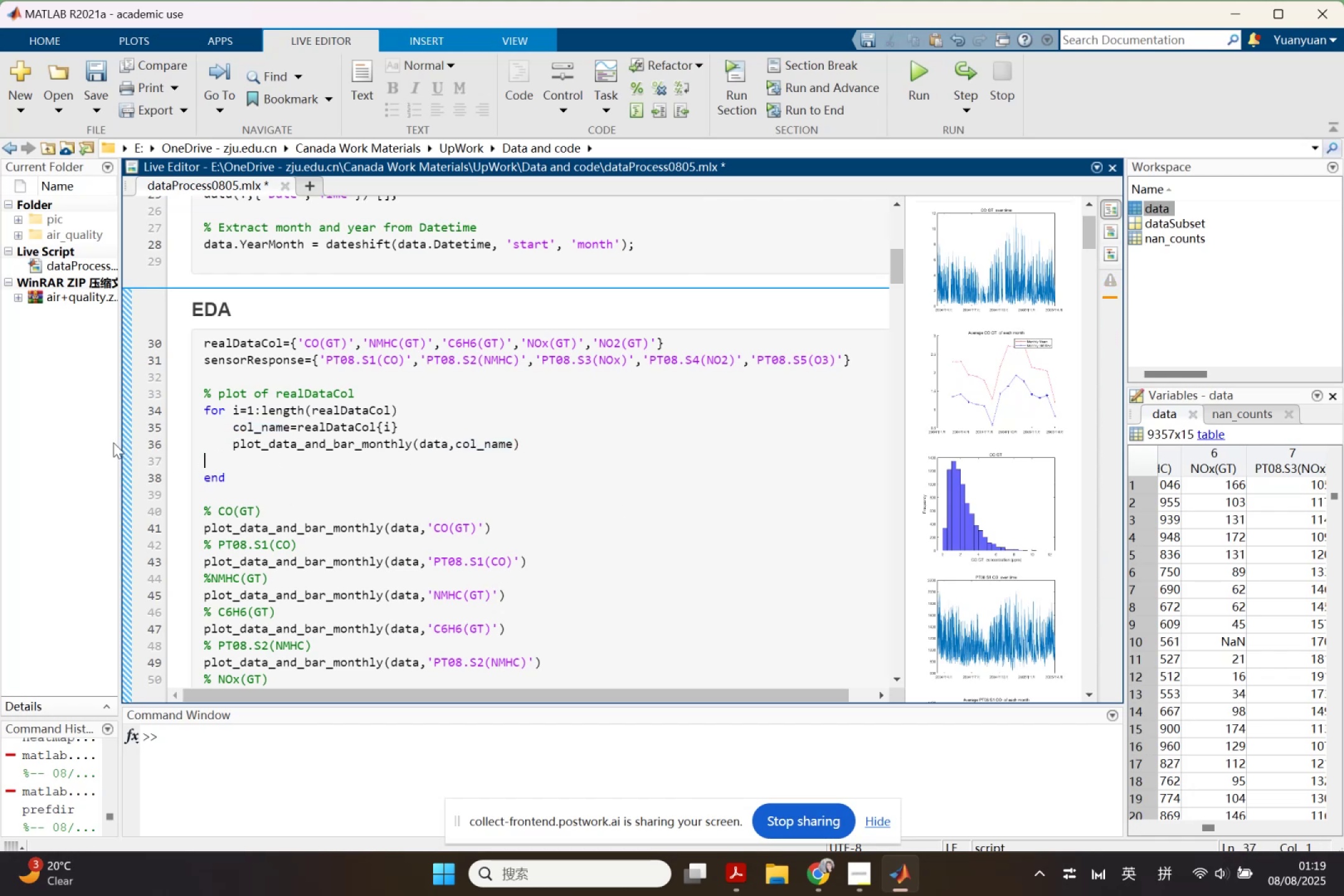 
key(Backspace)
 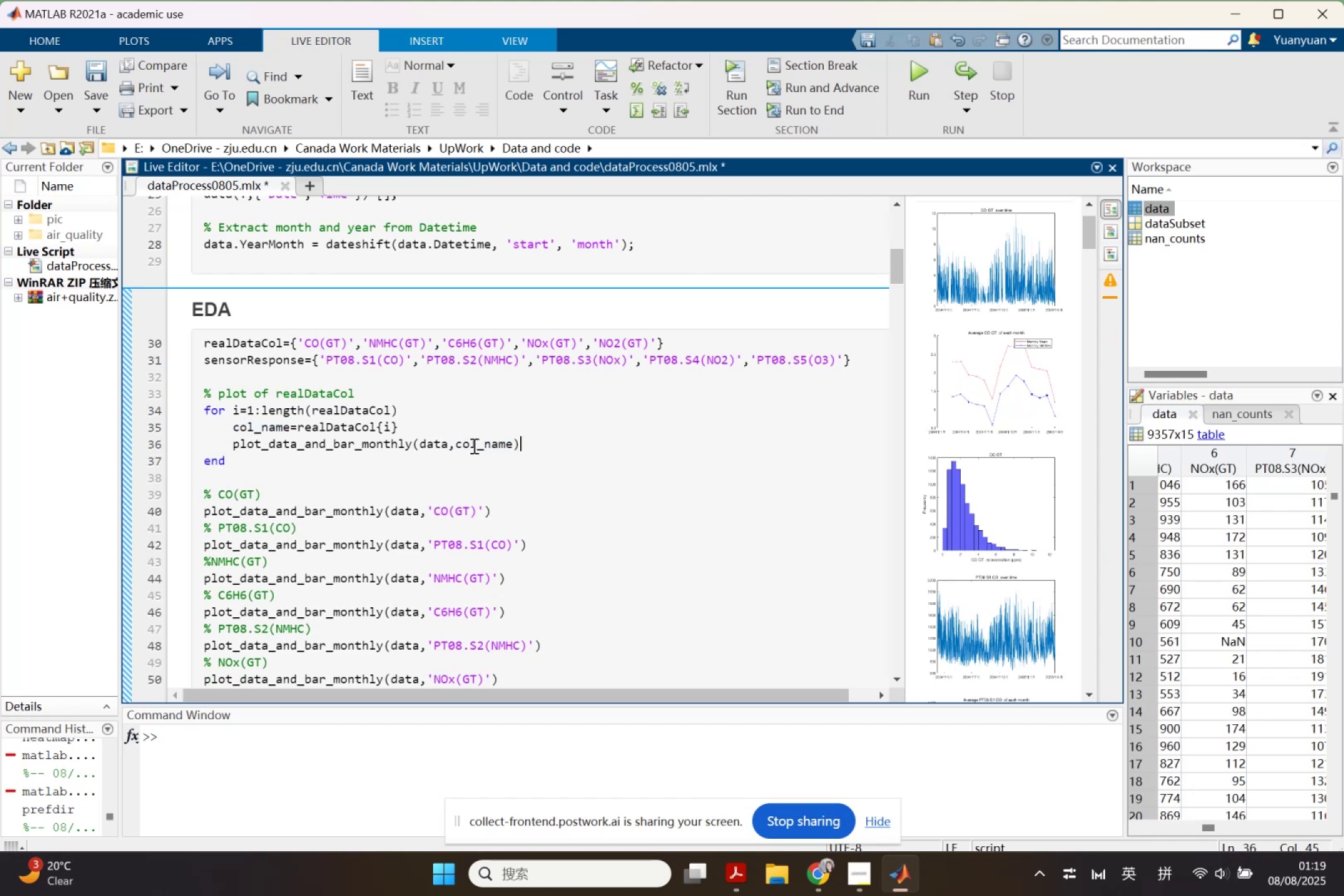 
left_click([422, 423])
 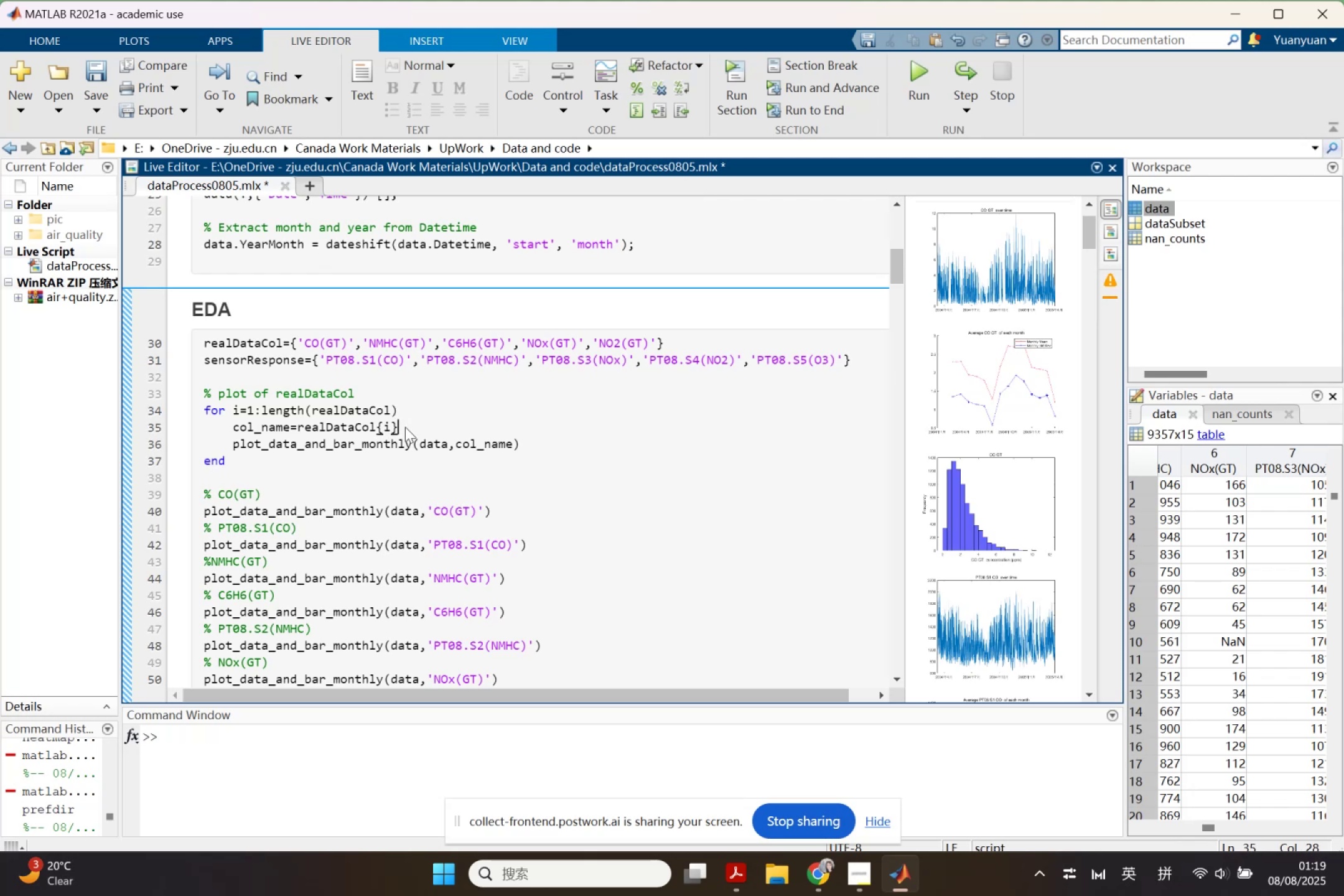 
key(Semicolon)
 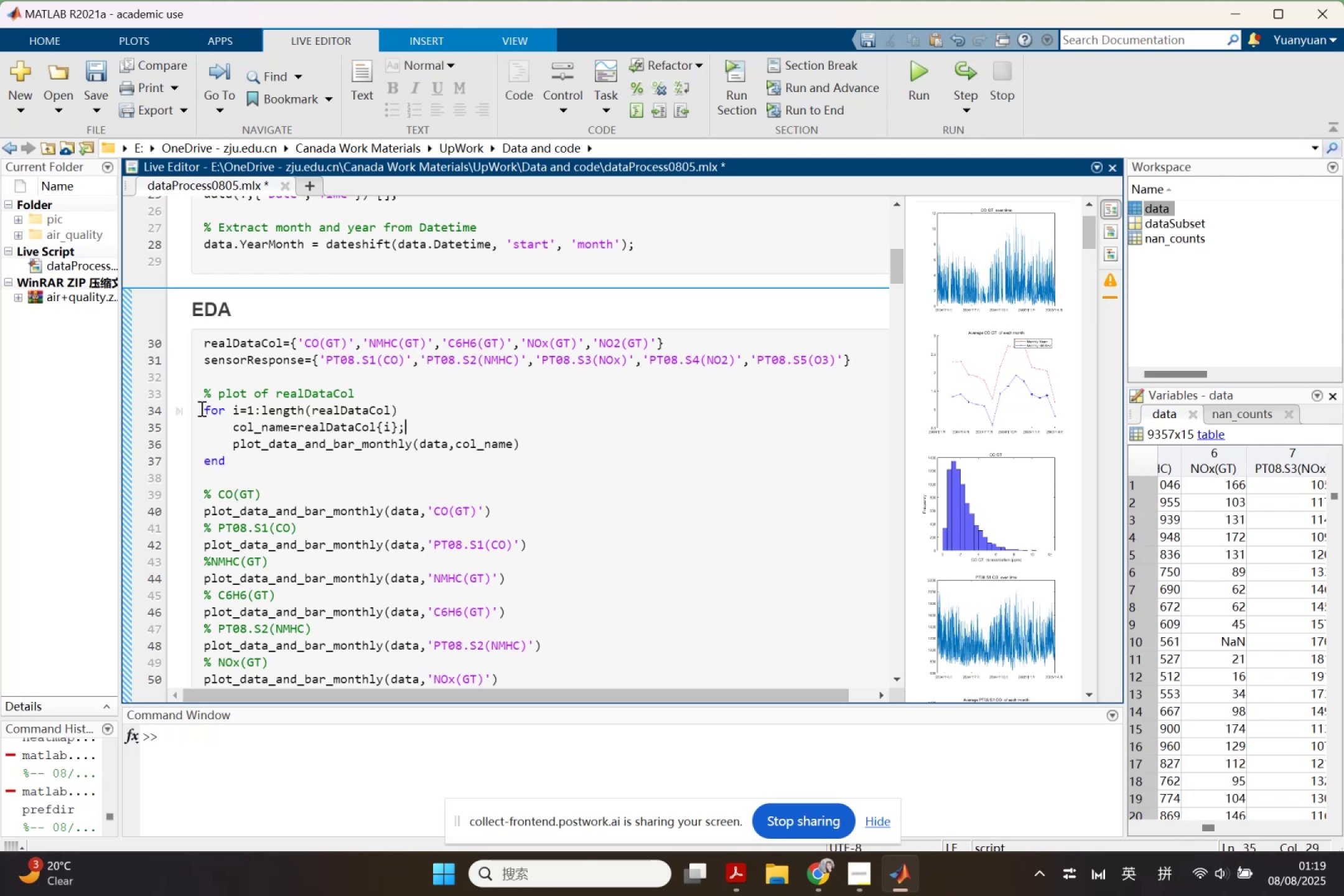 
key(Control+C)
 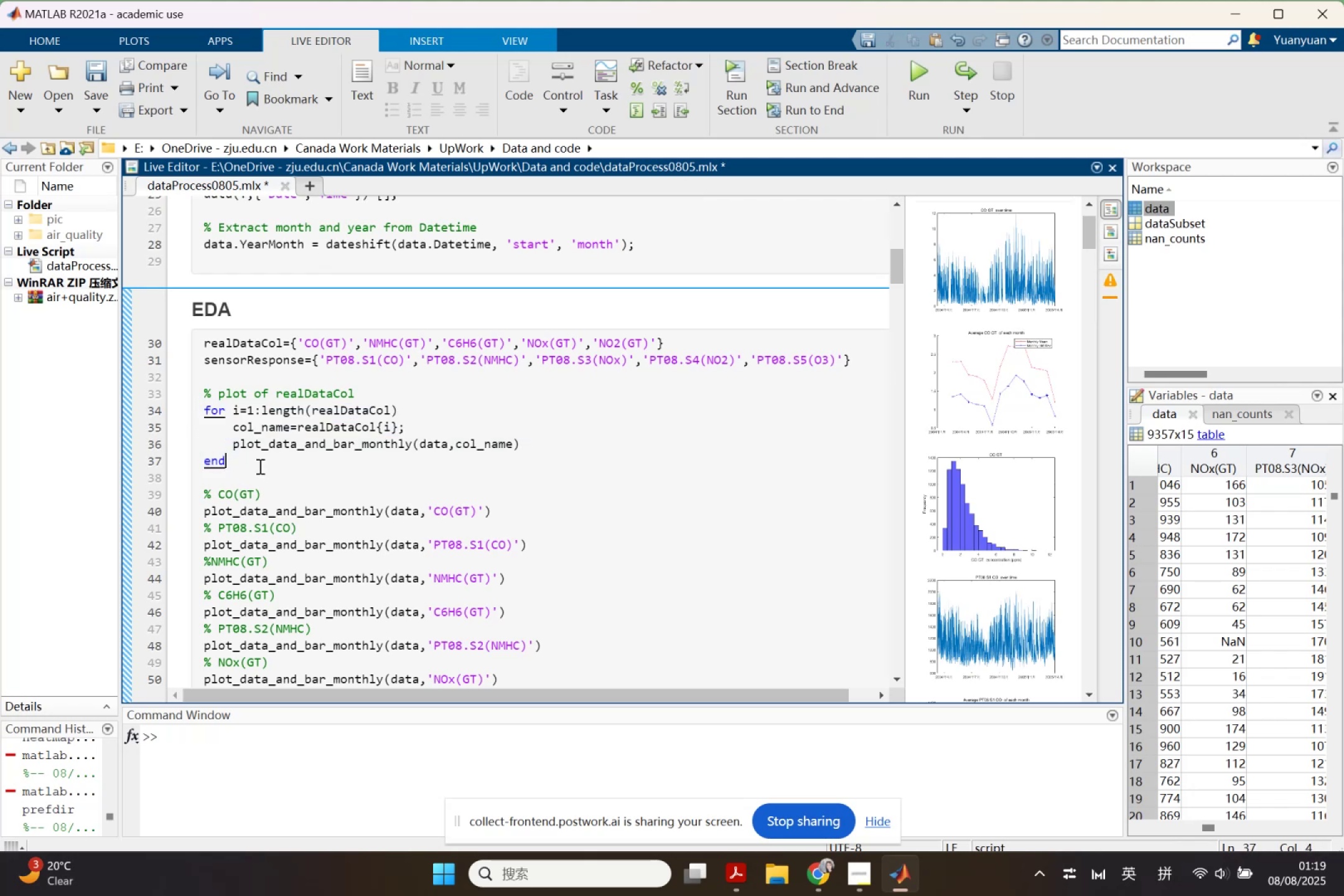 
key(Enter)
 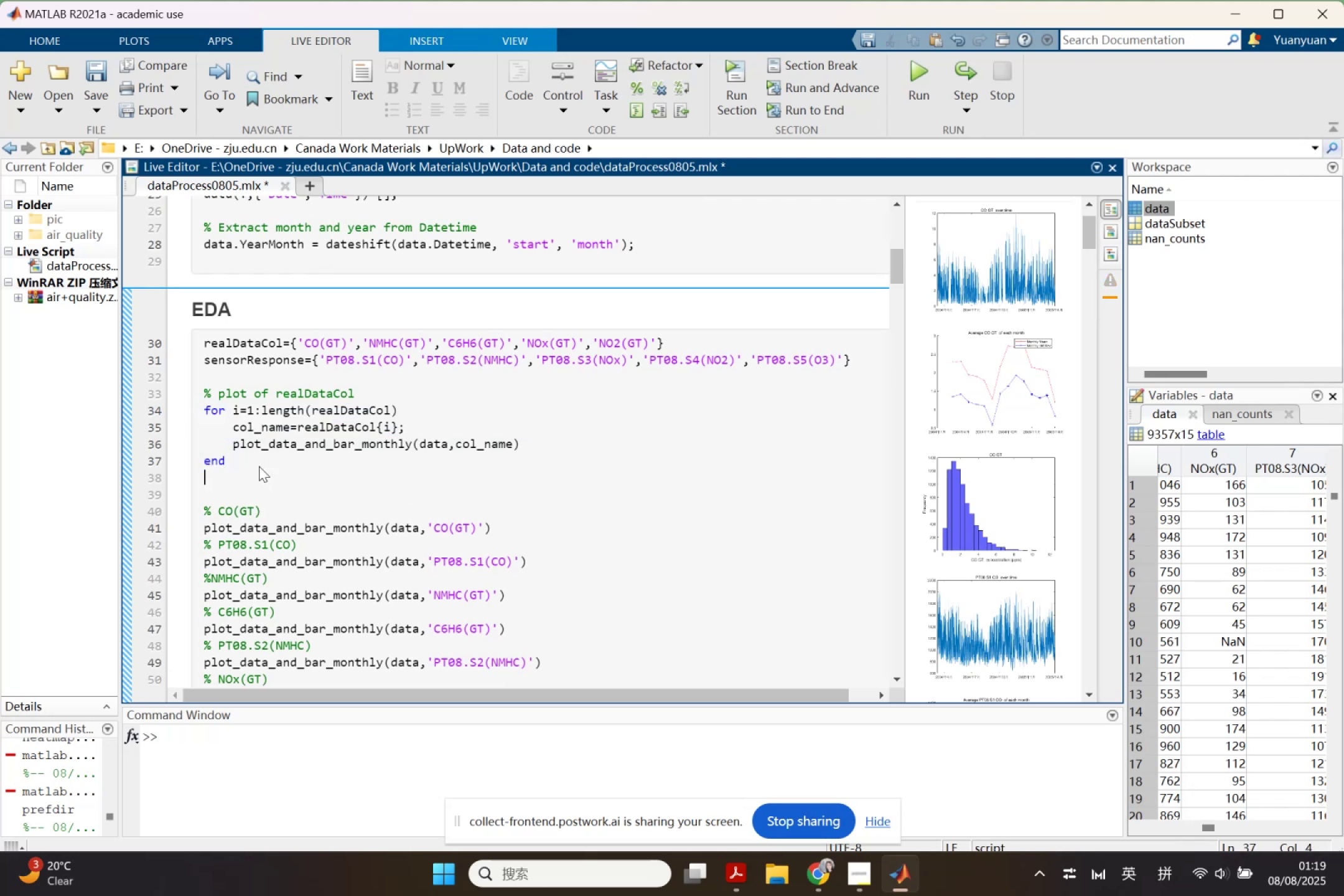 
key(Enter)
 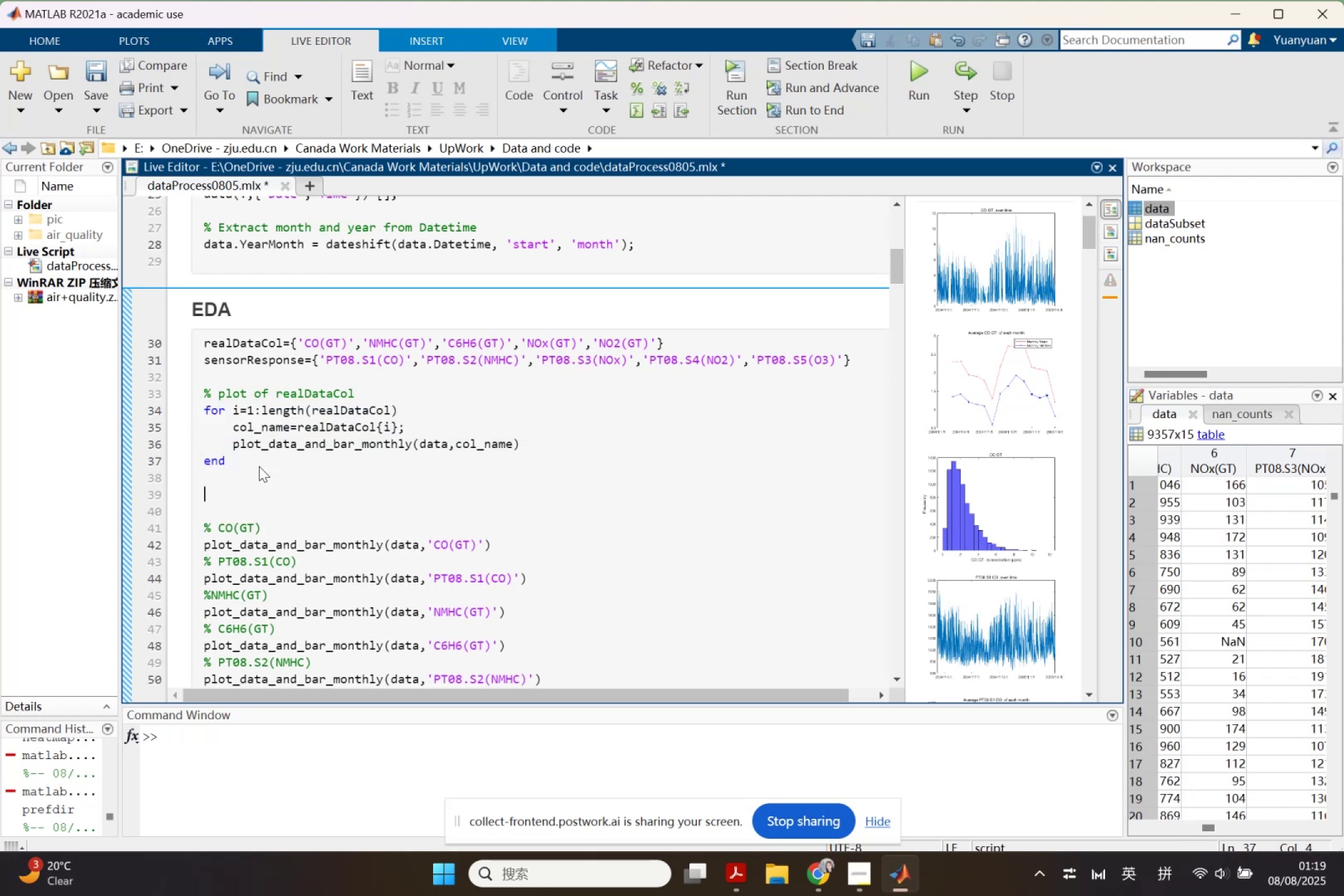 
key(Enter)
 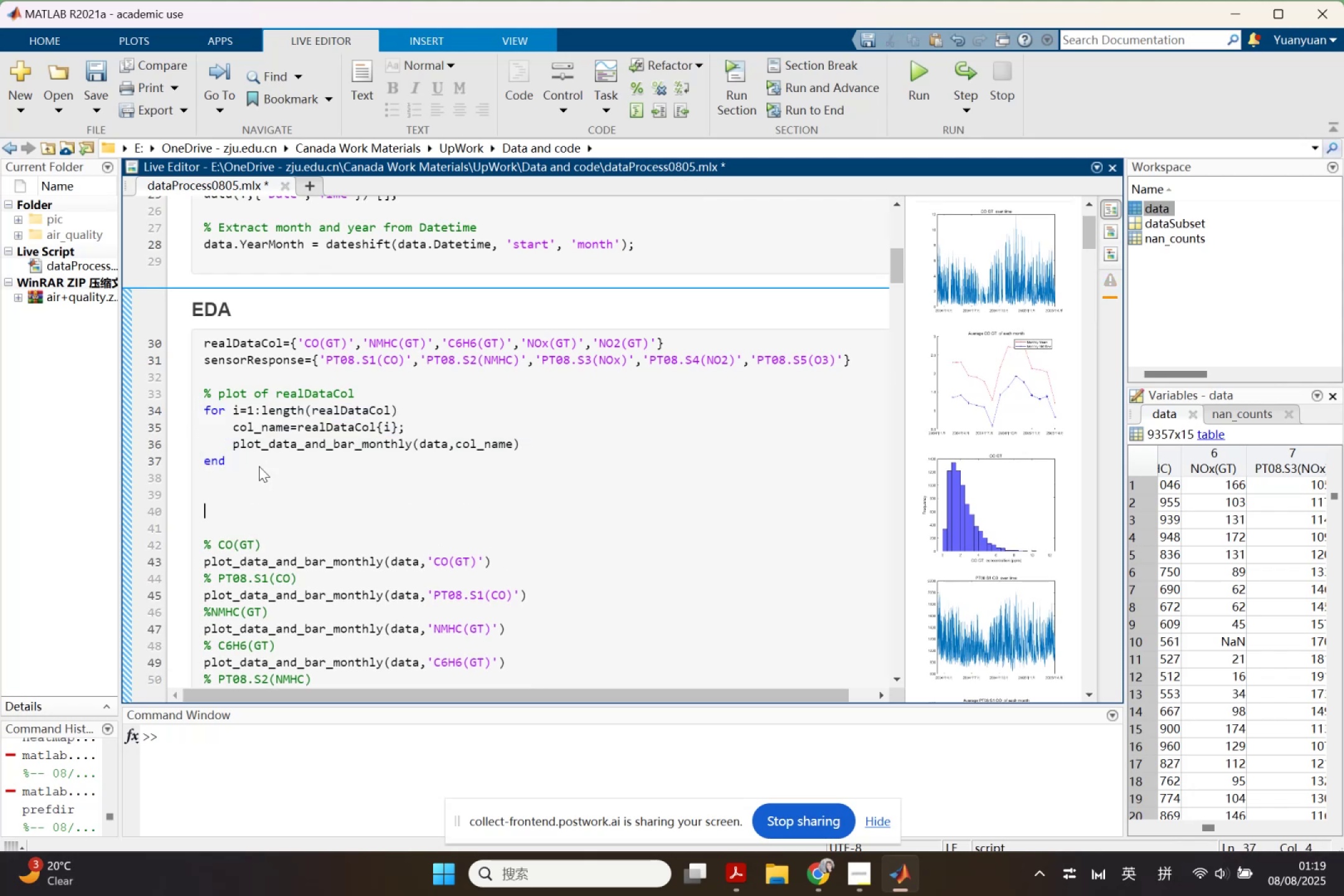 
type(for j=1;)
key(Backspace)
type(:length())
 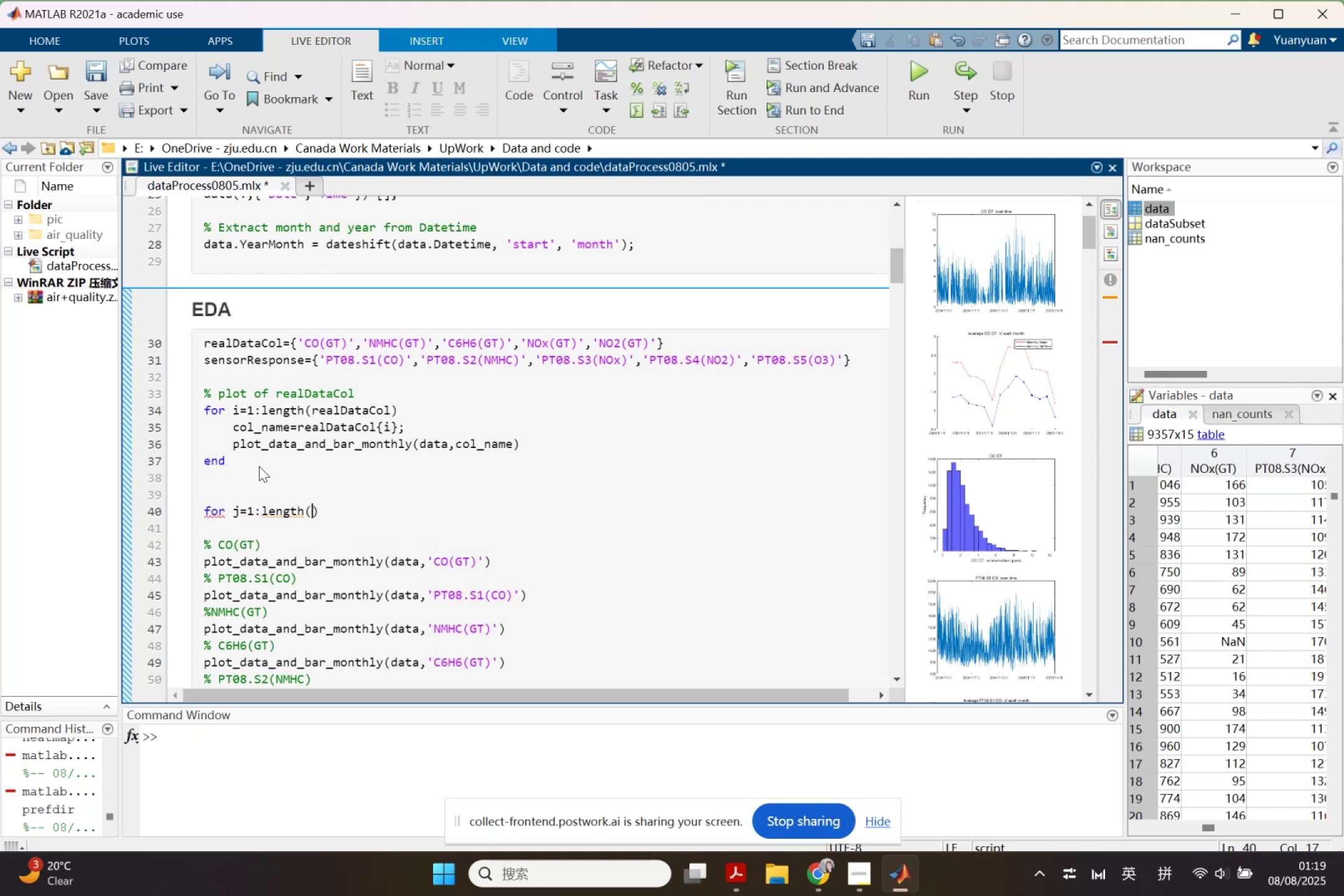 
 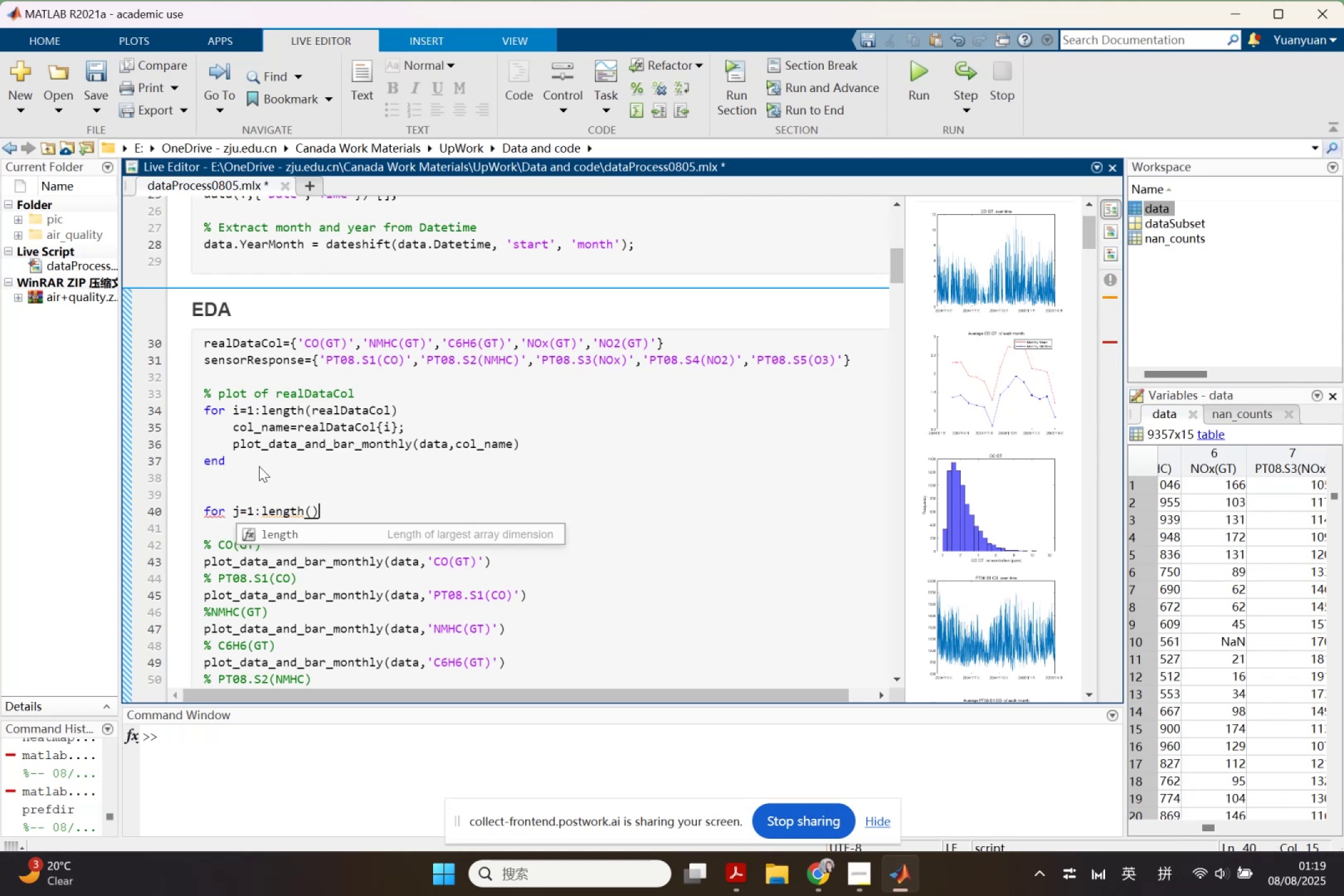 
key(ArrowLeft)
 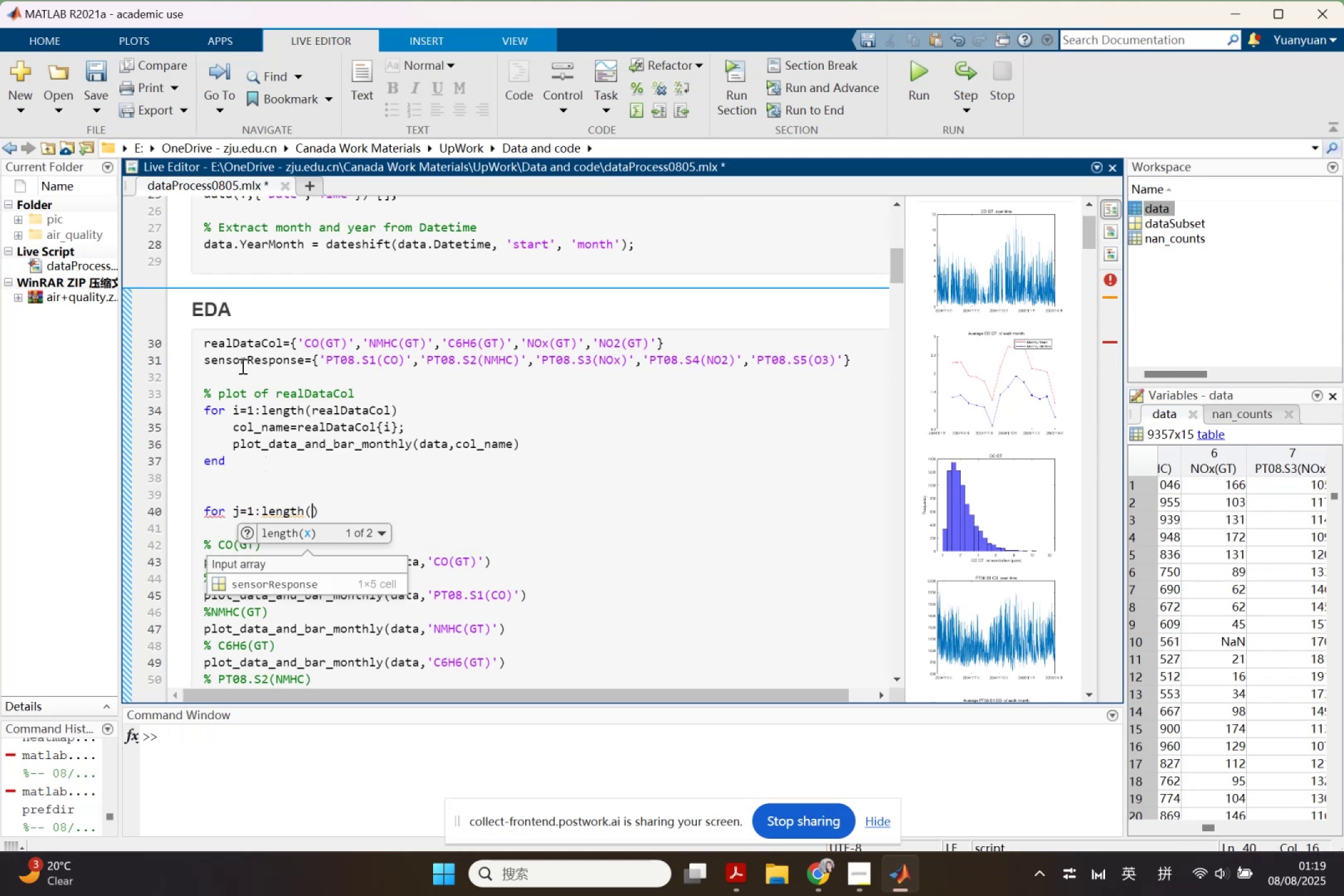 
double_click([241, 367])
 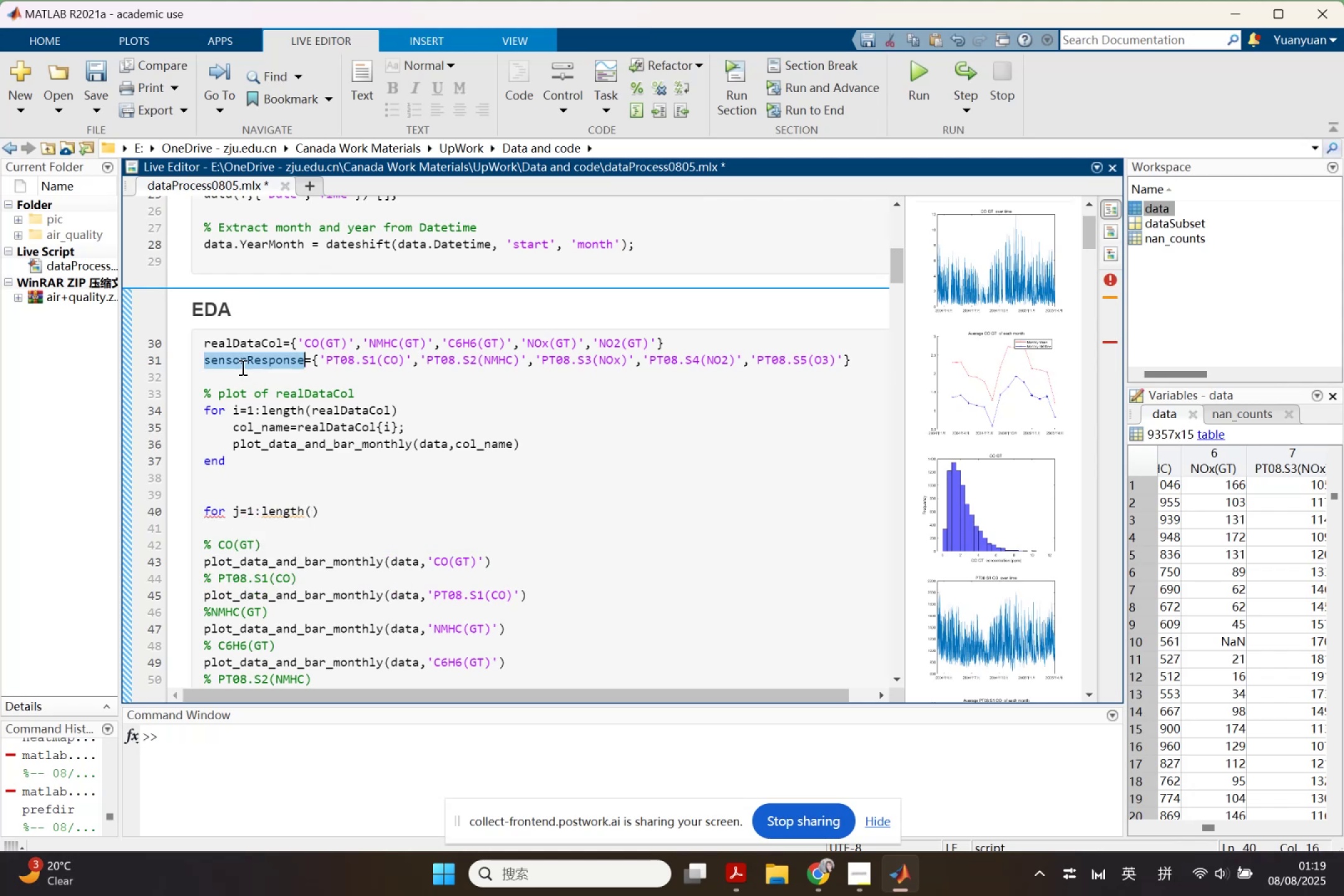 
key(Control+ControlLeft)
 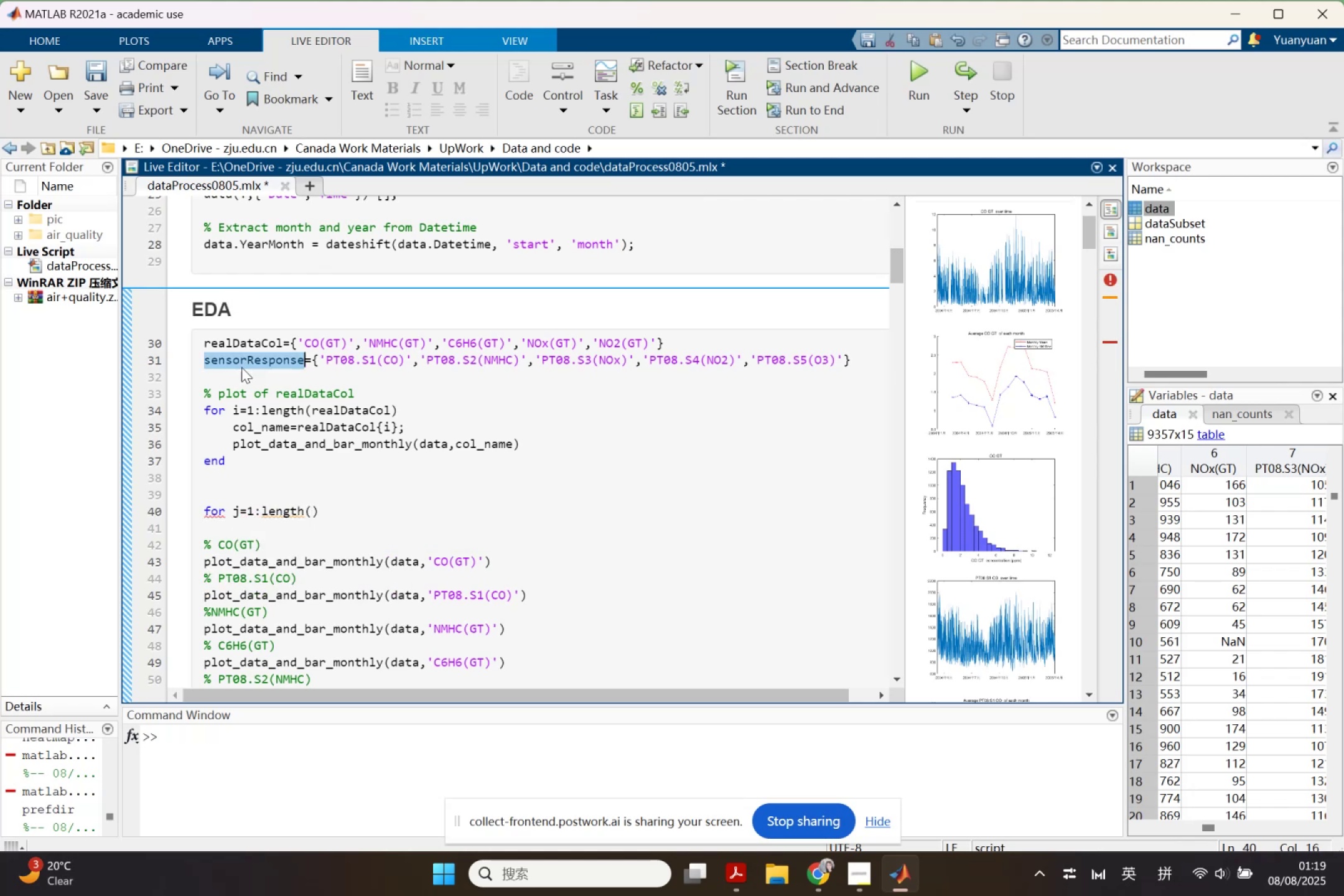 
key(Control+C)
 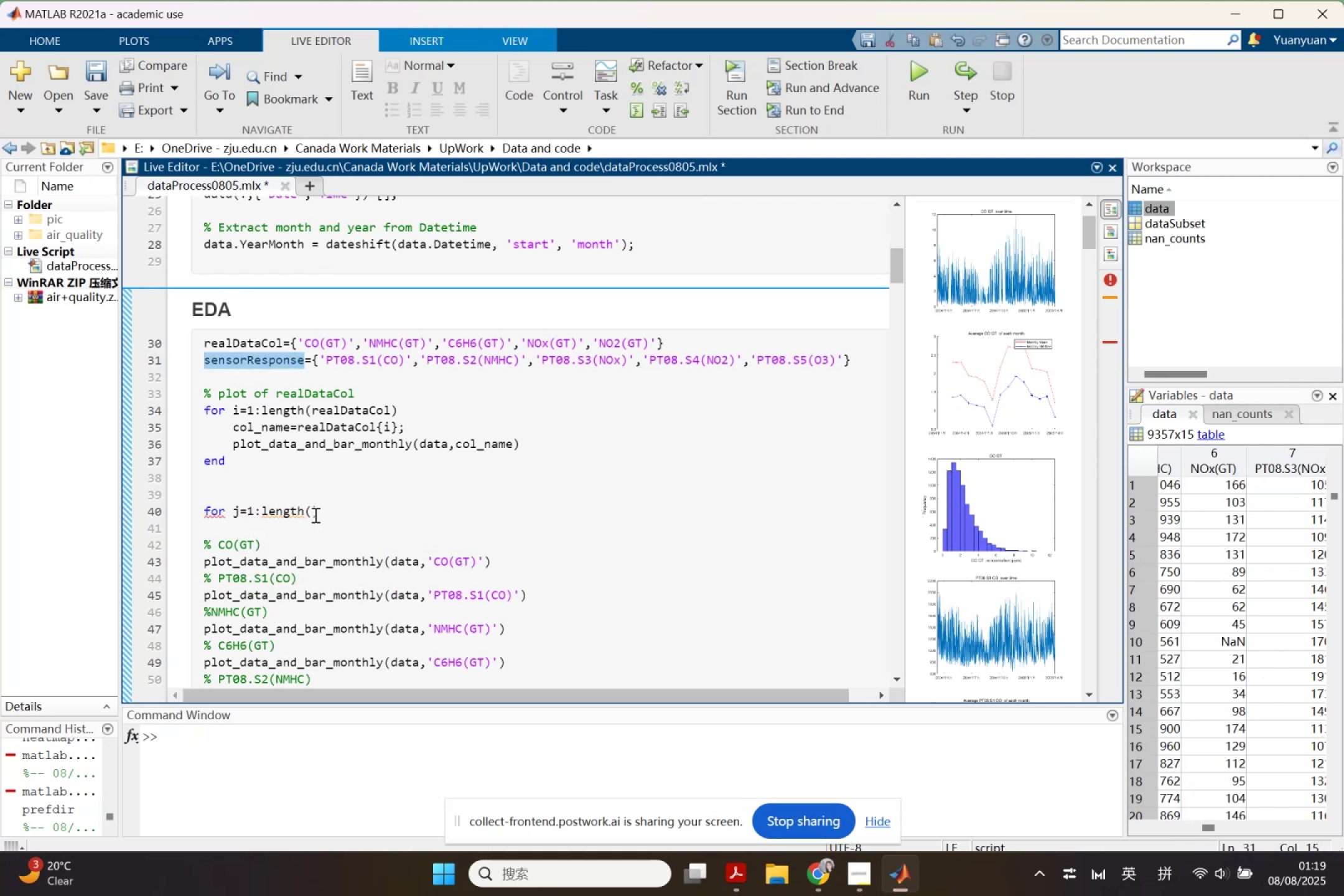 
left_click([311, 514])
 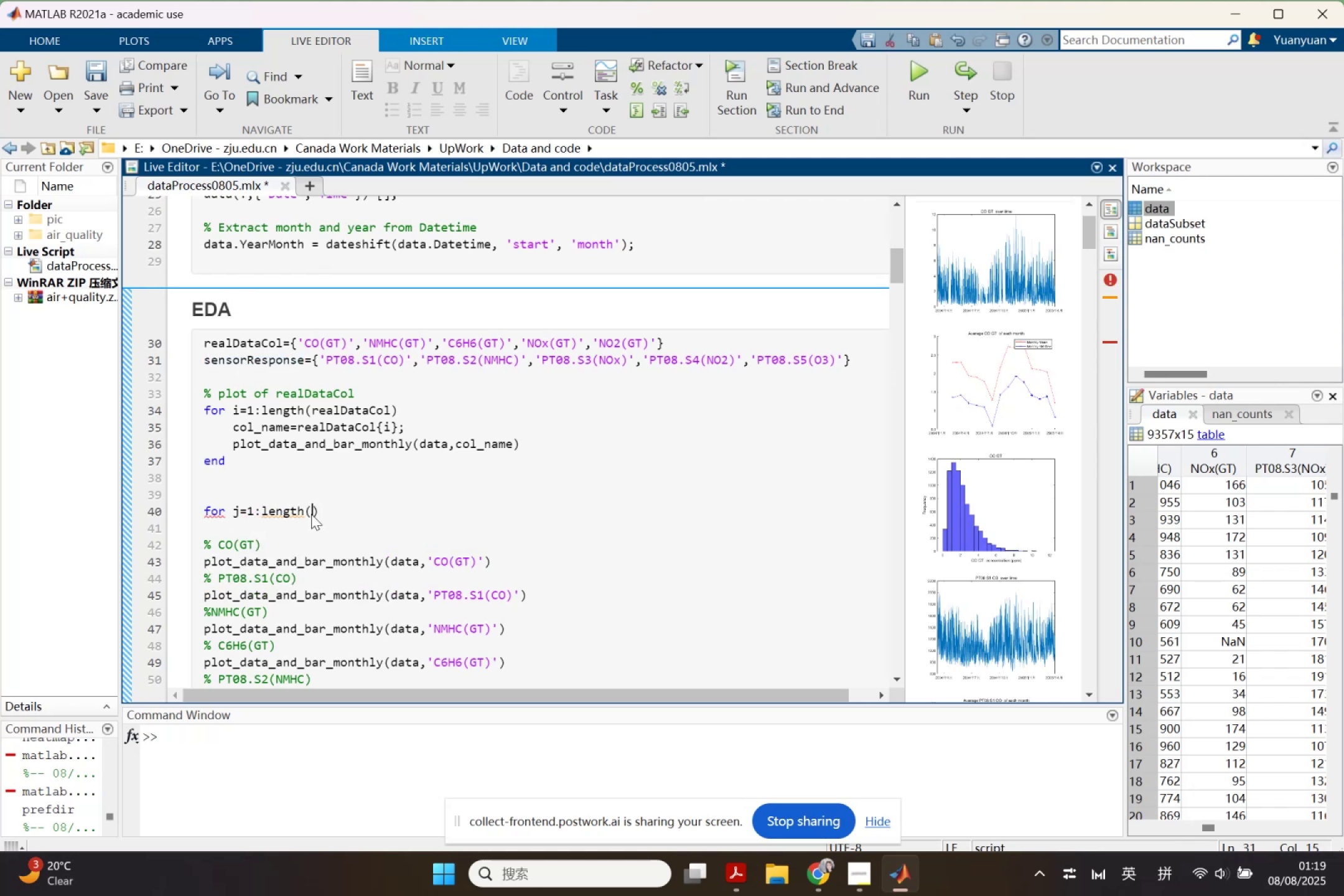 
key(Control+ControlLeft)
 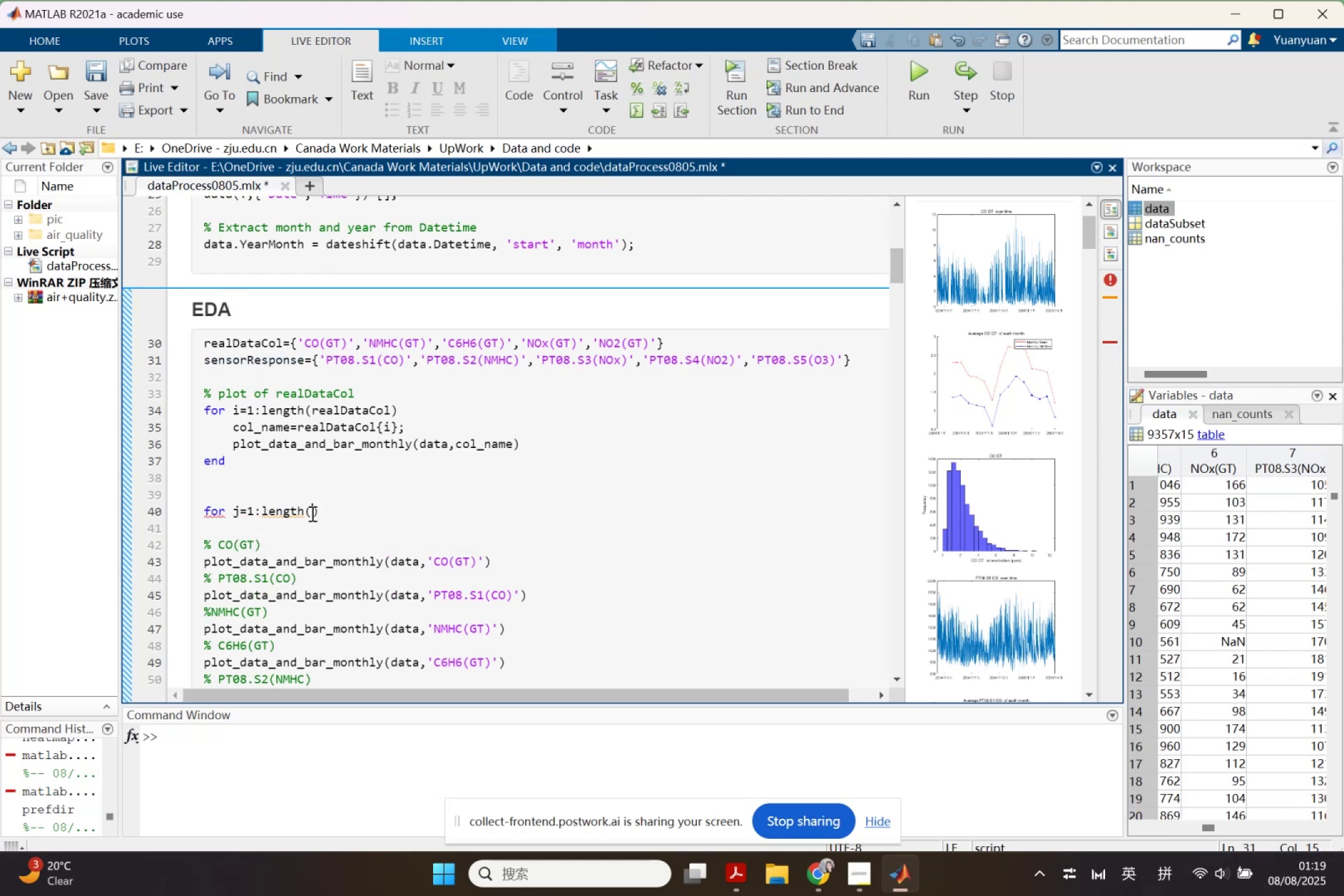 
key(Control+V)
 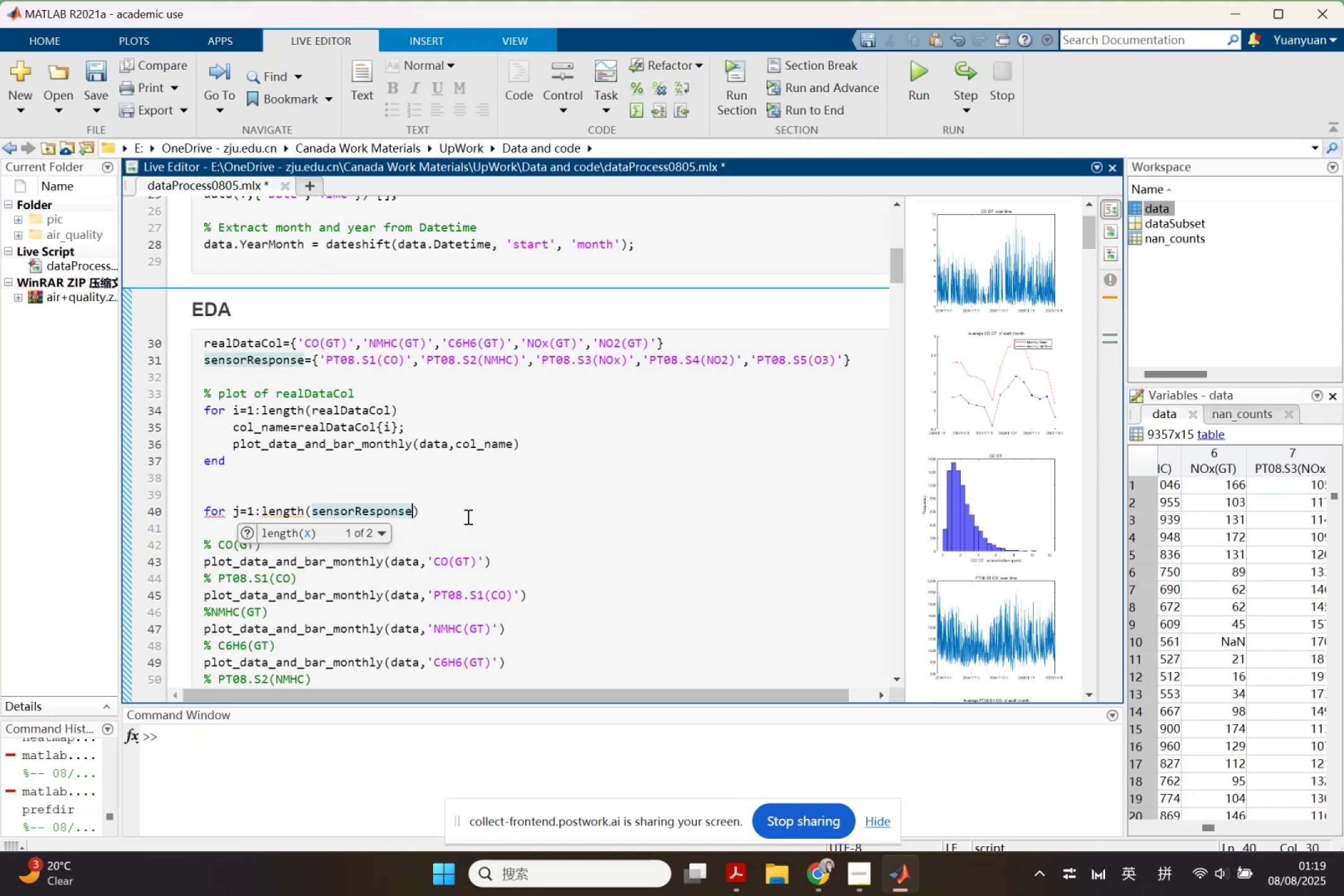 
left_click([475, 517])
 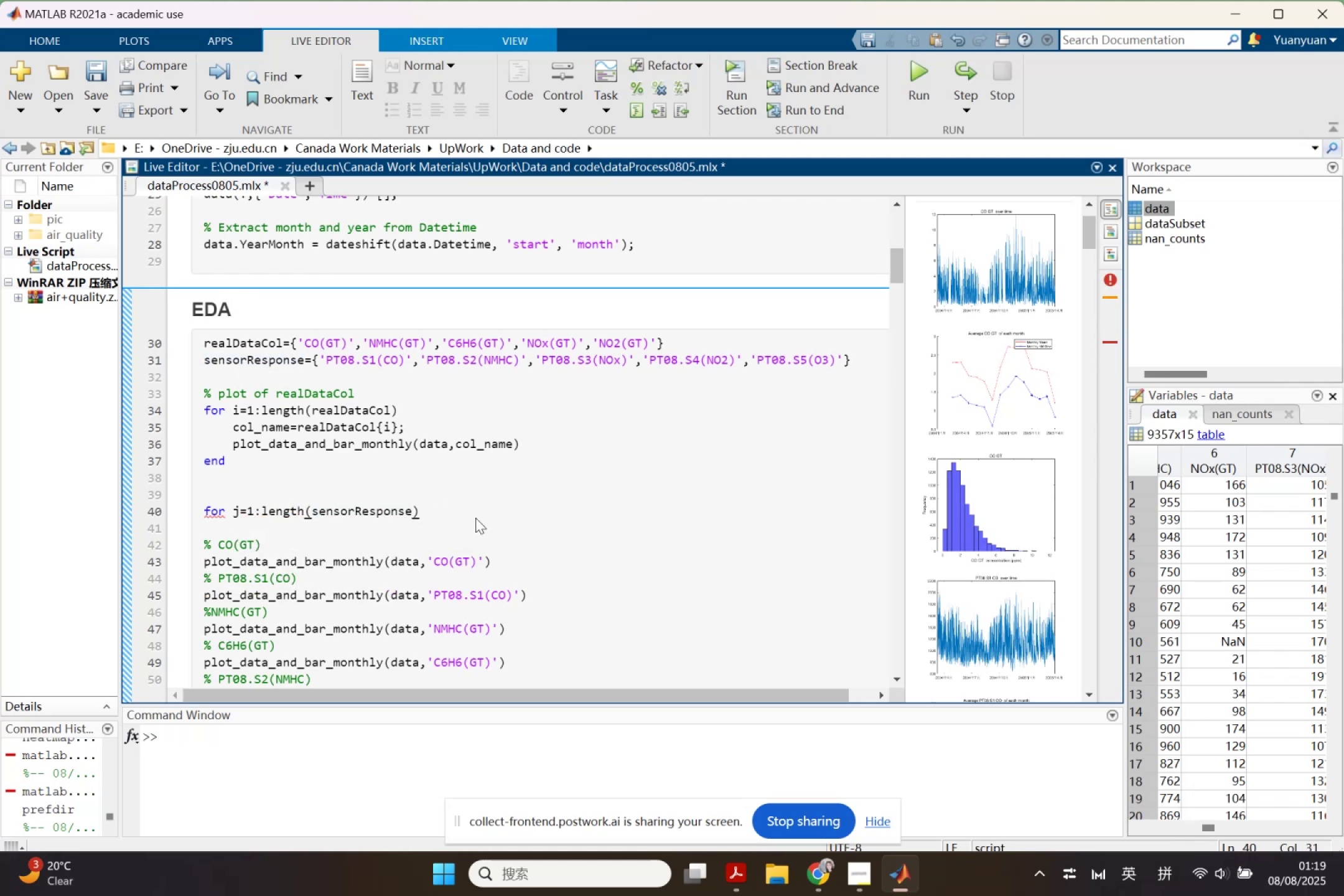 
key(Enter)
 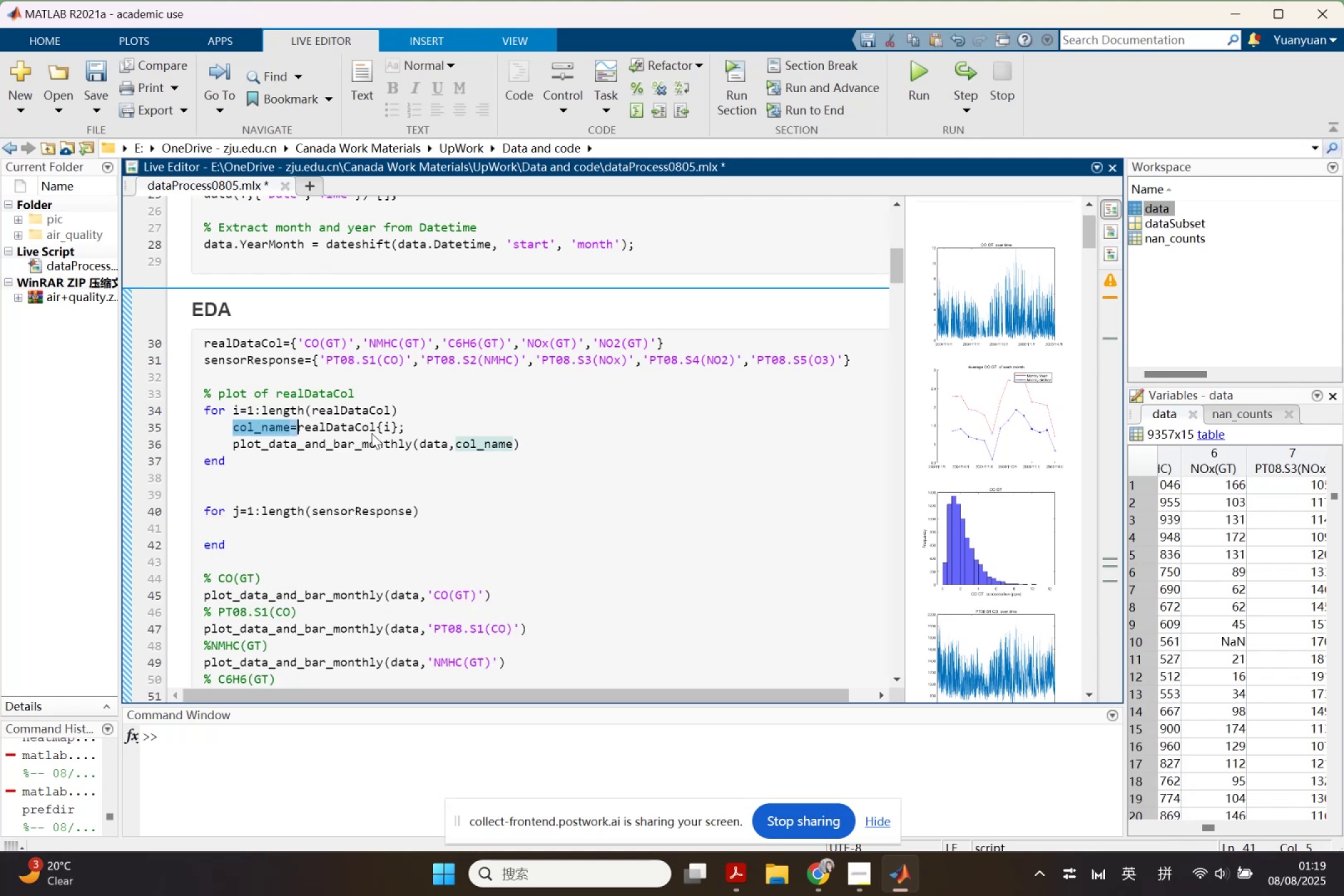 
key(Control+ControlLeft)
 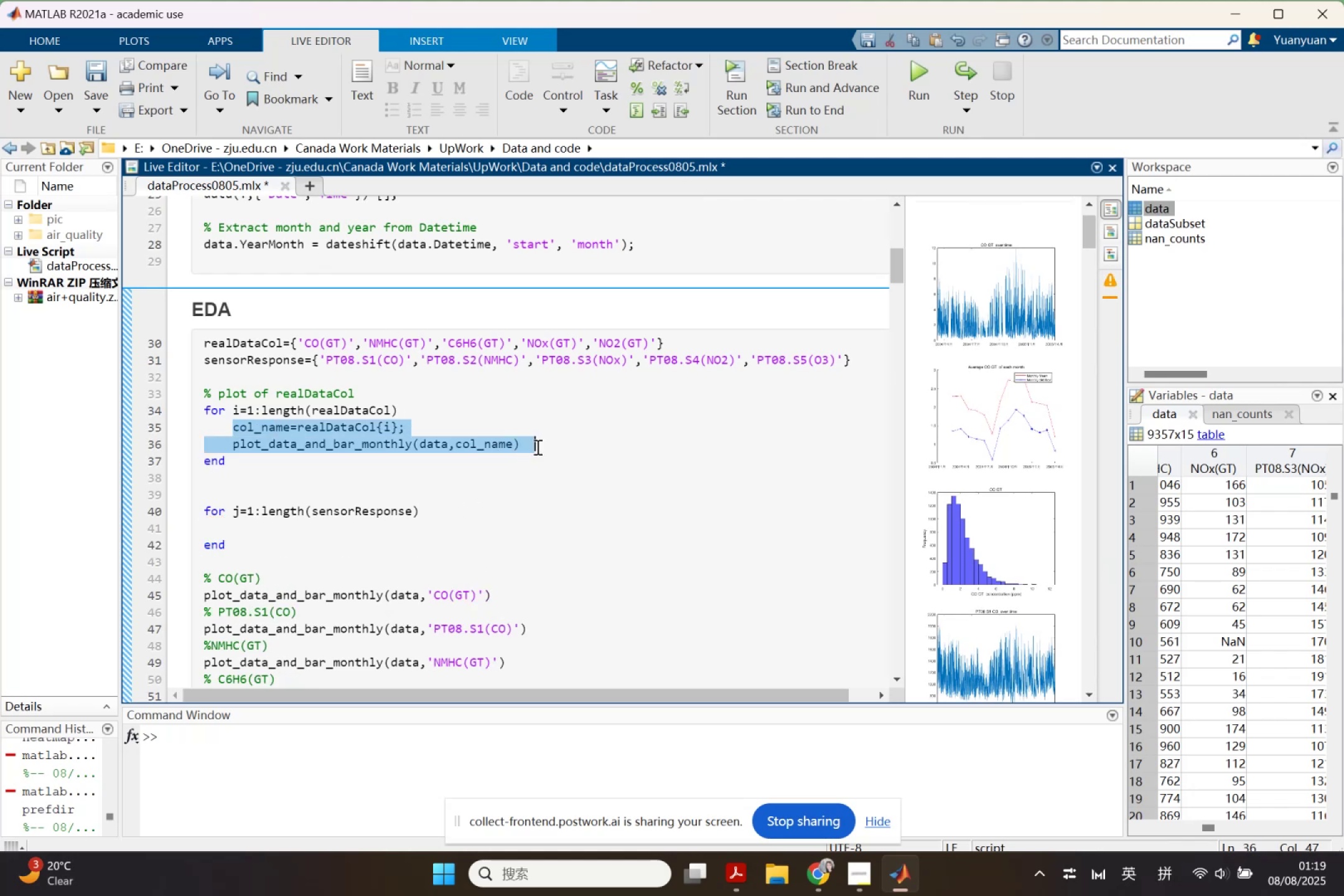 
key(Control+C)
 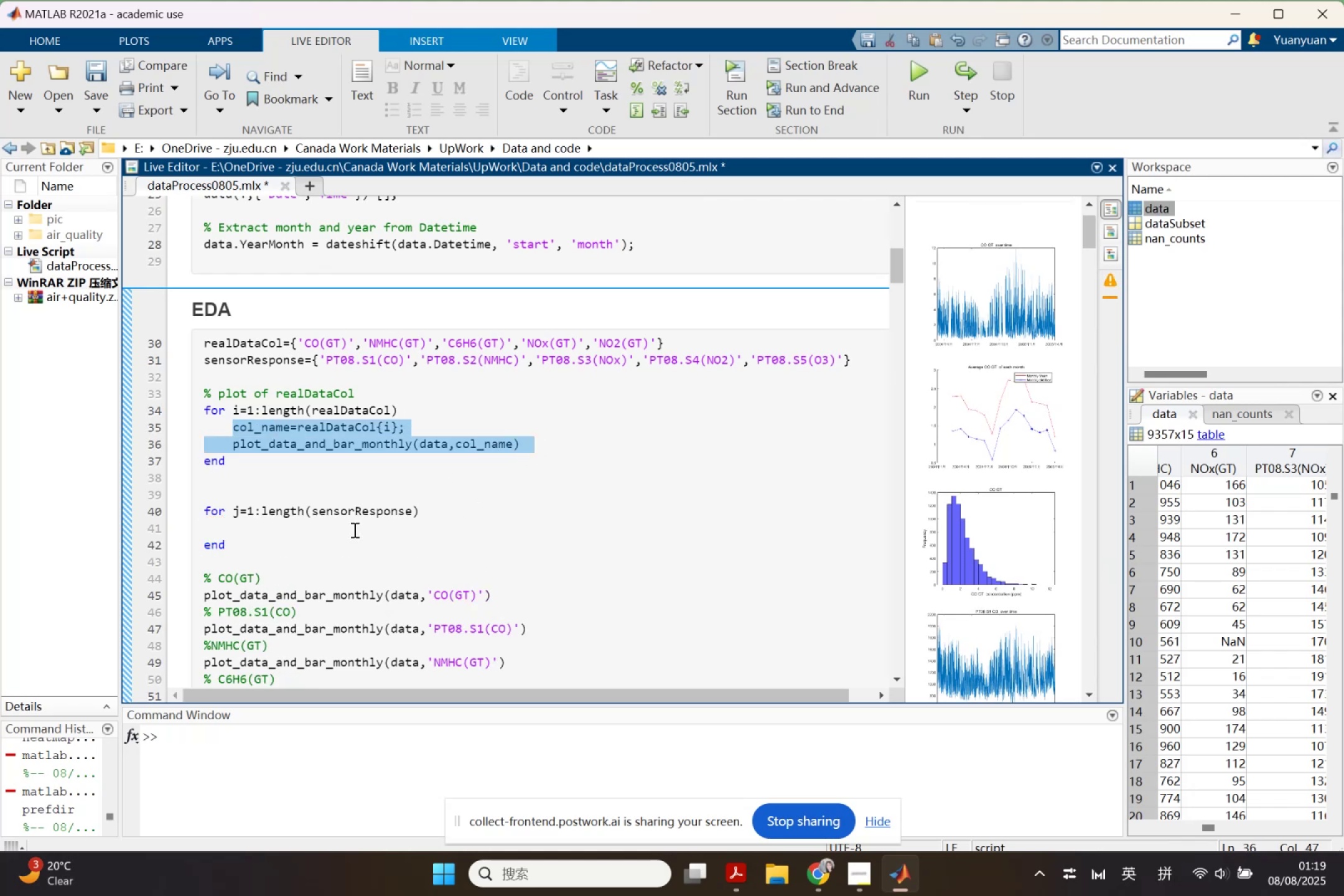 
left_click([350, 537])
 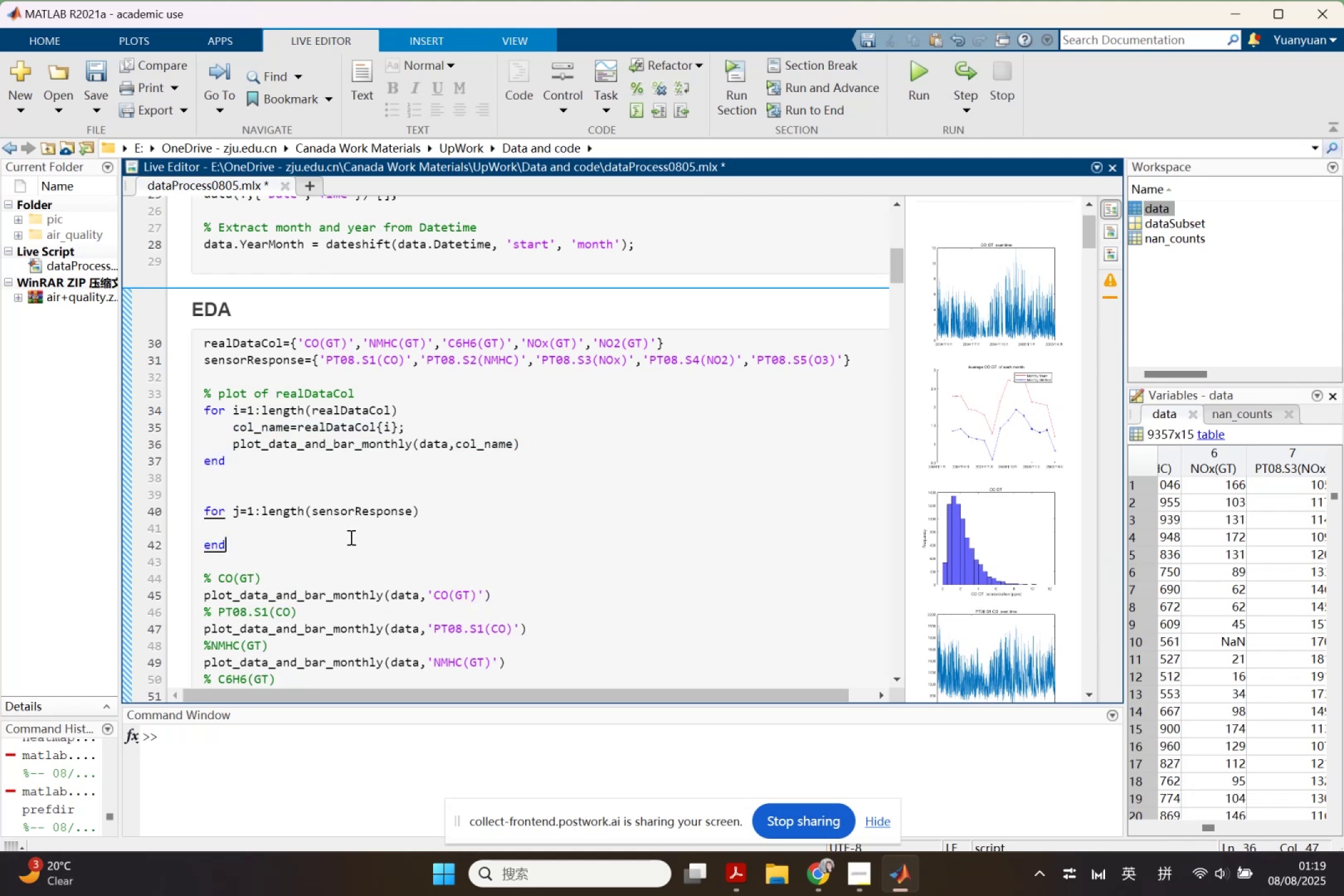 
key(Control+V)
 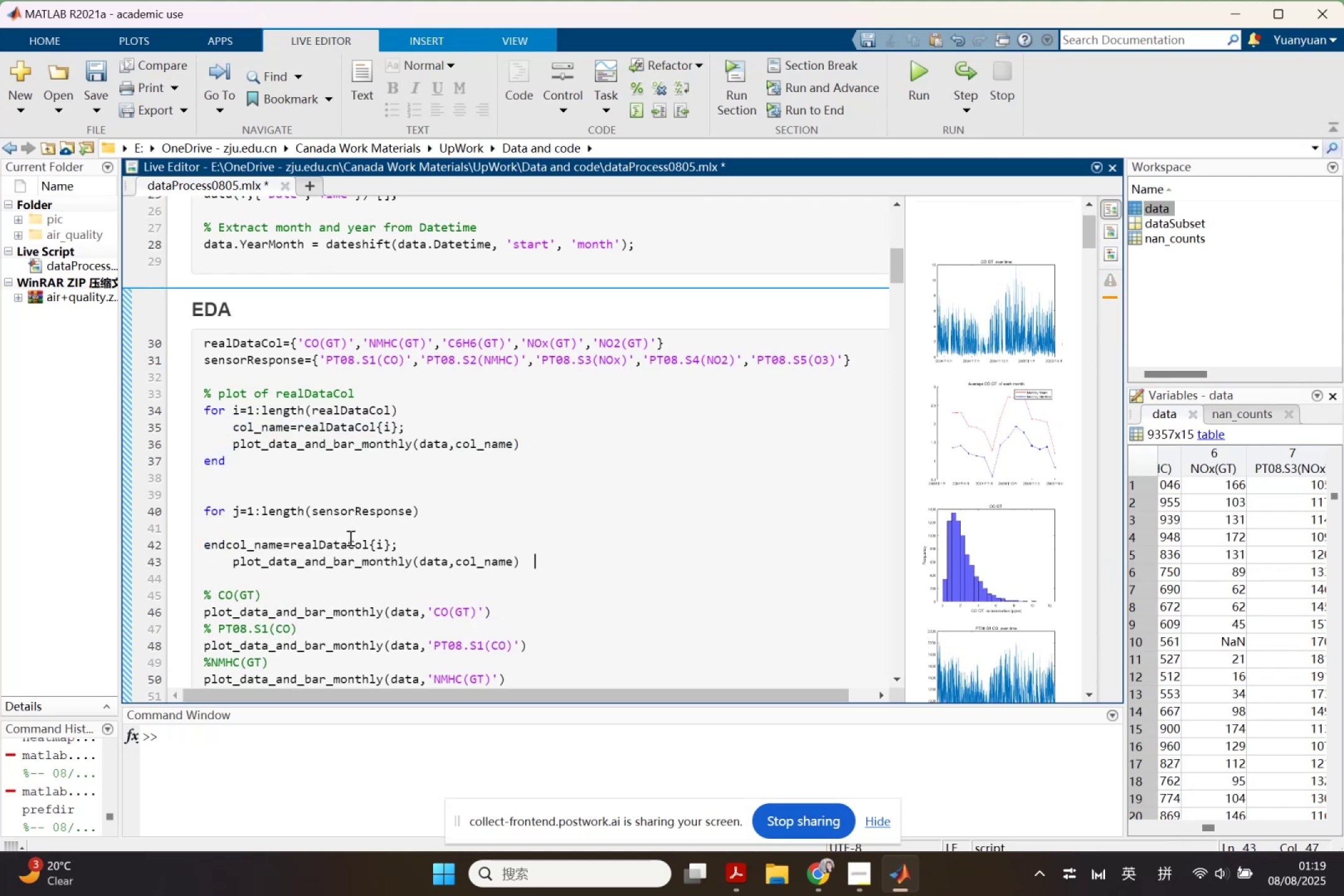 
key(Control+ControlLeft)
 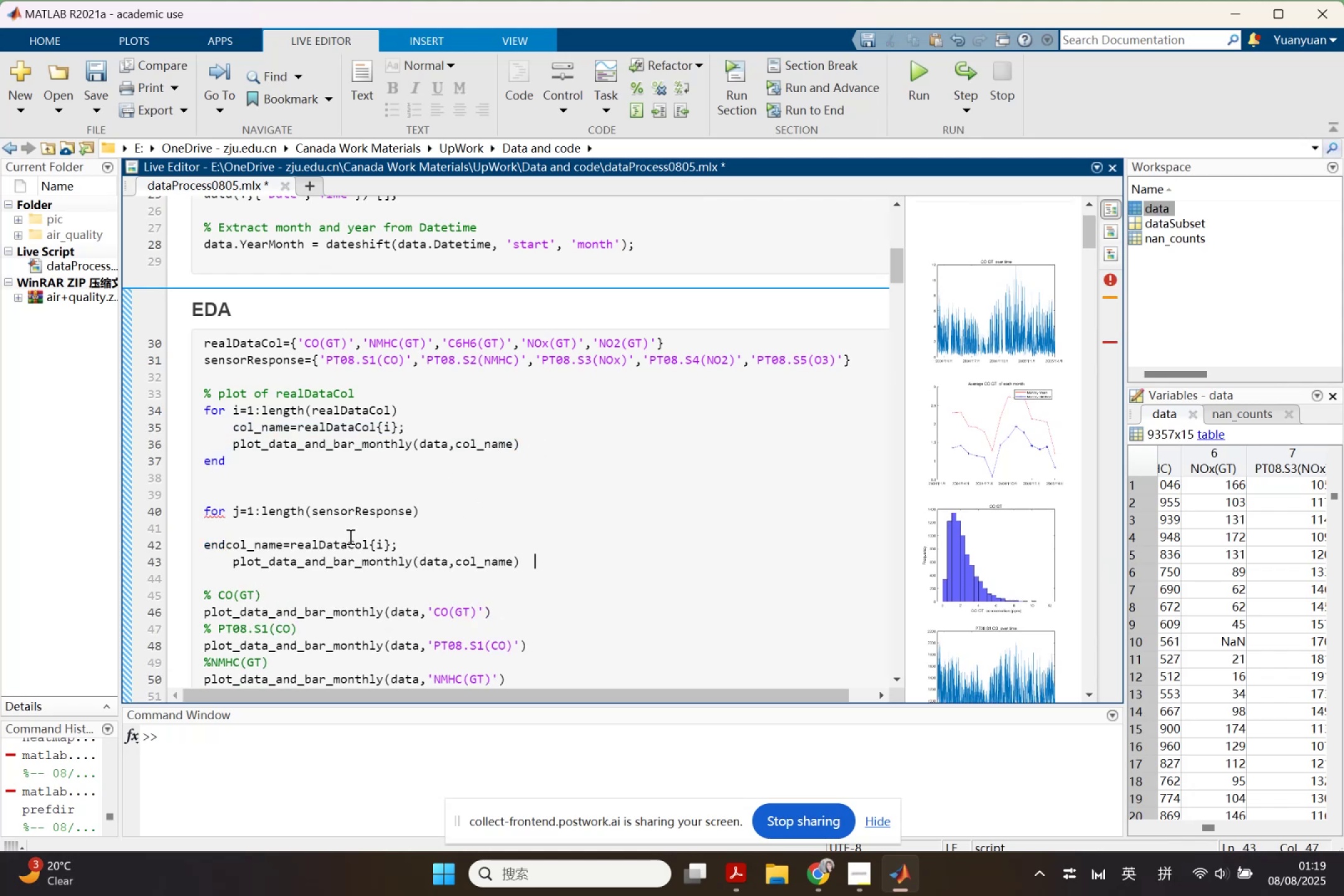 
key(Control+Z)
 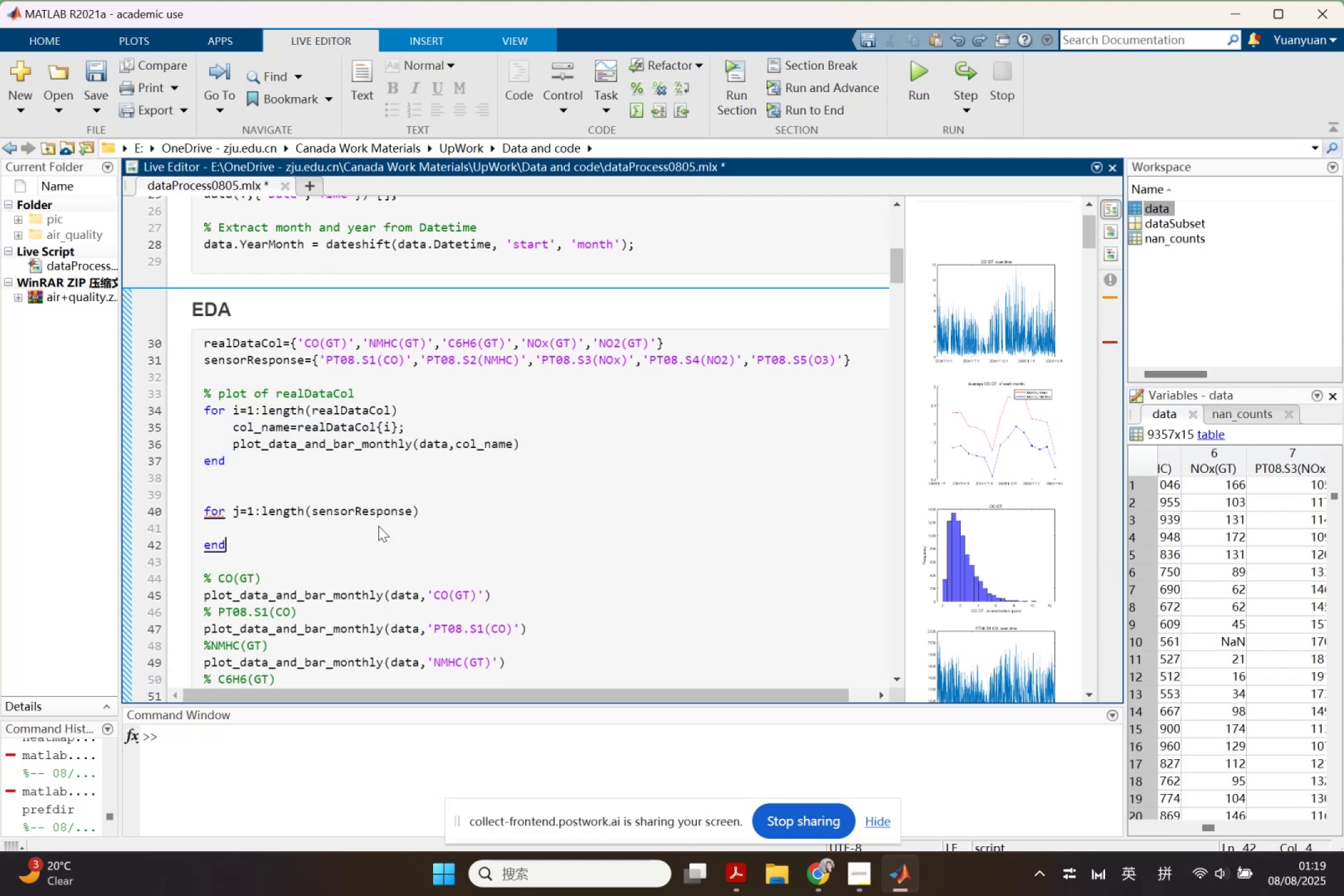 
left_click([378, 526])
 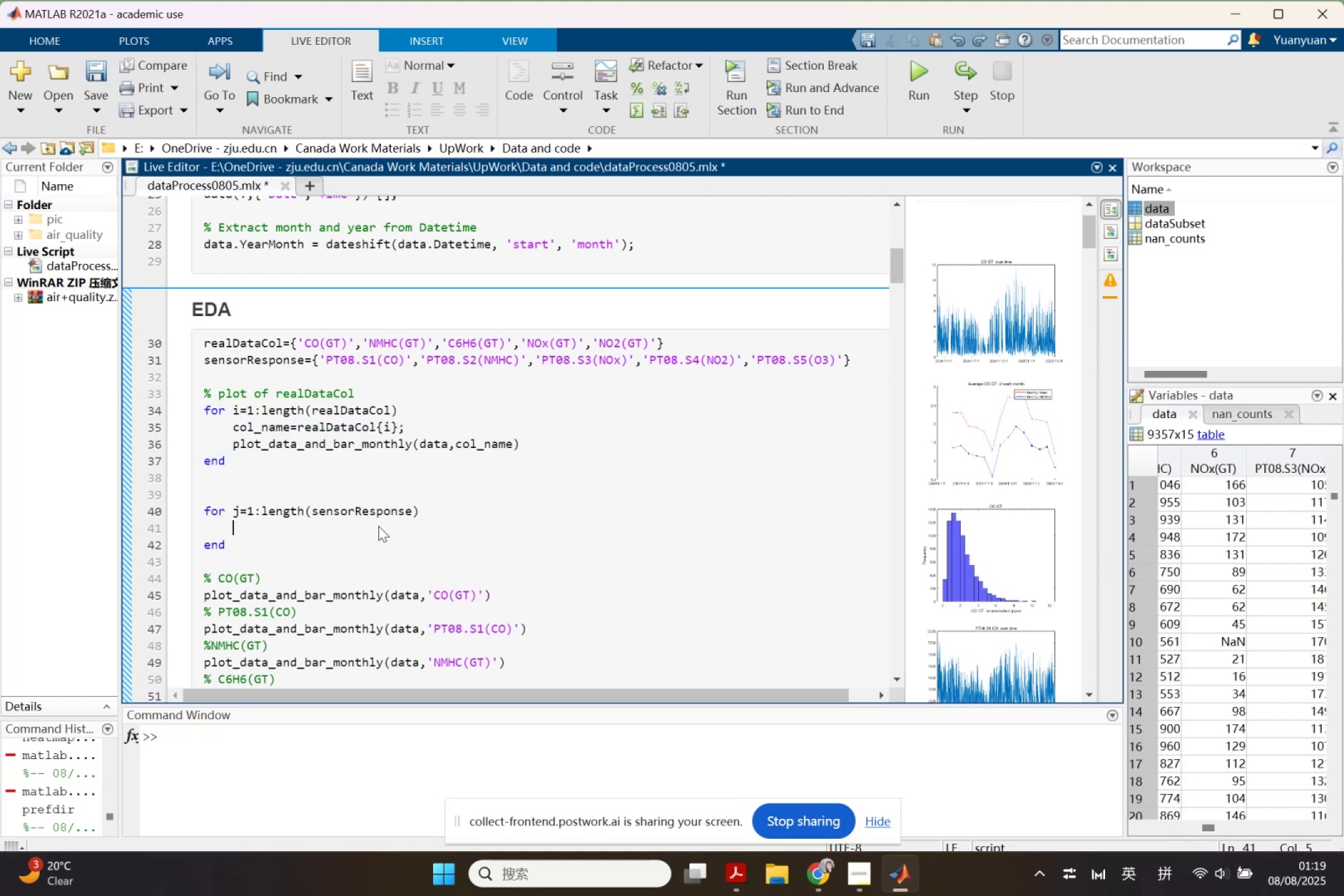 
key(Control+ControlLeft)
 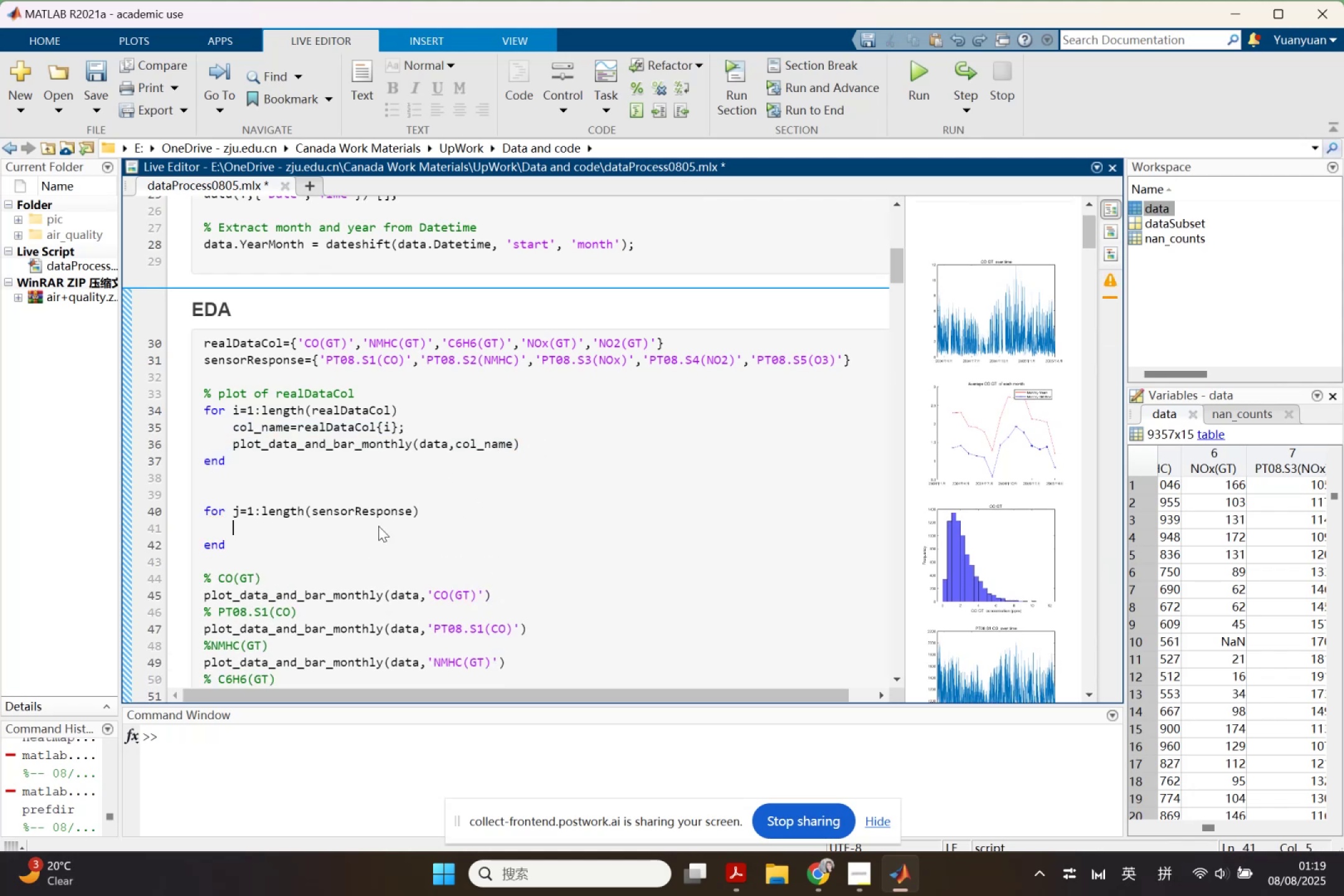 
key(Control+V)
 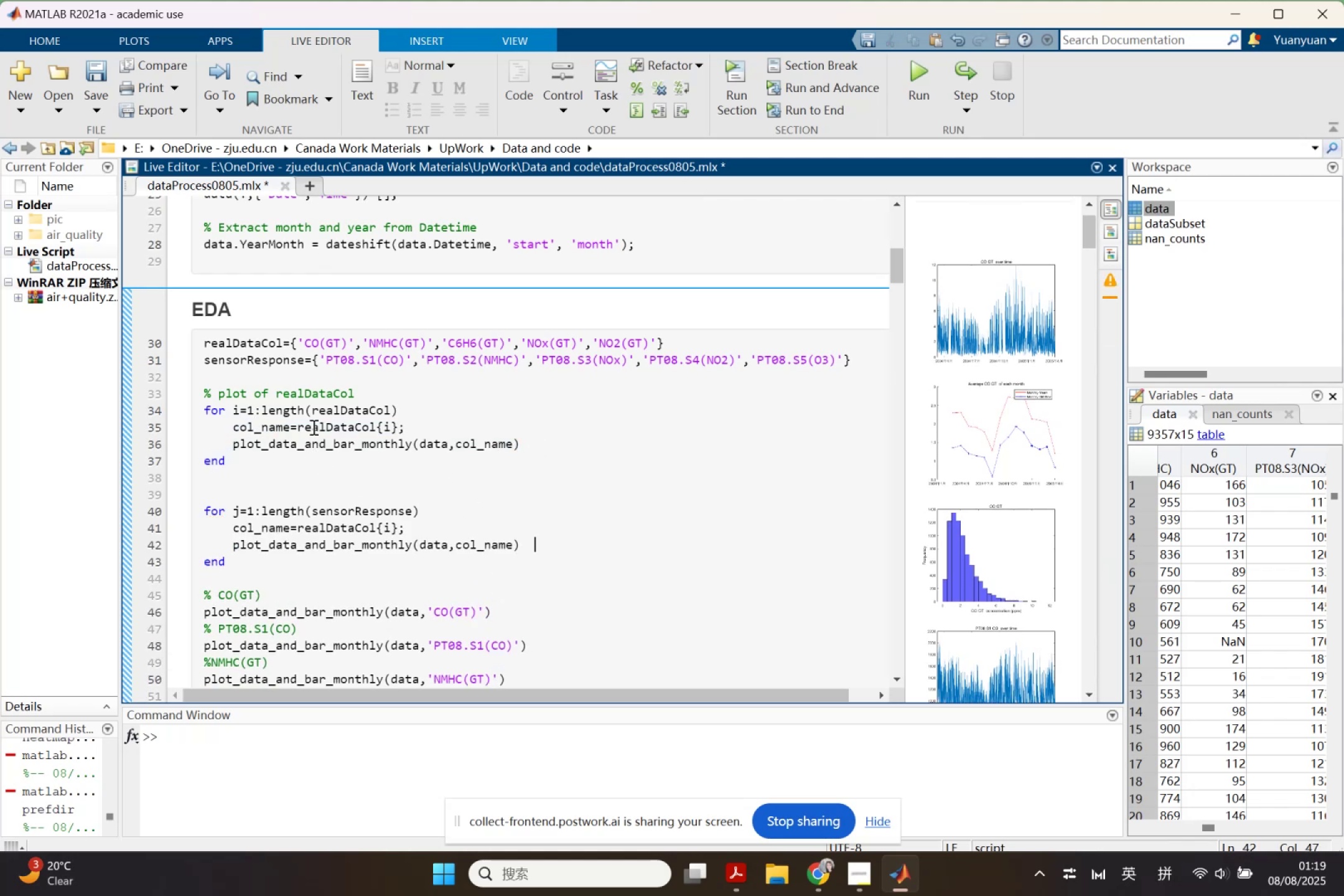 
double_click([312, 427])
 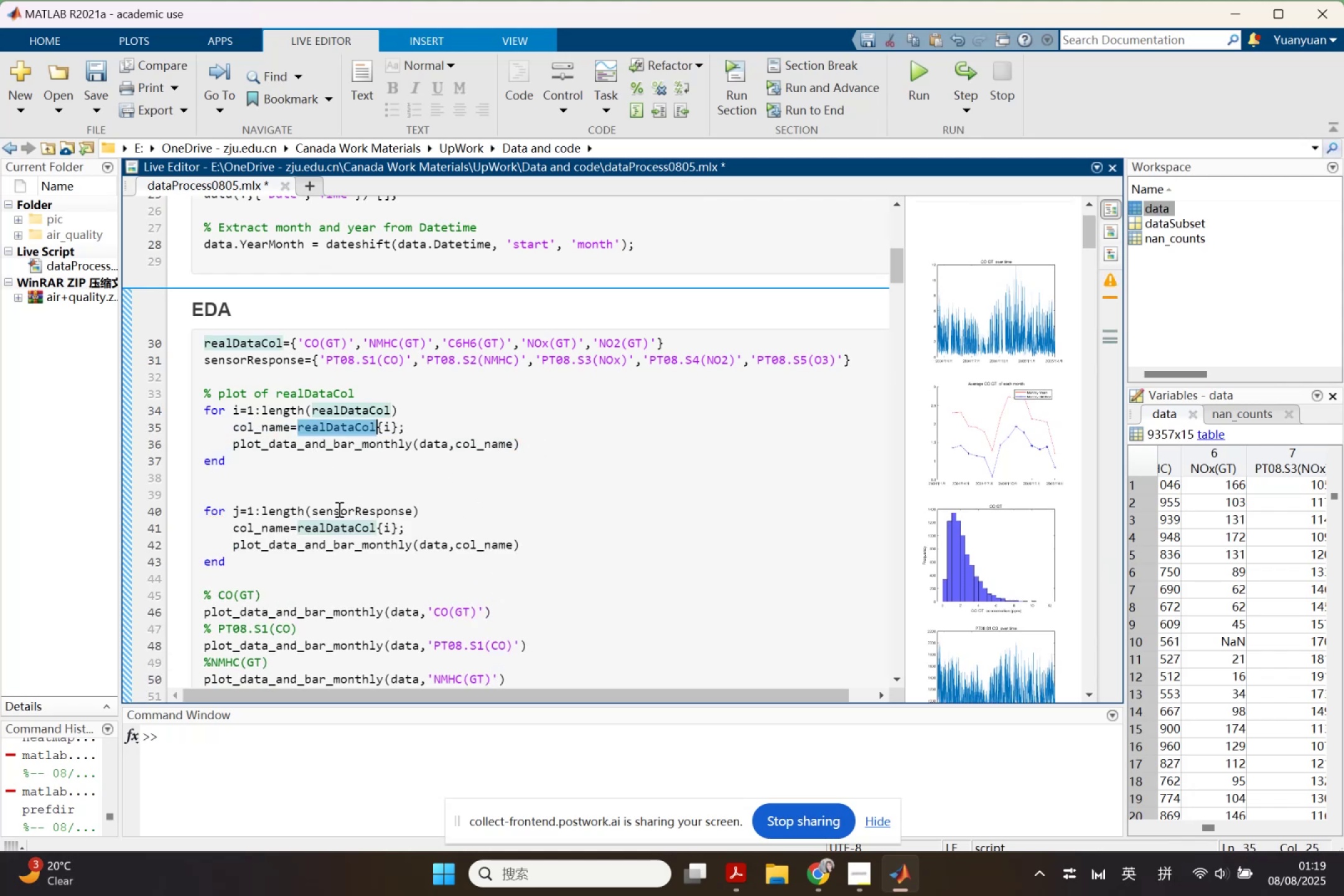 
left_click([338, 509])
 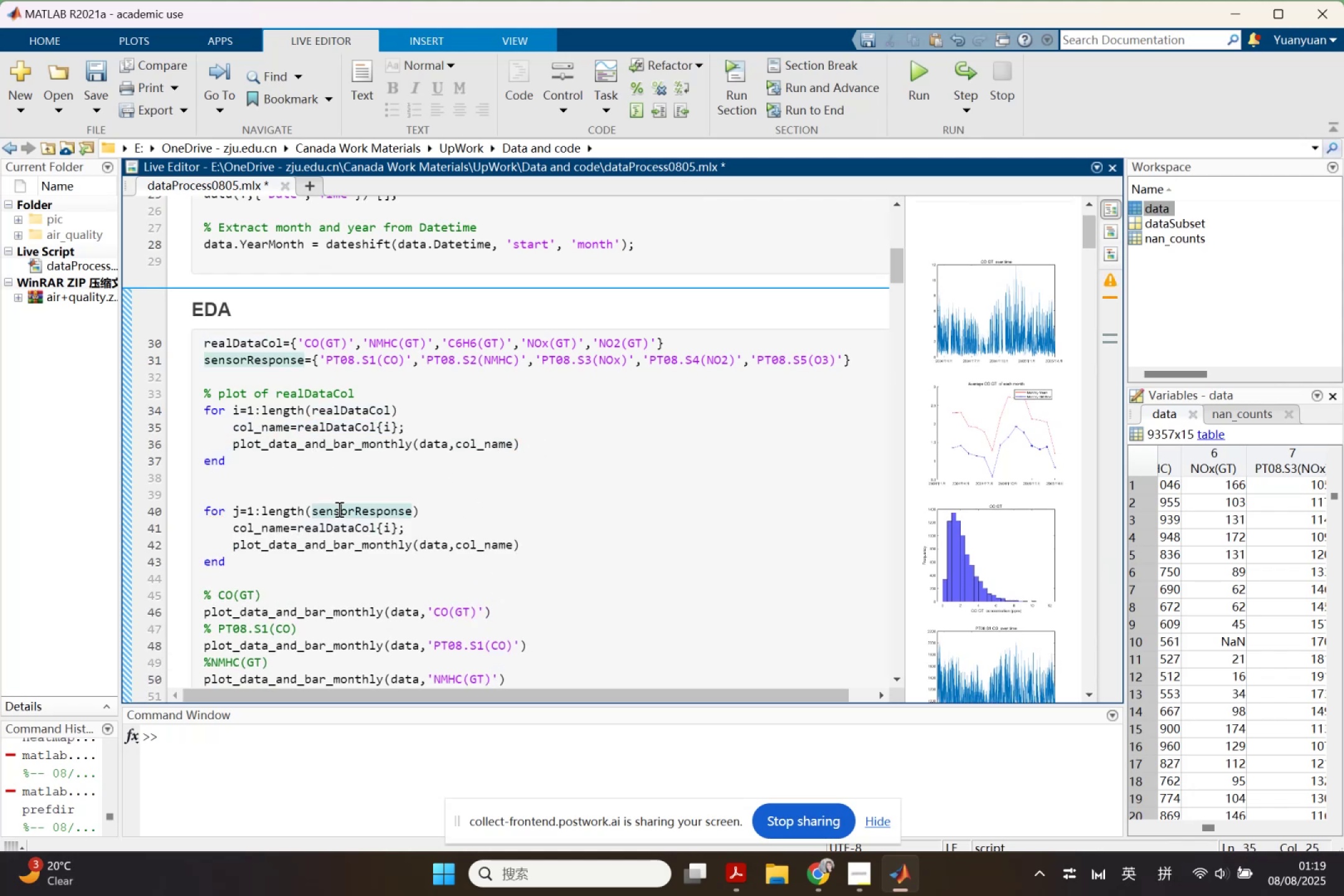 
key(Control+ControlLeft)
 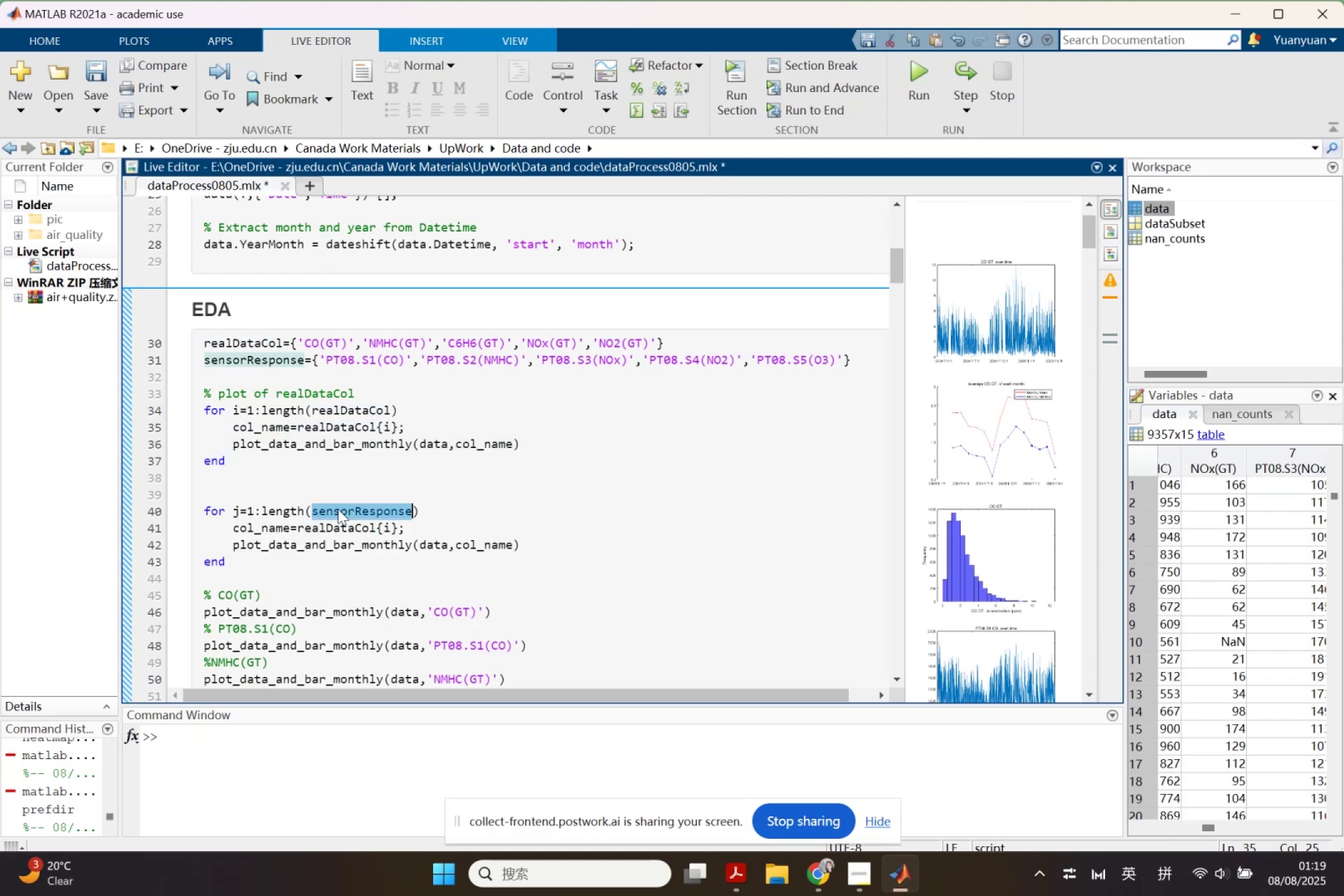 
double_click([338, 509])
 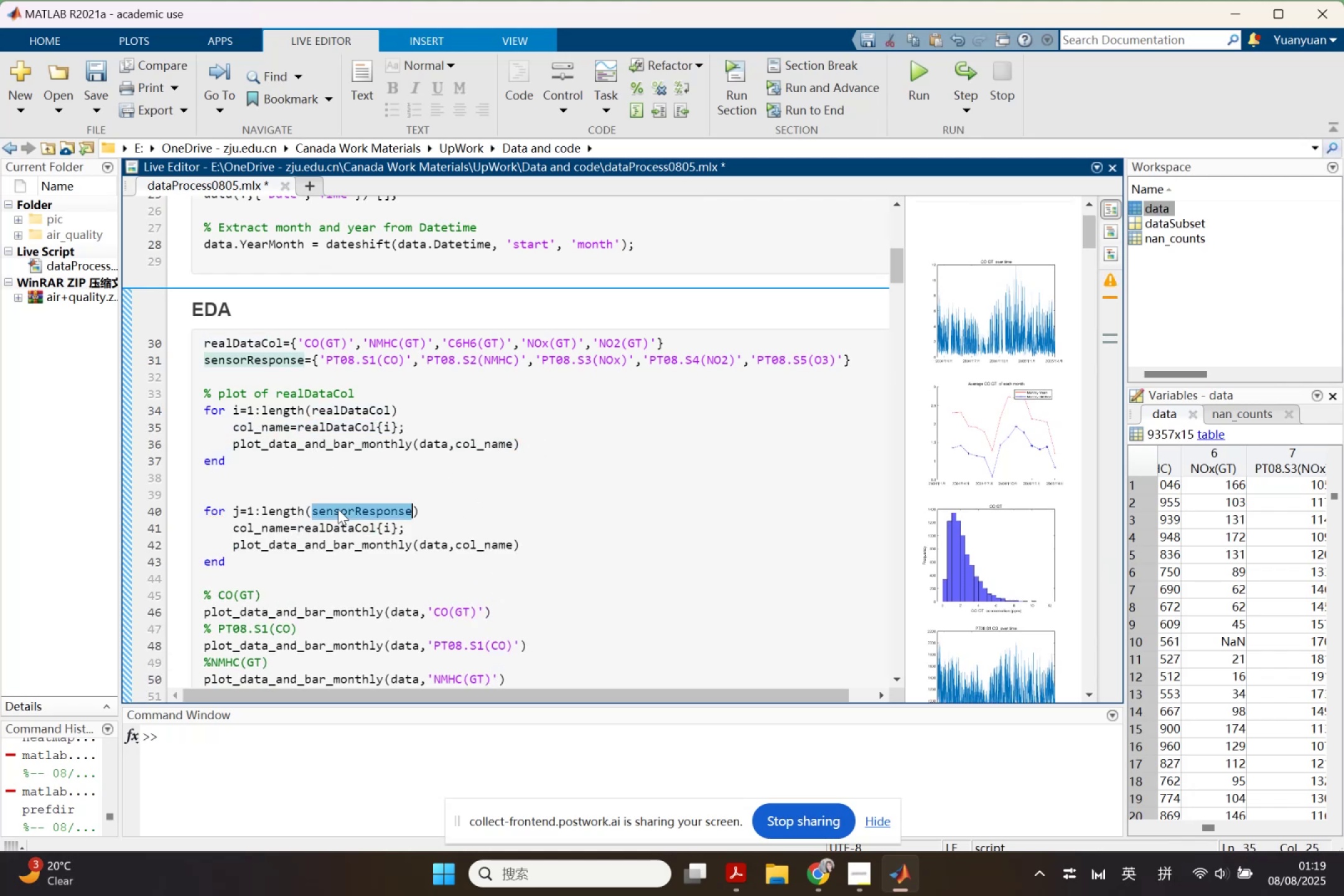 
key(Control+C)
 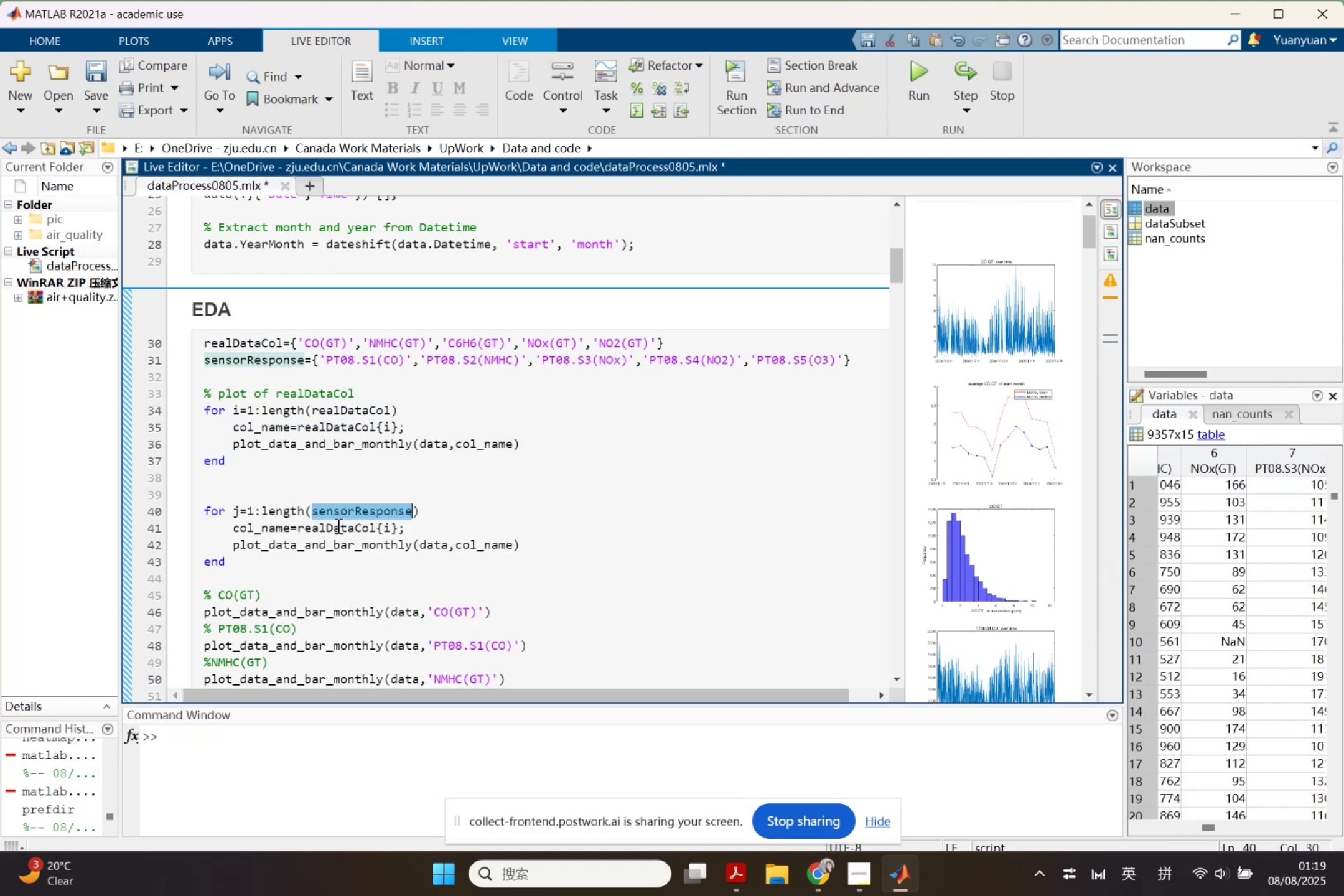 
left_click([337, 526])
 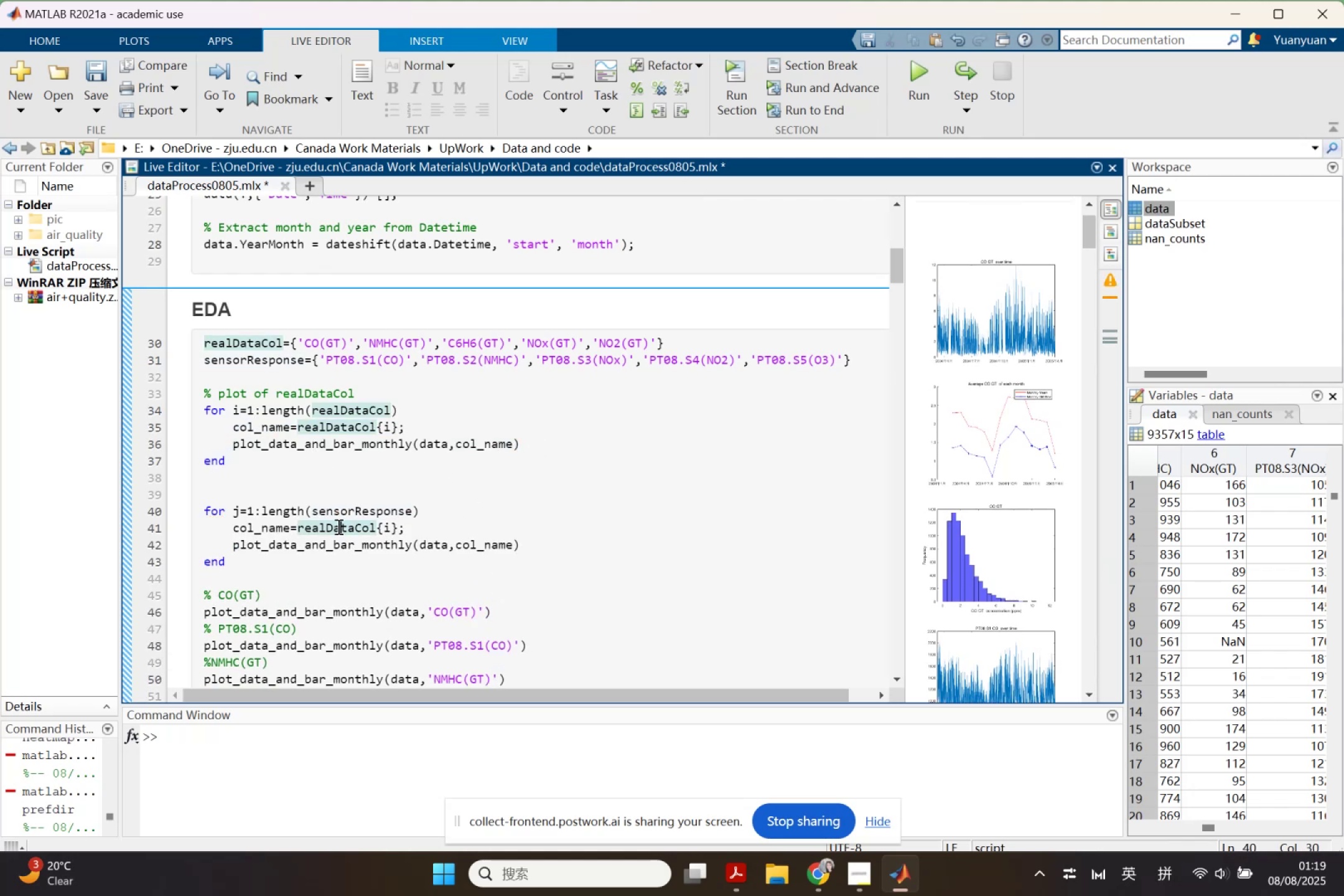 
key(Control+ControlLeft)
 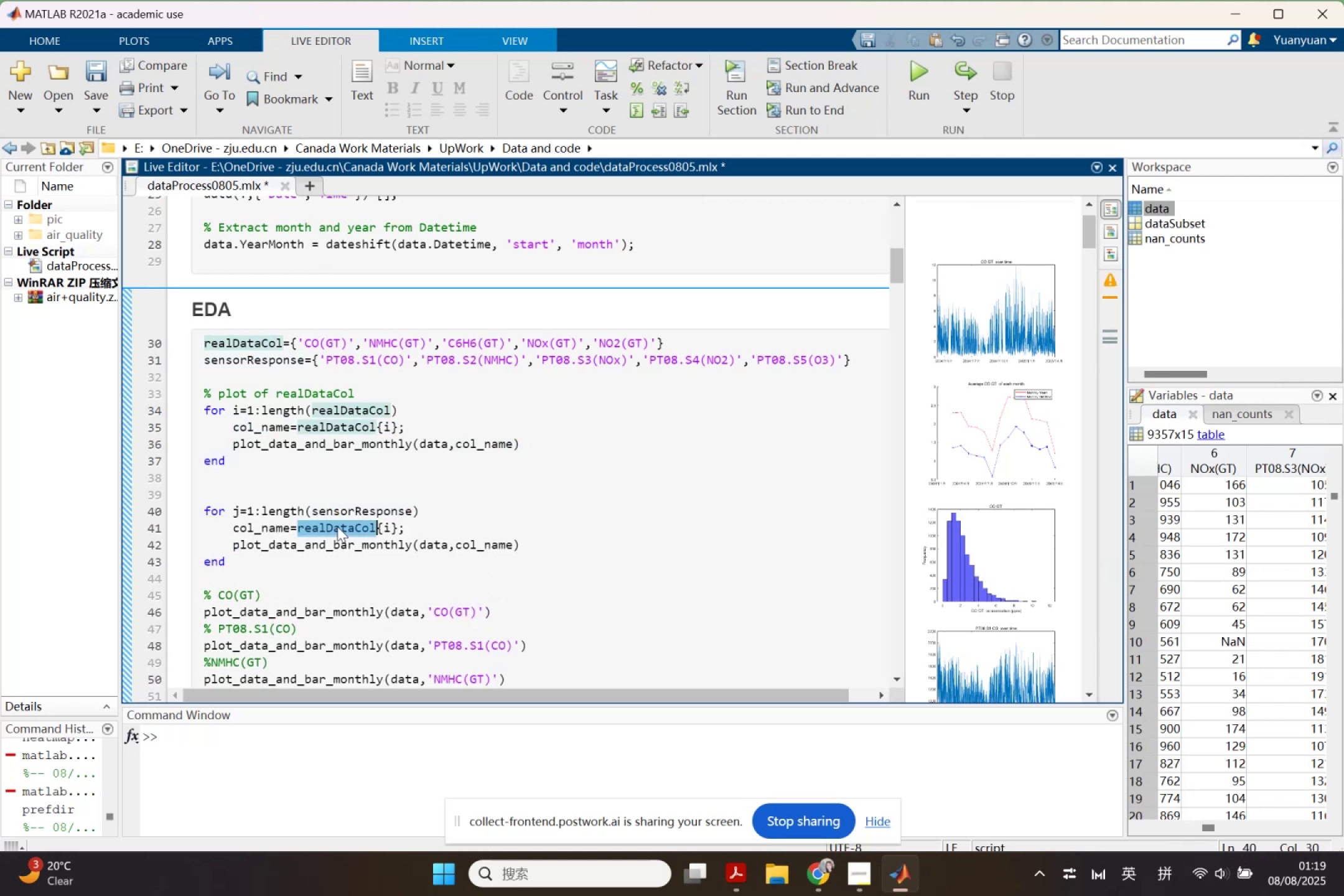 
double_click([337, 526])
 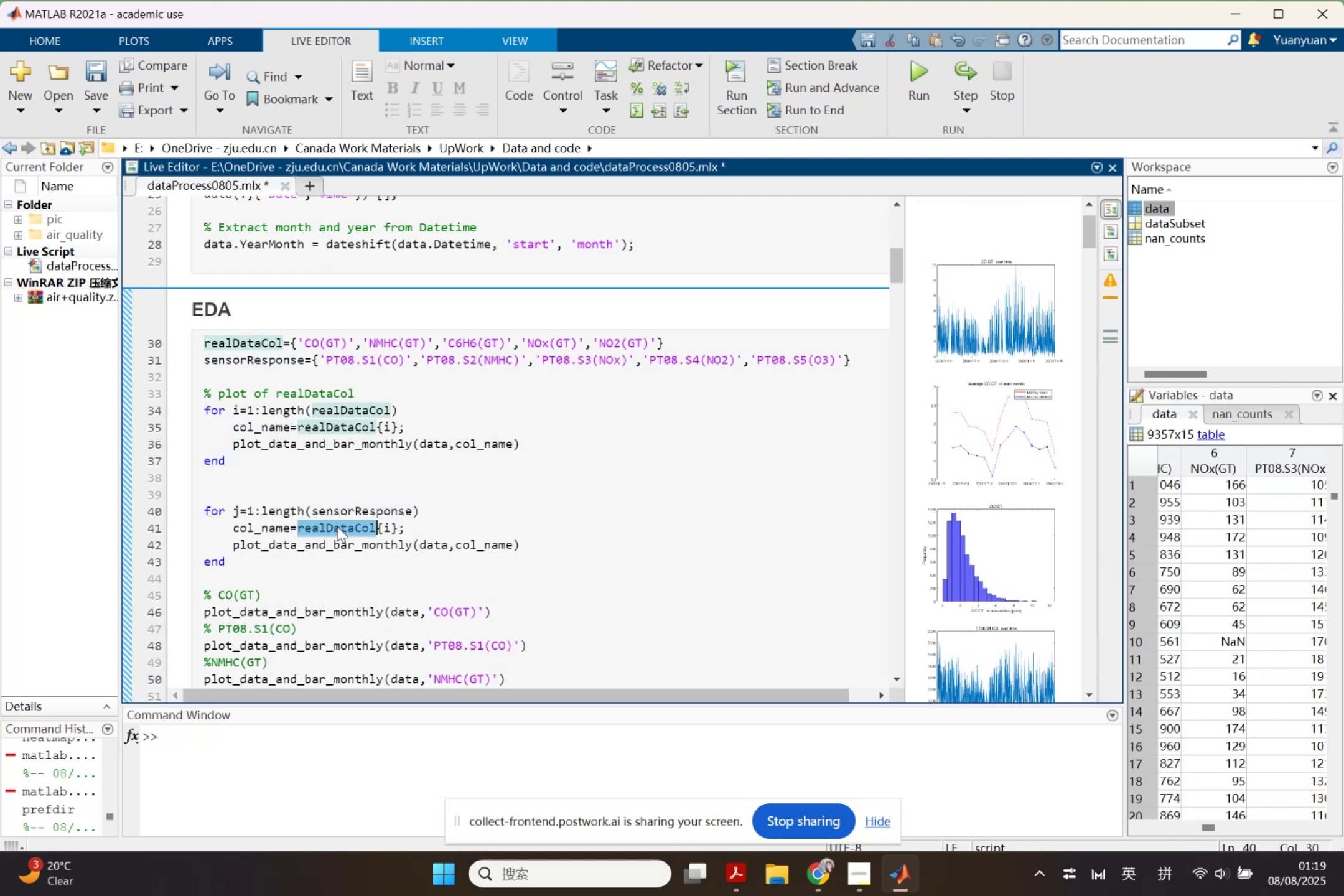 
key(Control+V)
 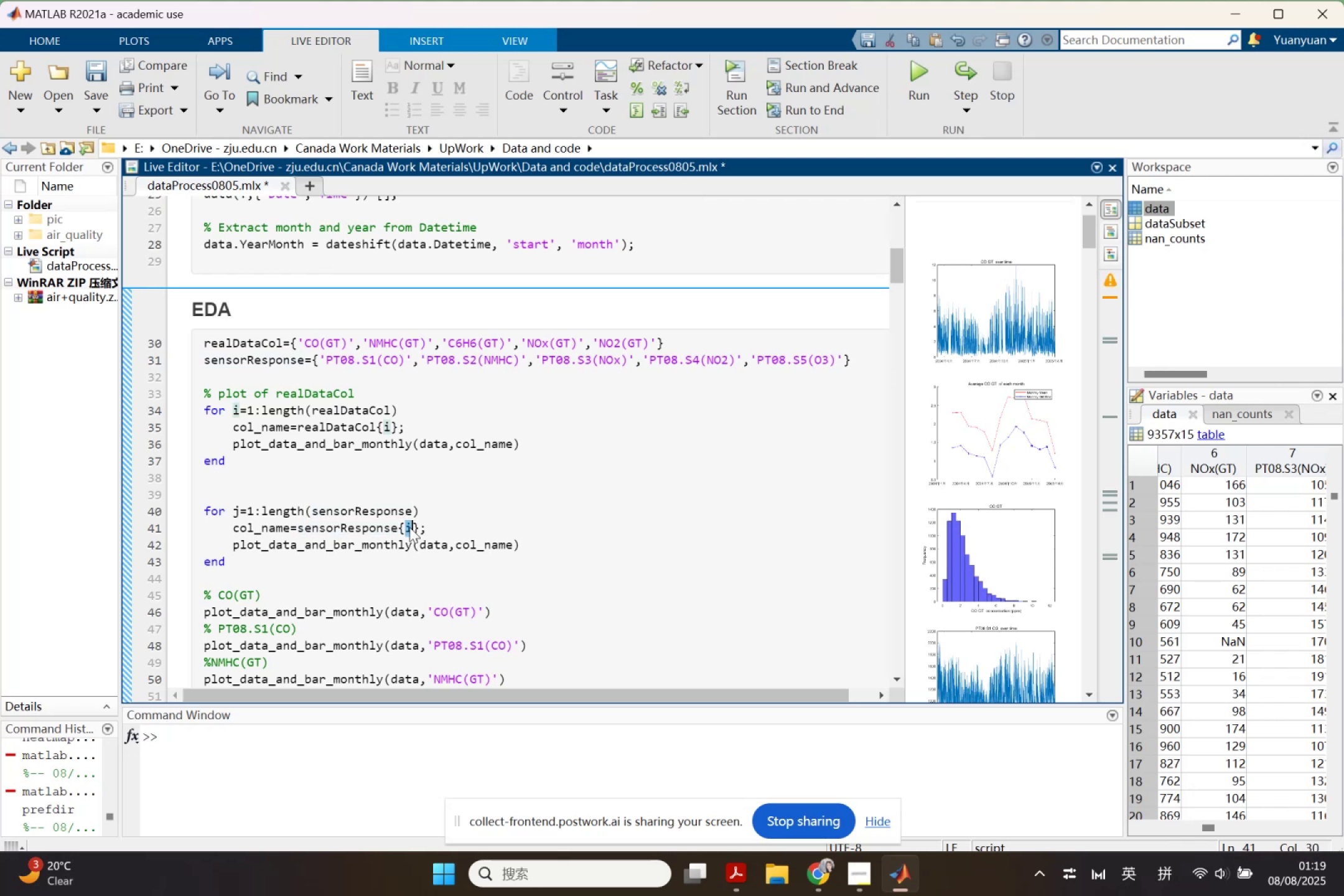 
key(Backspace)
 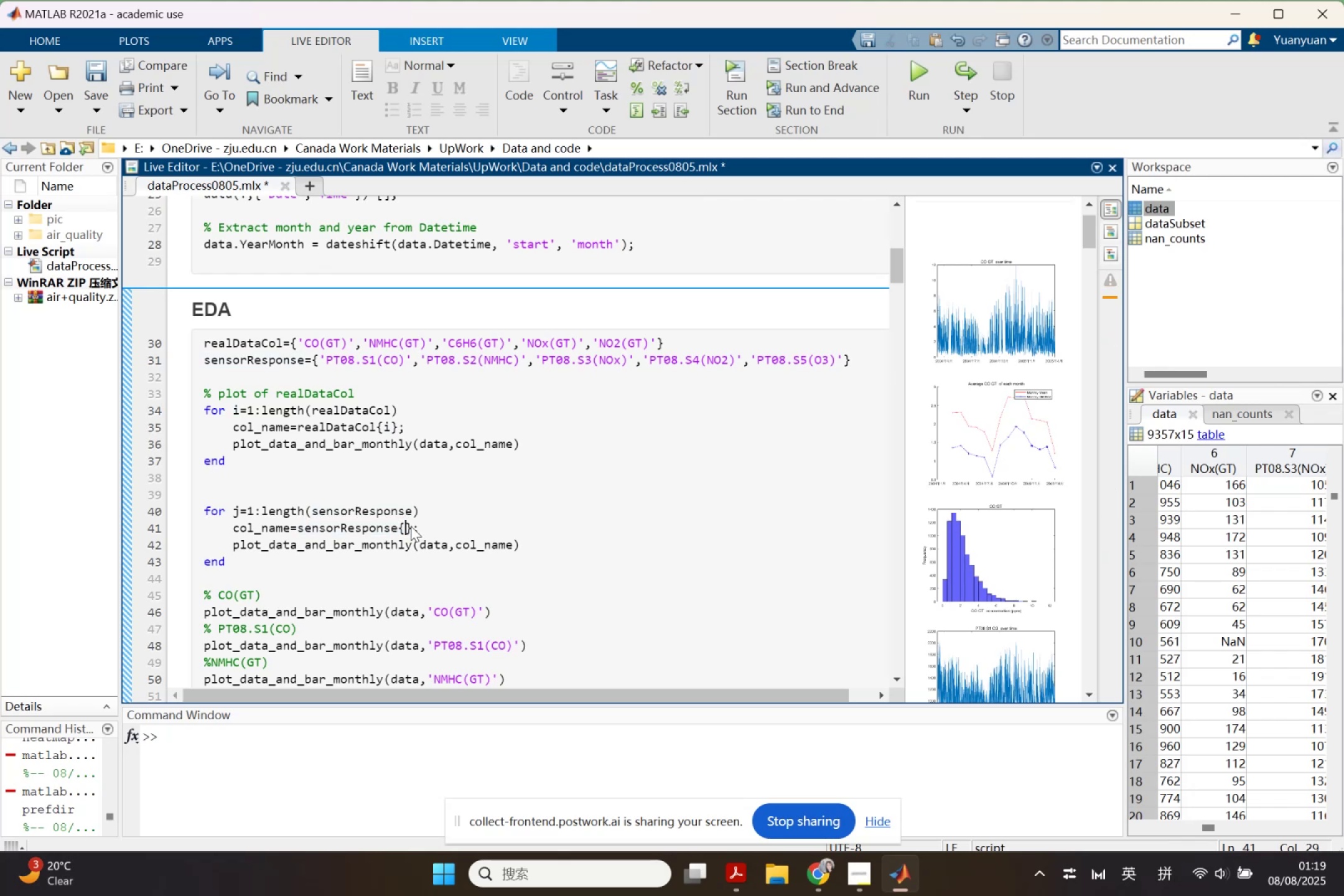 
key(J)
 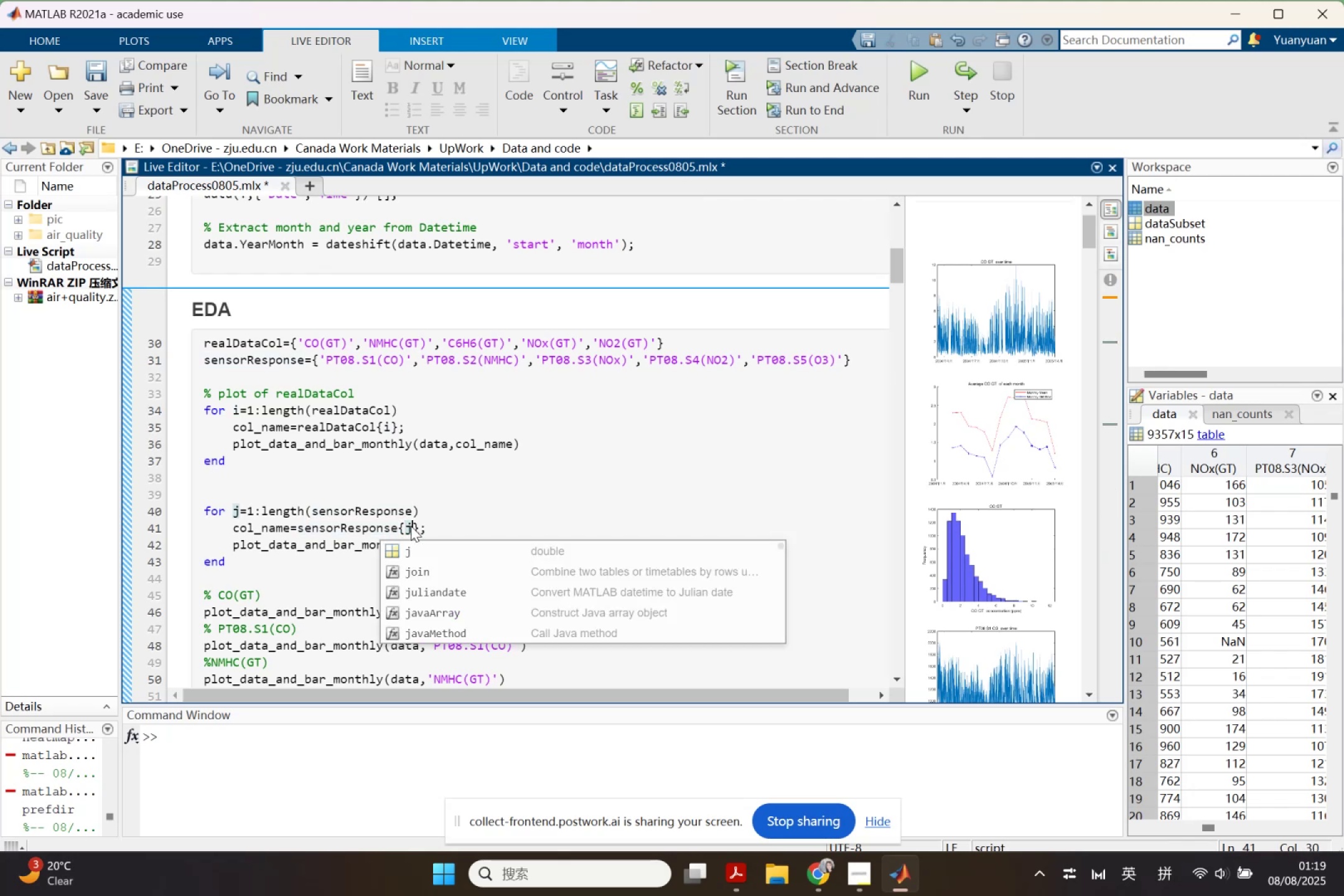 
scroll: coordinate [456, 495], scroll_direction: down, amount: 2.0
 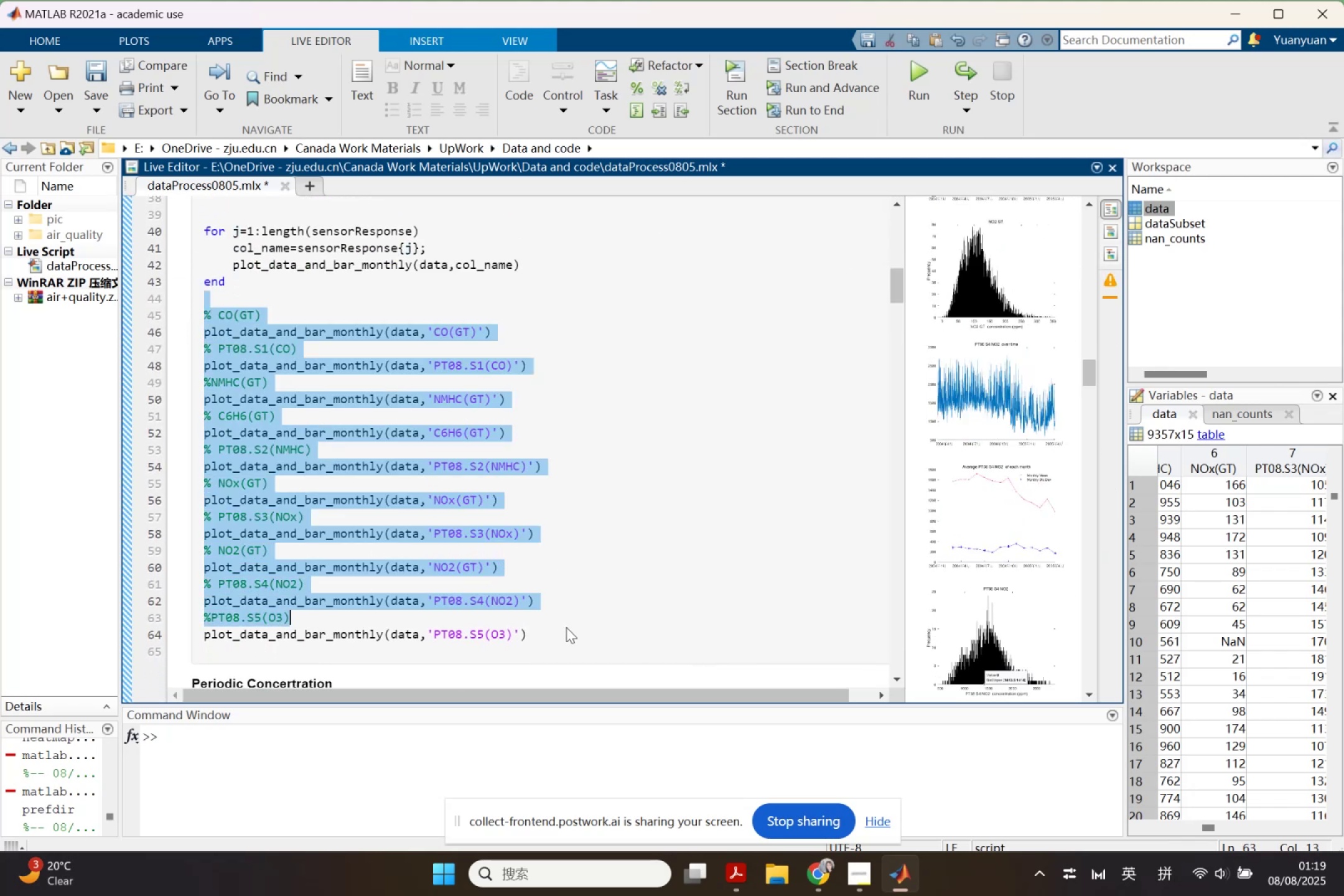 
key(Backspace)
 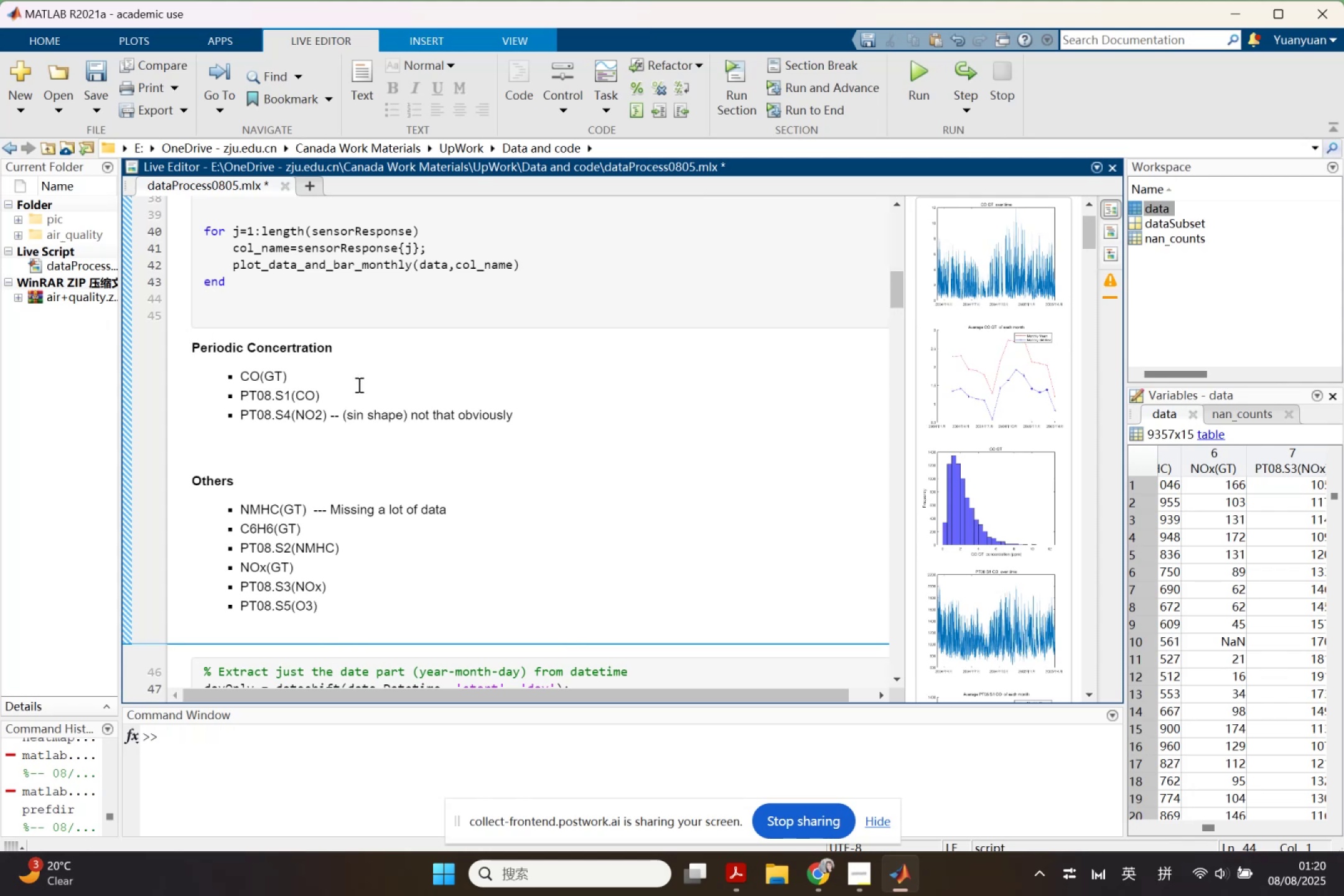 
wait(6.46)
 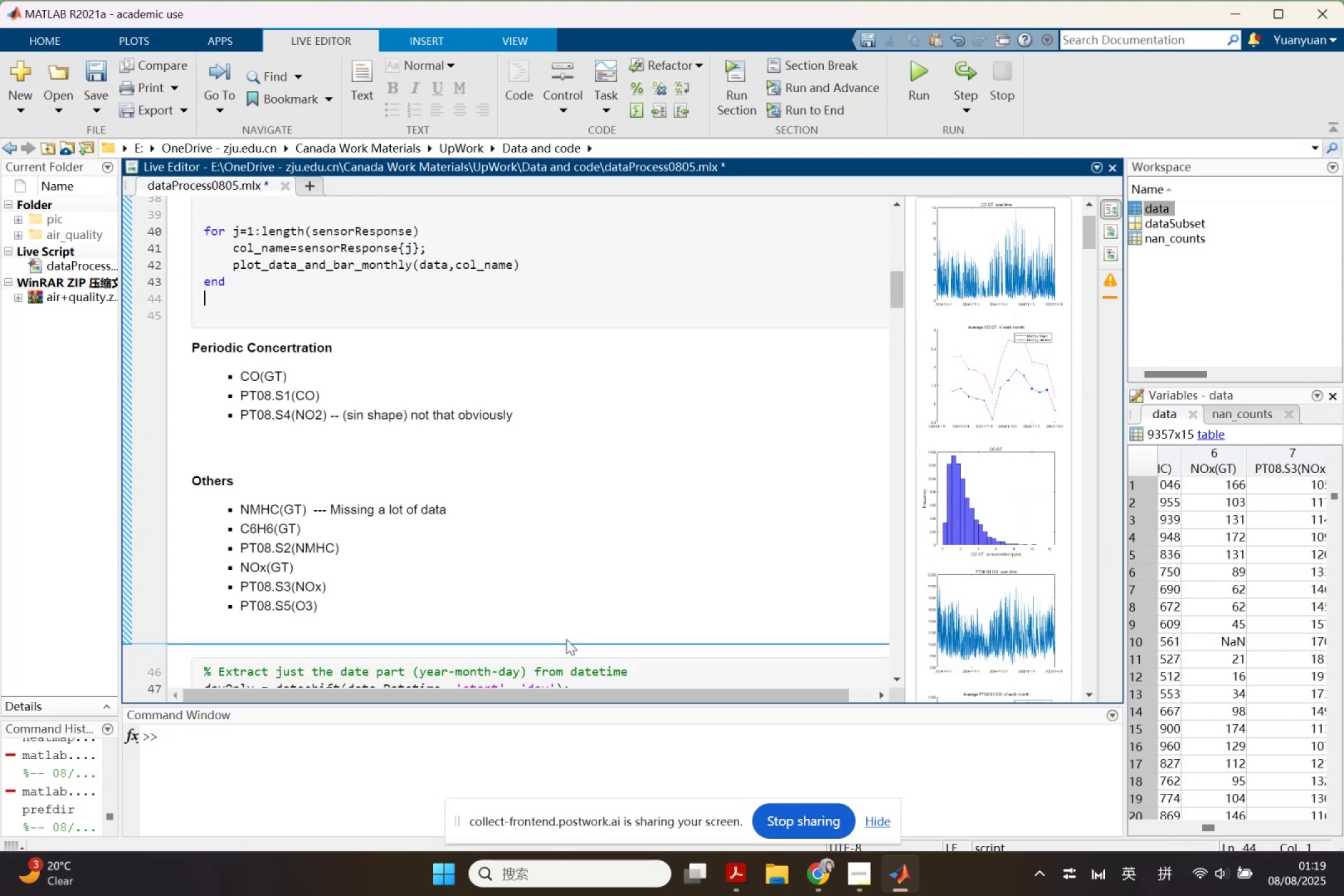 
scroll: coordinate [875, 439], scroll_direction: up, amount: 2.0
 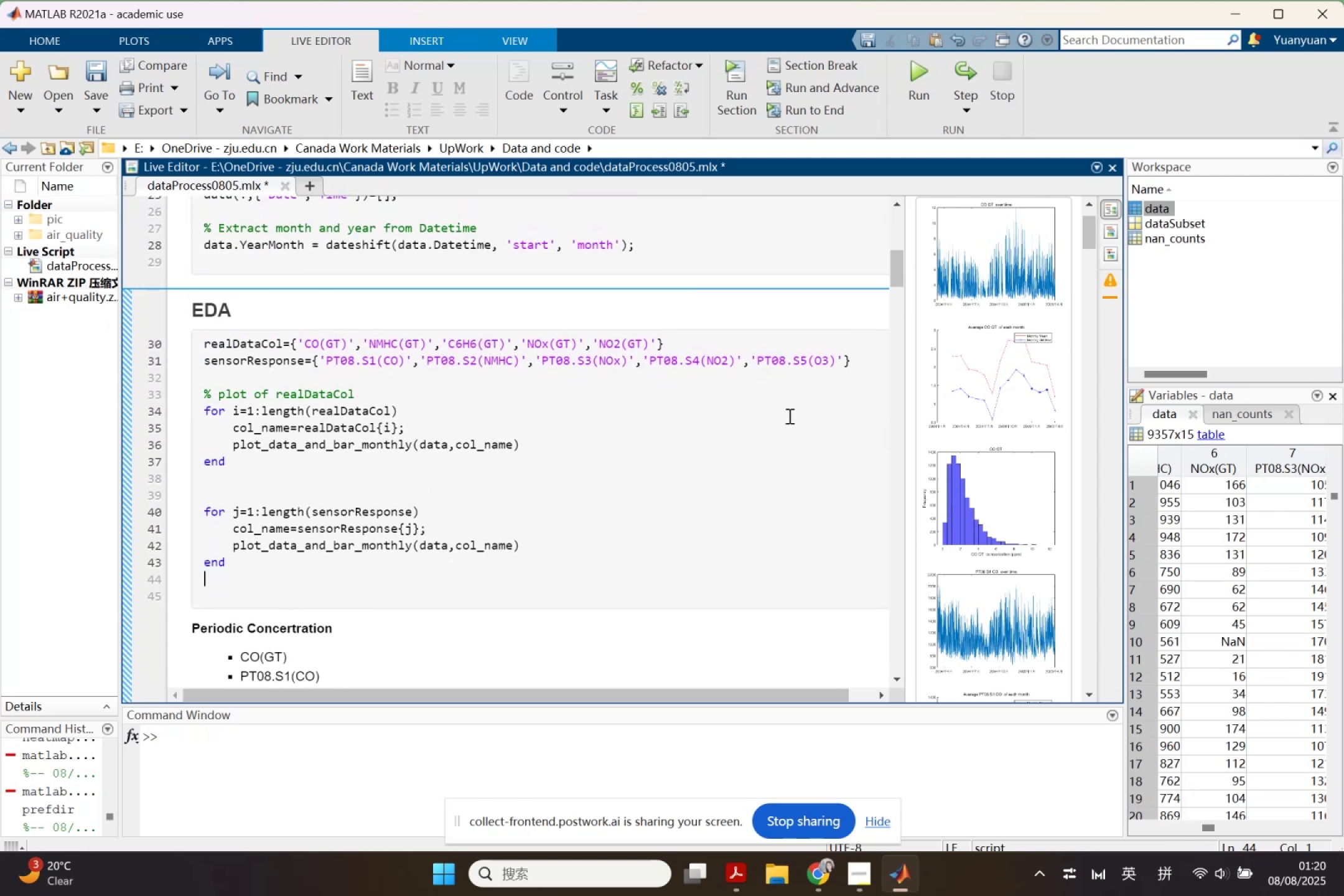 
scroll: coordinate [445, 502], scroll_direction: down, amount: 2.0
 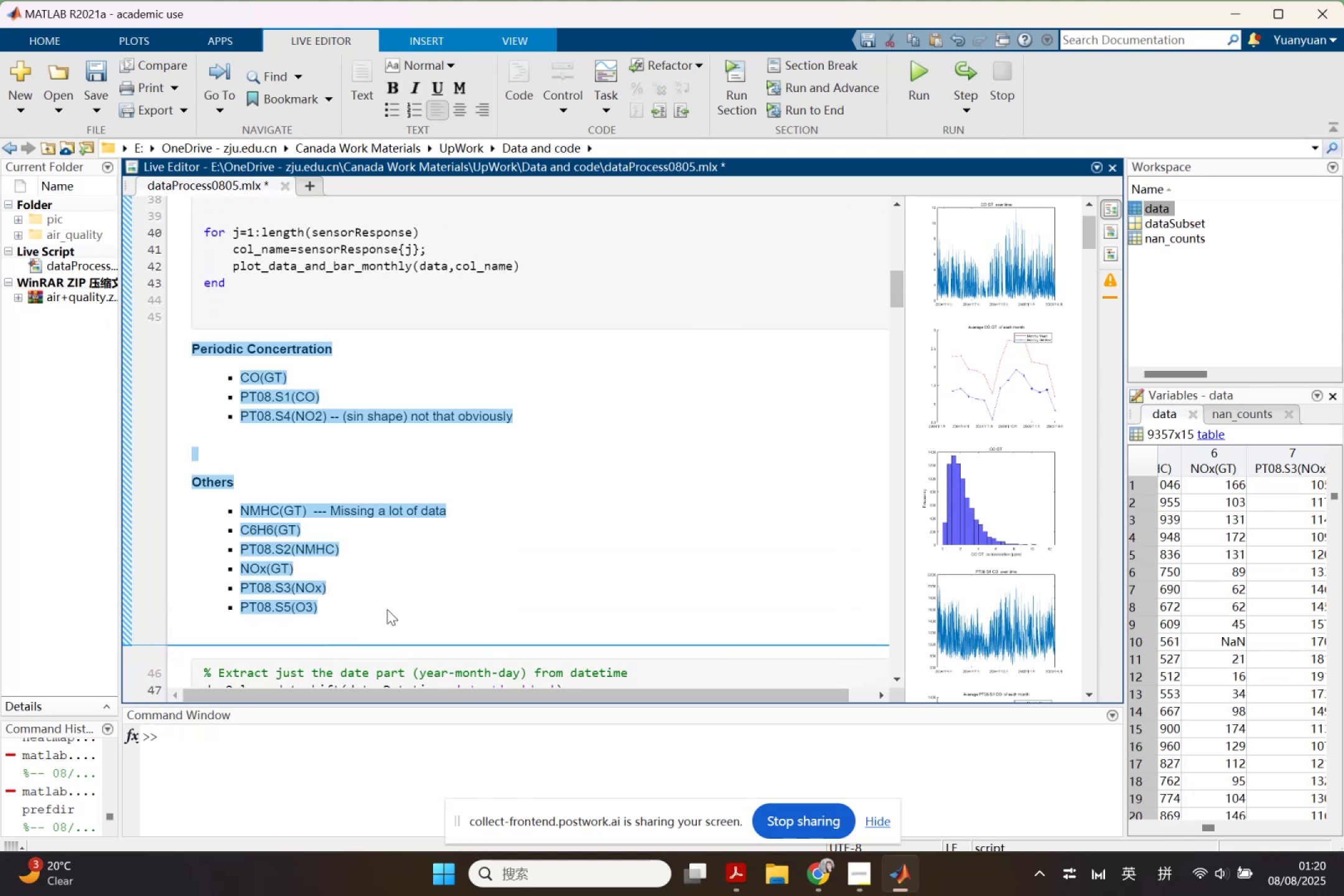 
left_click([387, 609])
 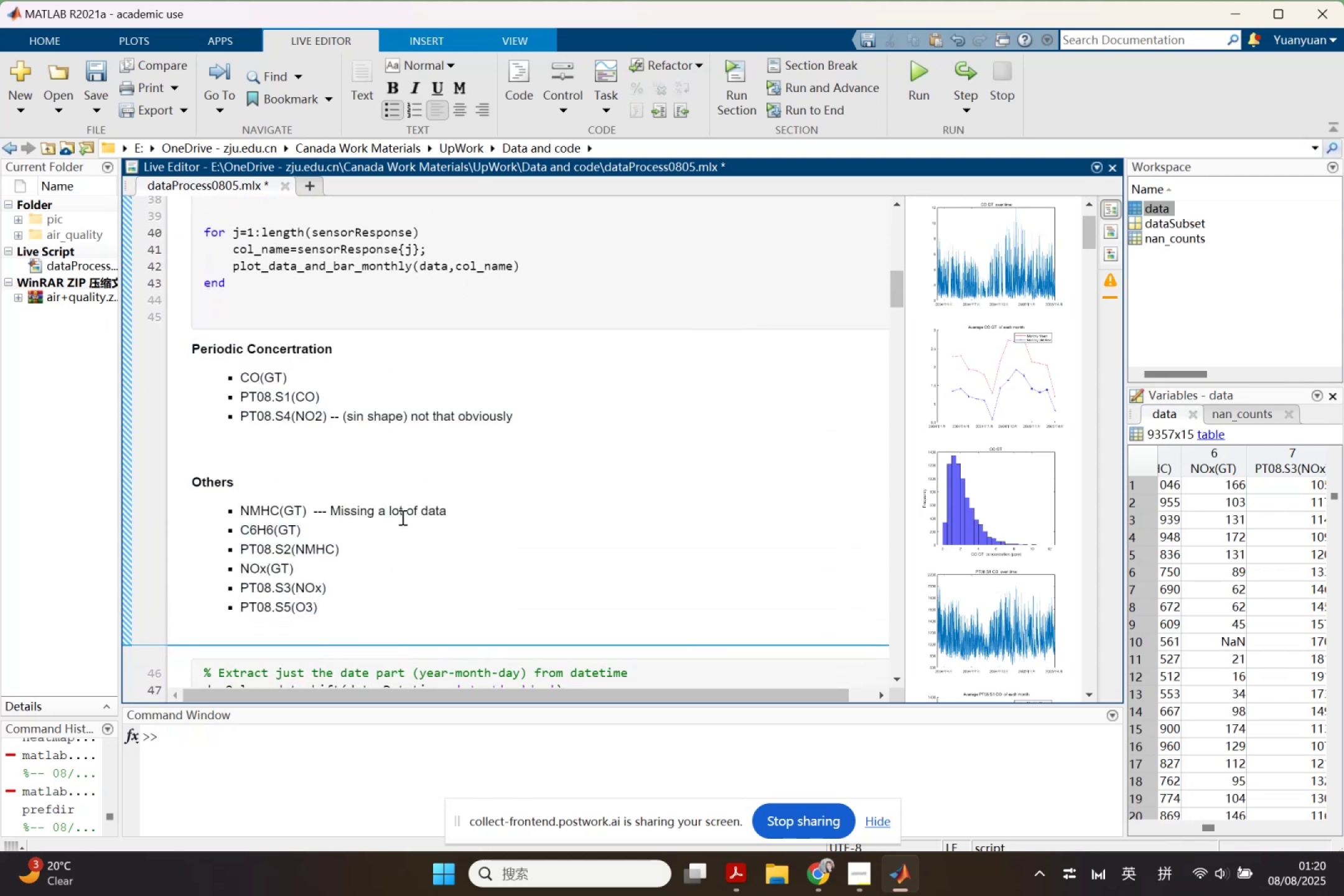 
scroll: coordinate [403, 516], scroll_direction: down, amount: 3.0
 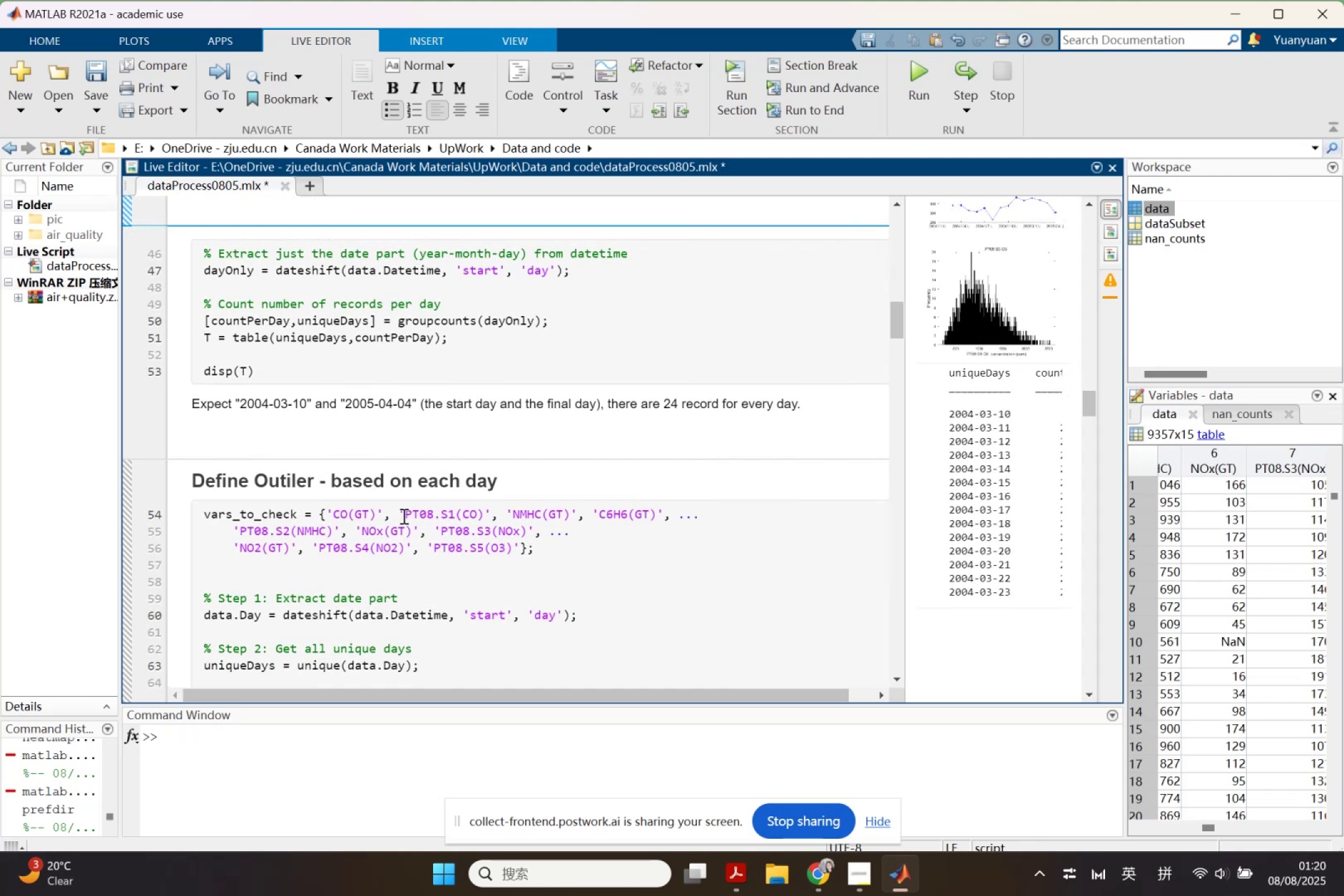 
scroll: coordinate [404, 510], scroll_direction: up, amount: 1.0
 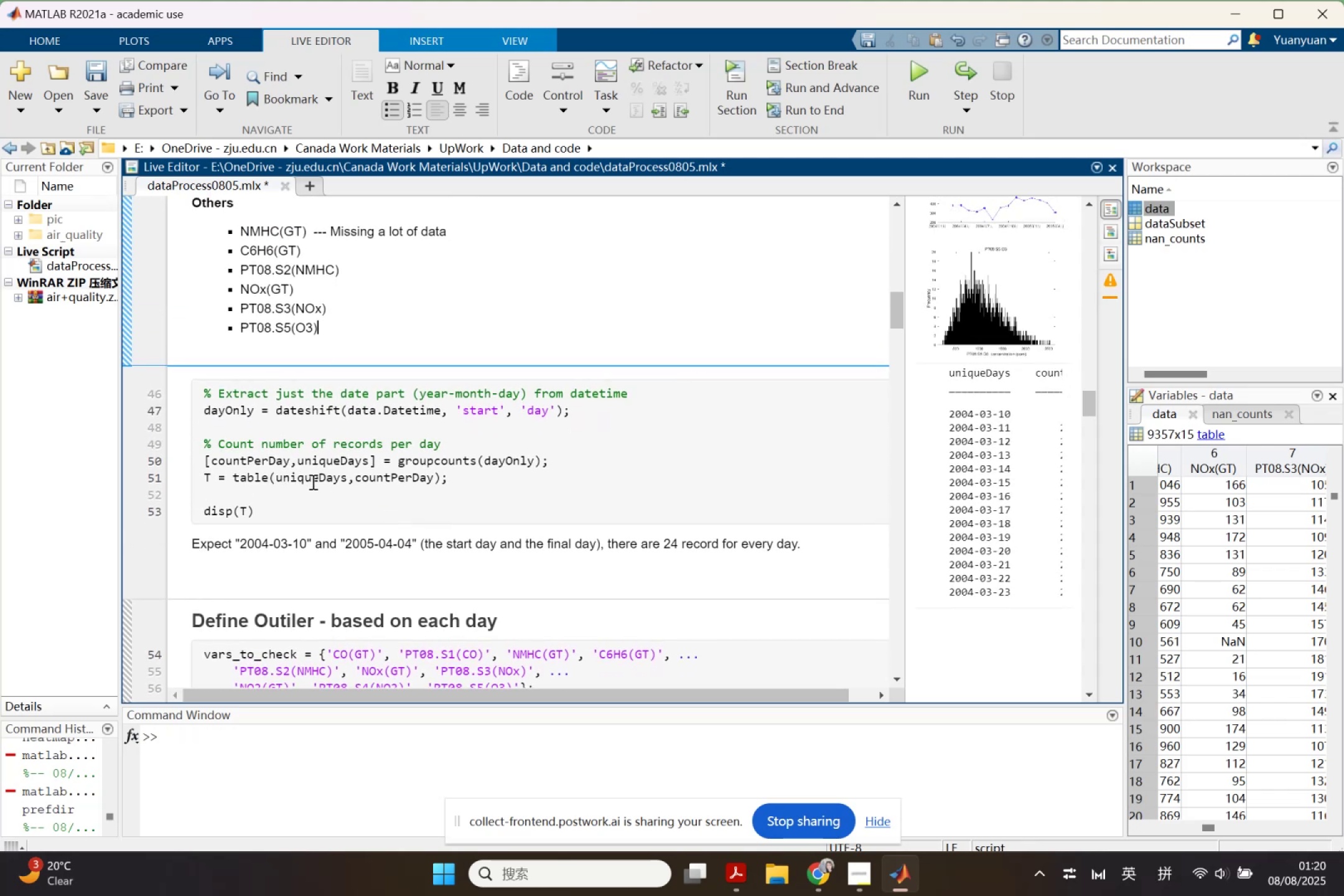 
scroll: coordinate [337, 482], scroll_direction: down, amount: 1.0
 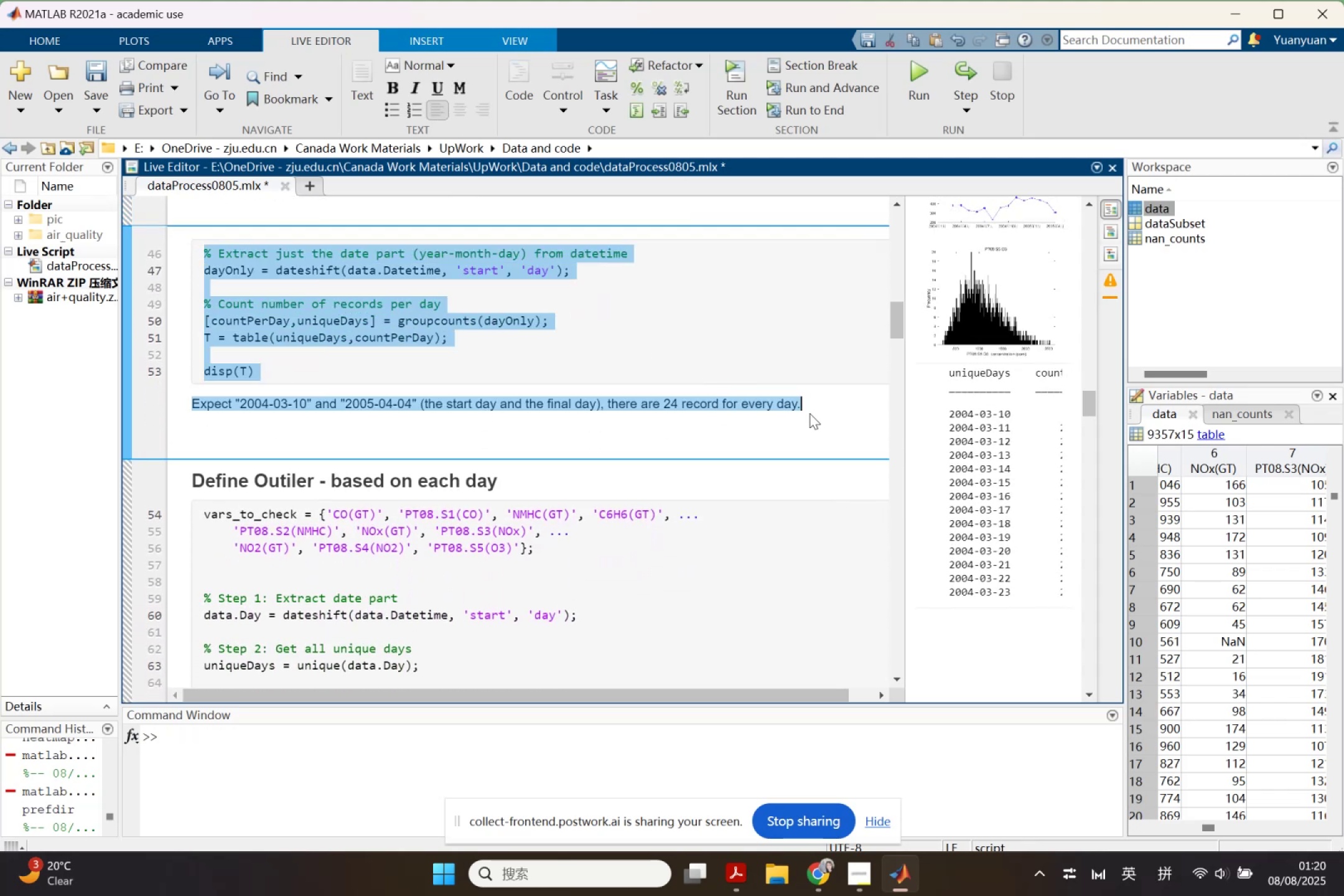 
wait(6.01)
 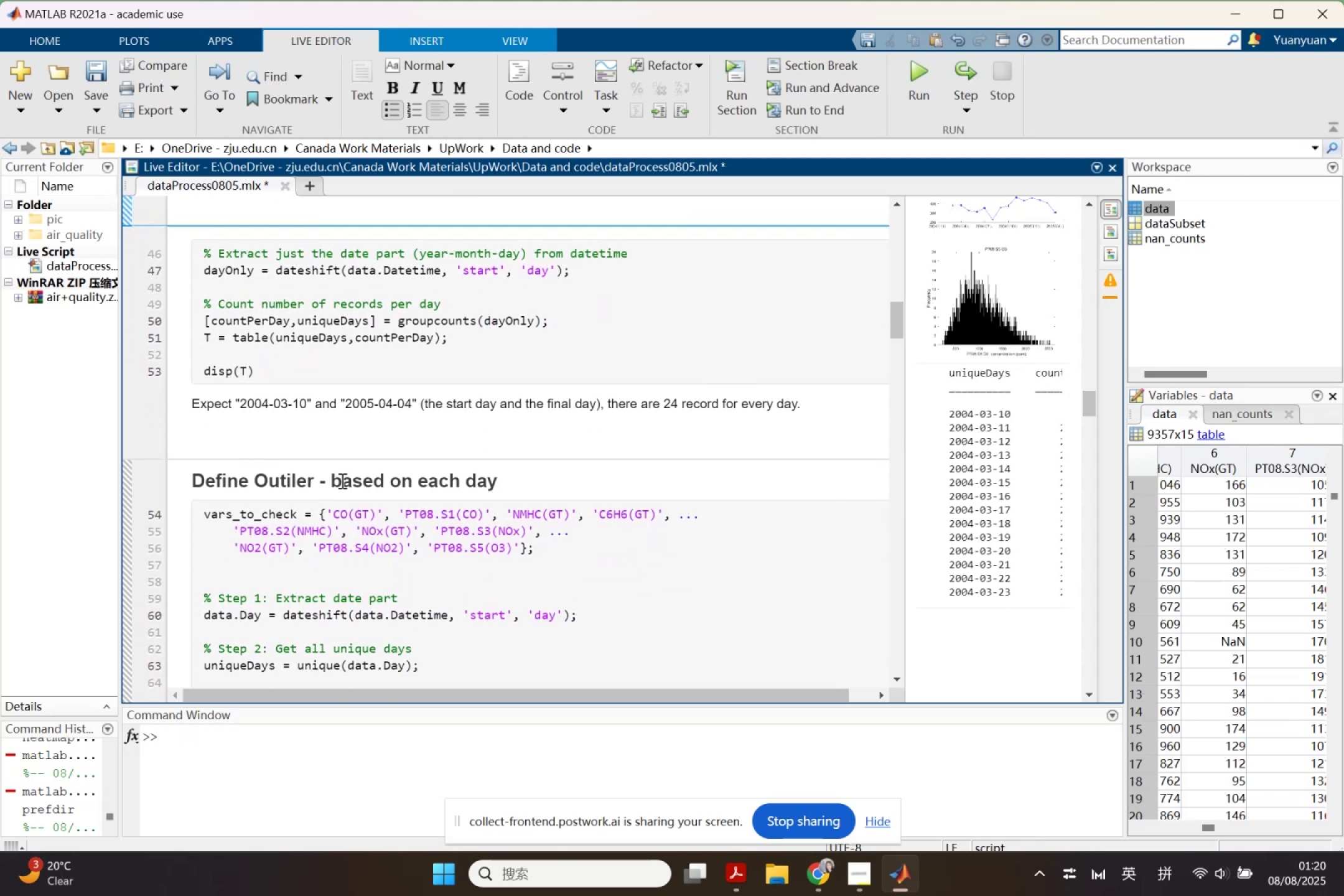 
key(Backspace)
 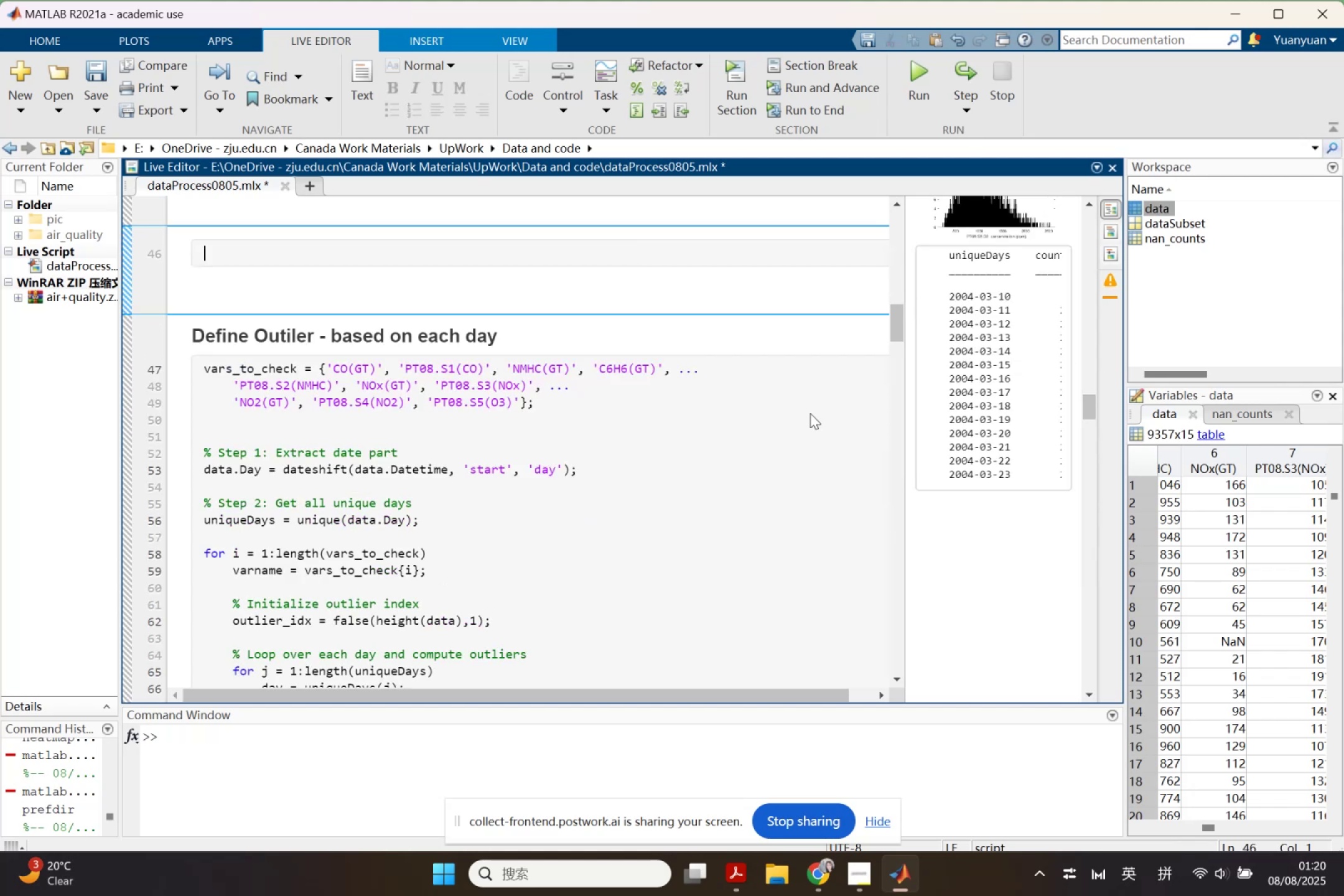 
left_click([561, 287])
 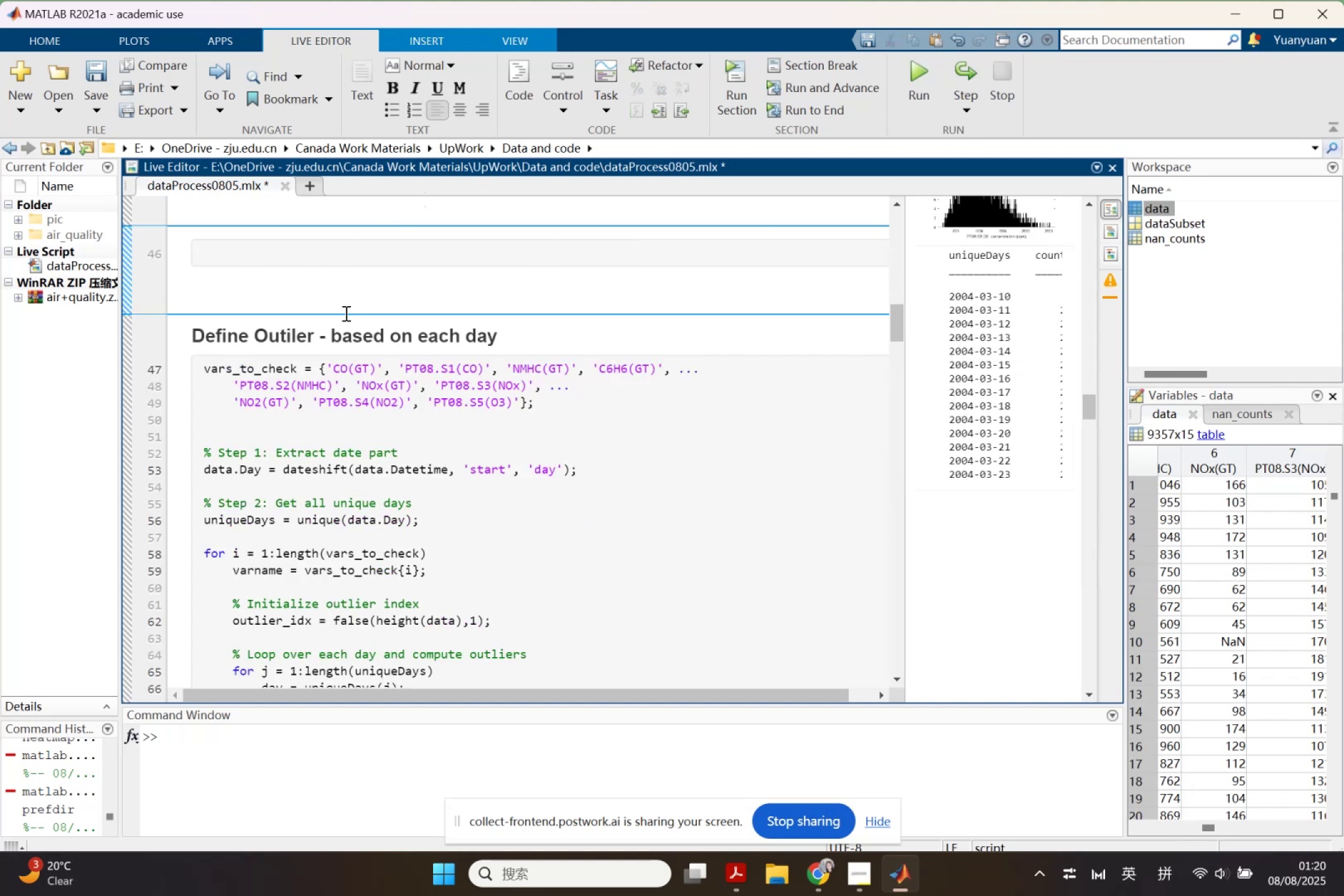 
left_click([818, 880])
 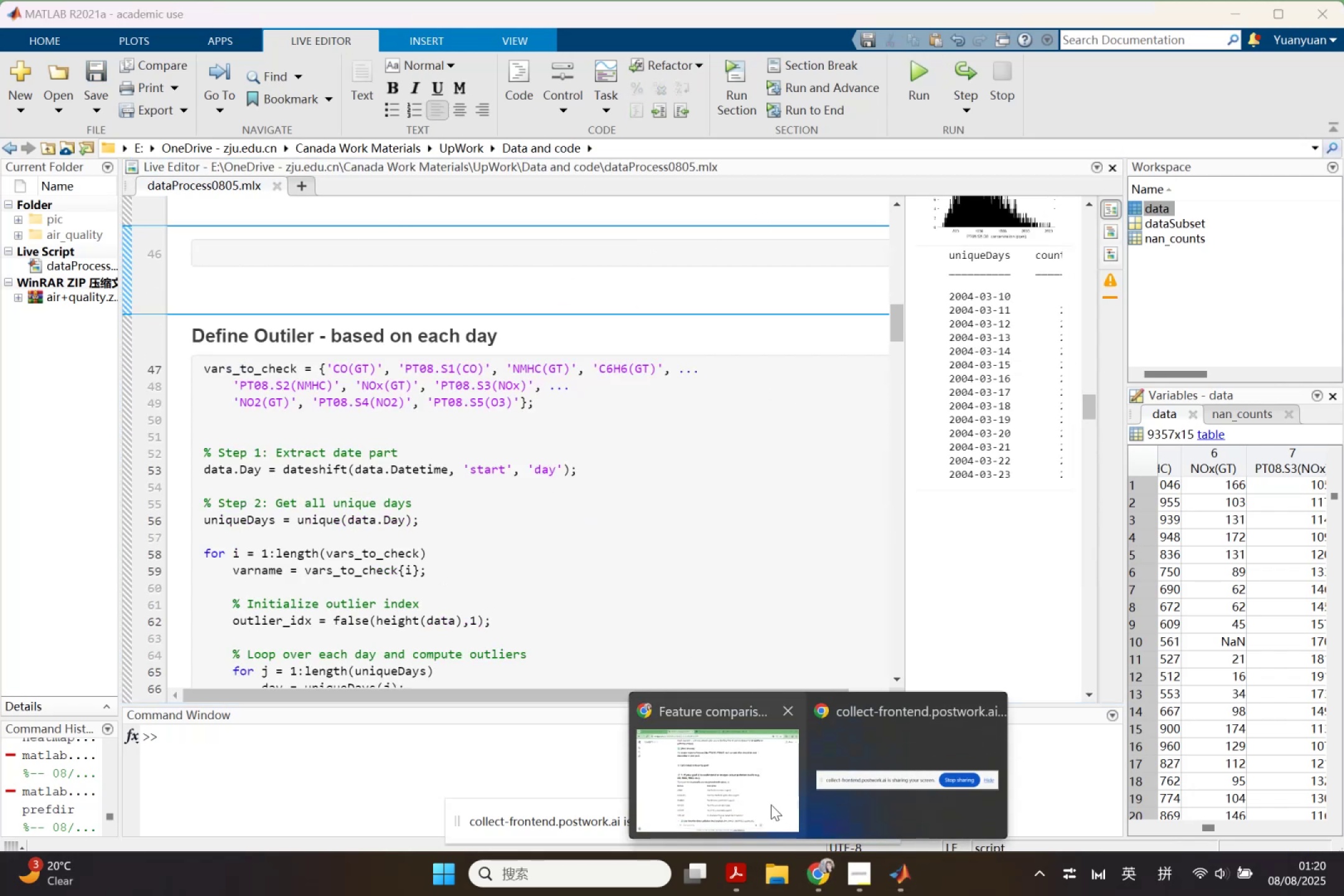 
left_click([770, 803])
 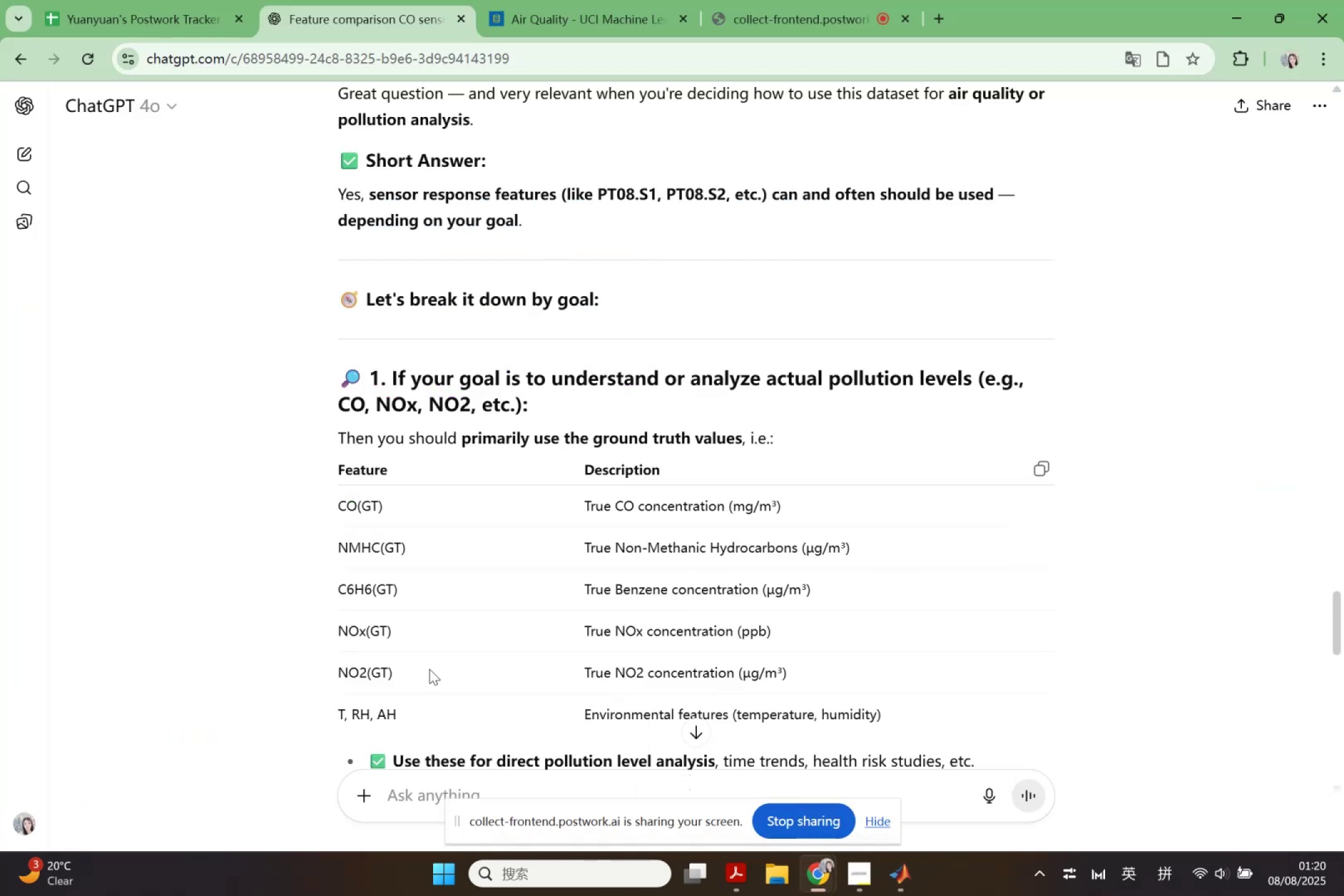 
scroll: coordinate [464, 696], scroll_direction: down, amount: 9.0
 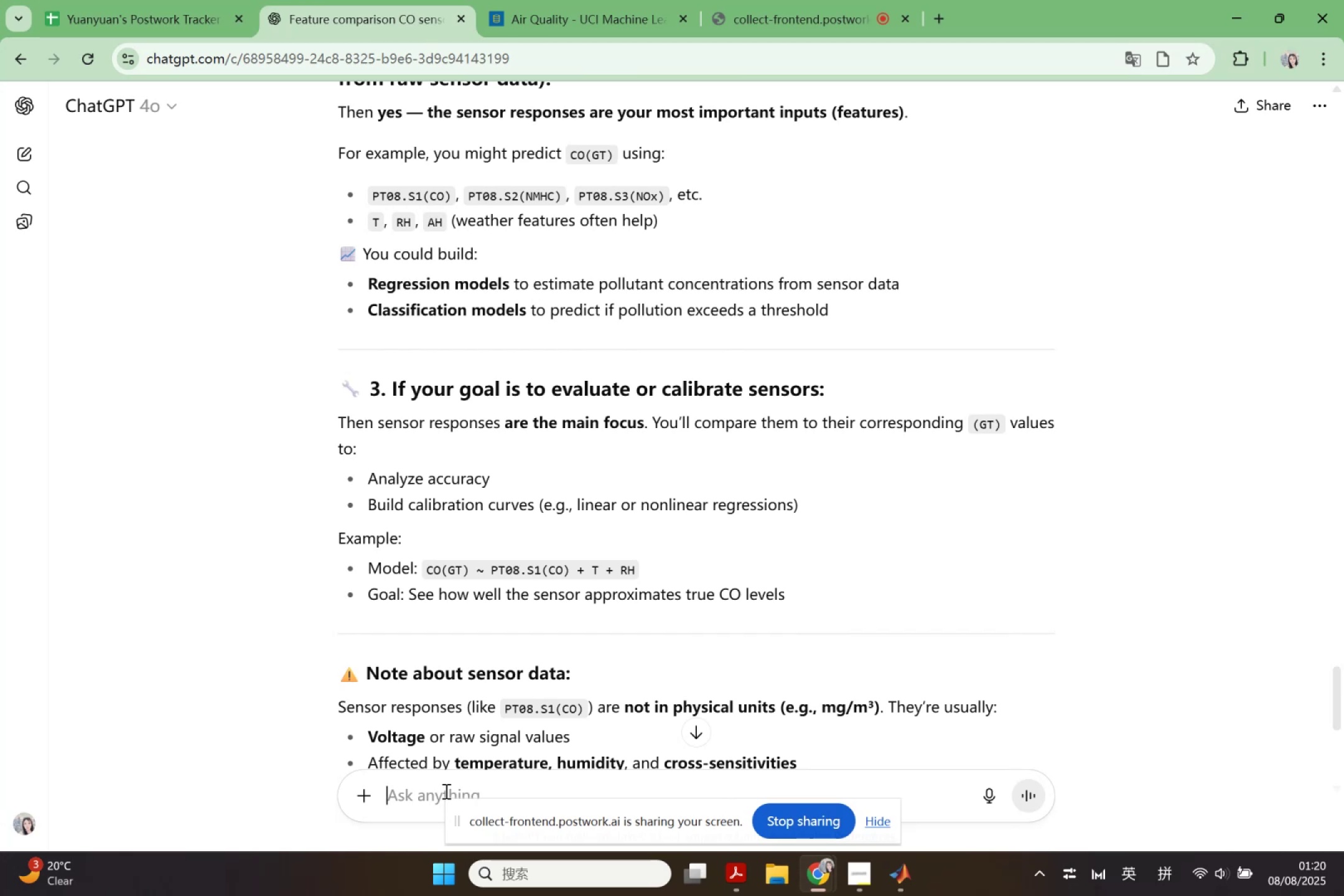 
type(some t)
key(Backspace)
type(dataa)
key(Backspace)
type( are season )
key(Backspace)
type(al periodic and )
key(Backspace)
key(Backspace)
key(Backspace)
key(Backspace)
key(Backspace)
type(, some are not, a)
key(Backspace)
type(some are)
 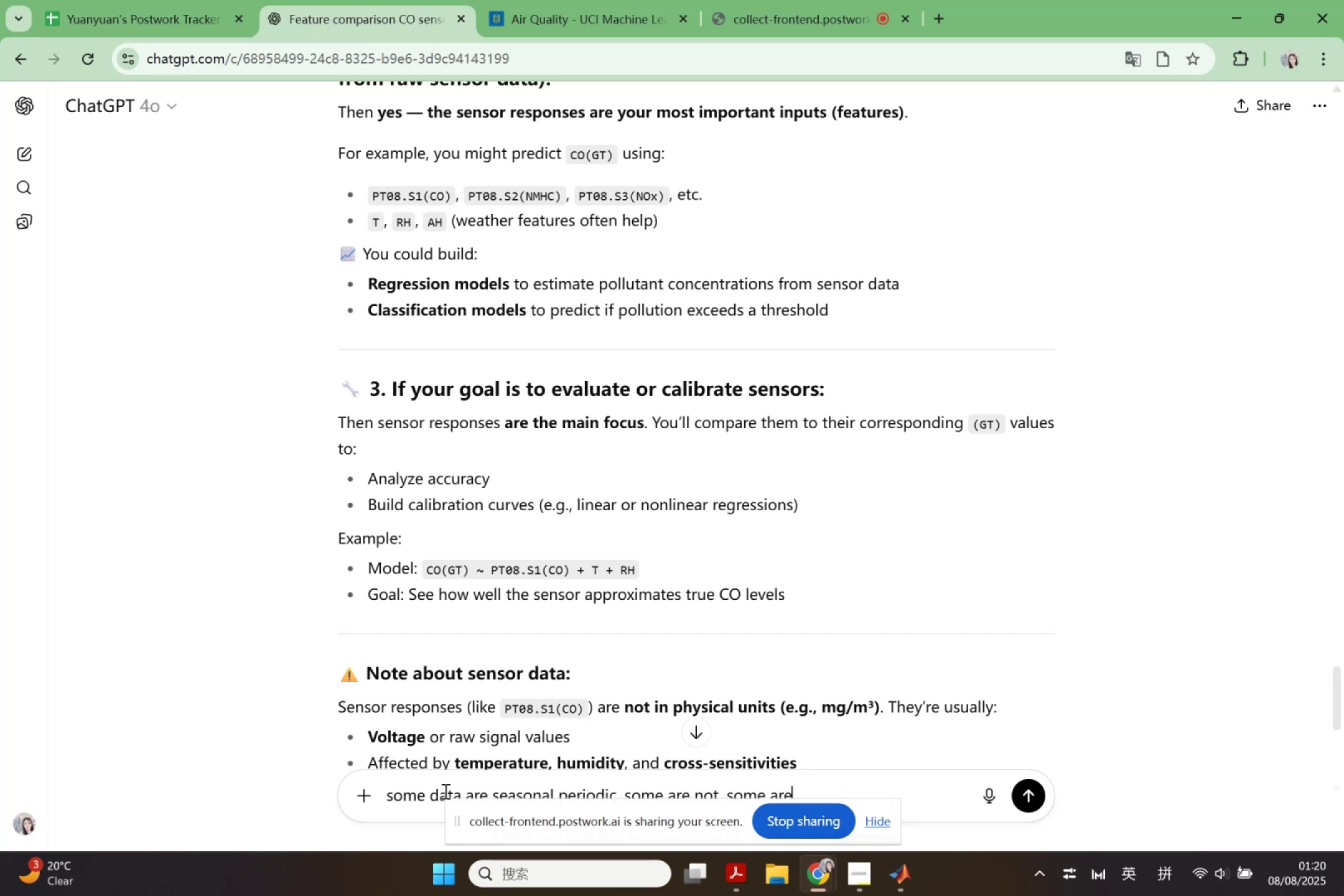 
key(Backspace)
key(Backspace)
key(Backspace)
type(mixthe )
key(Backspace)
key(Backspace)
key(Backspace)
key(Backspace)
type( the te)
key(Backspace)
type(rend and periods)
key(Backspace)
type(ic. so how can wen)
key(Backspace)
type( )
key(Backspace)
key(Backspace)
key(Backspace)
type(I define)
key(Backspace)
key(Backspace)
key(Backspace)
key(Backspace)
key(Backspace)
key(Backspace)
type(idenf)
key(Backspace)
type(tify the outlier of each ou)
key(Backspace)
key(Backspace)
type(columns)
 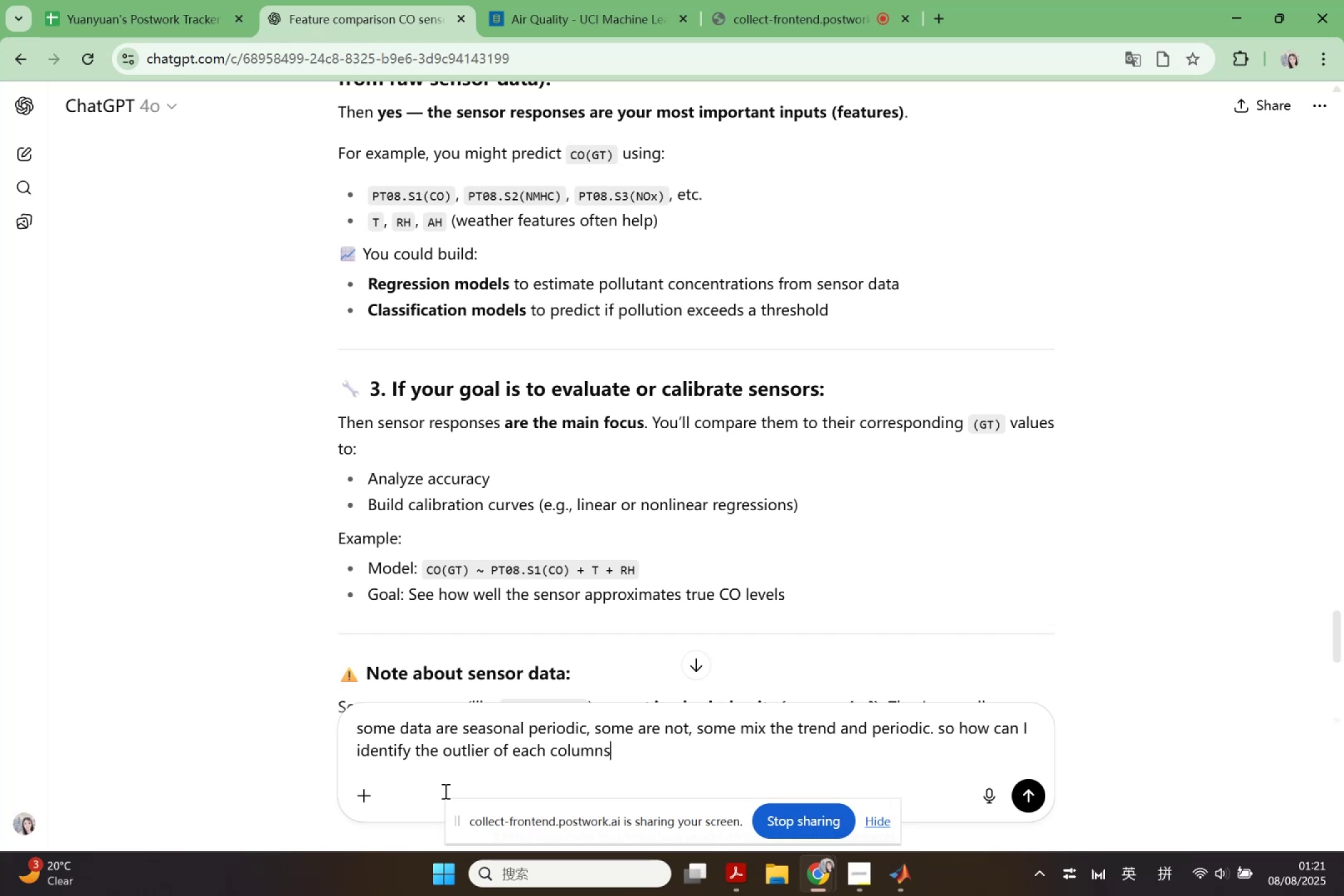 
key(Enter)
 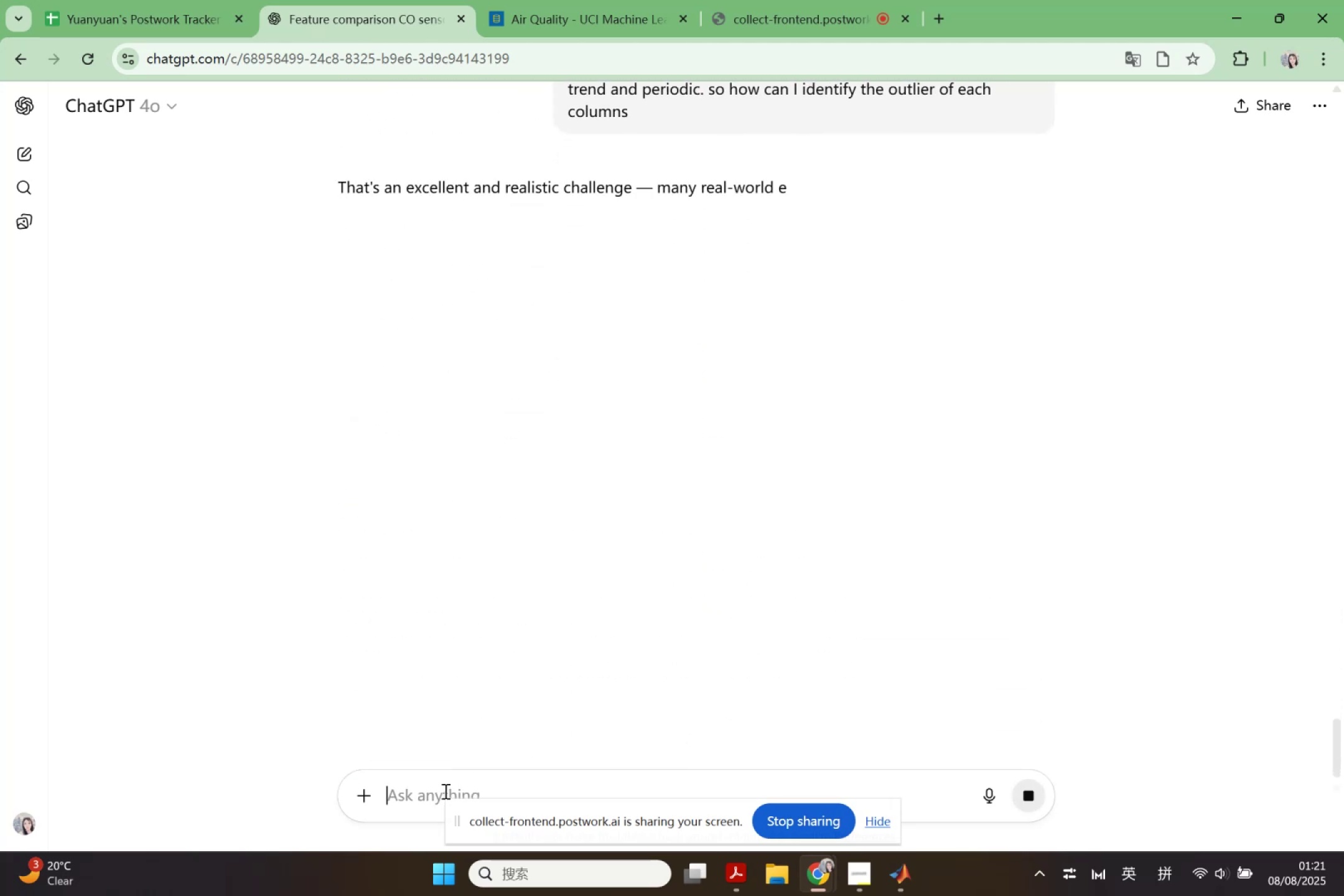 
mouse_move([646, 544])
 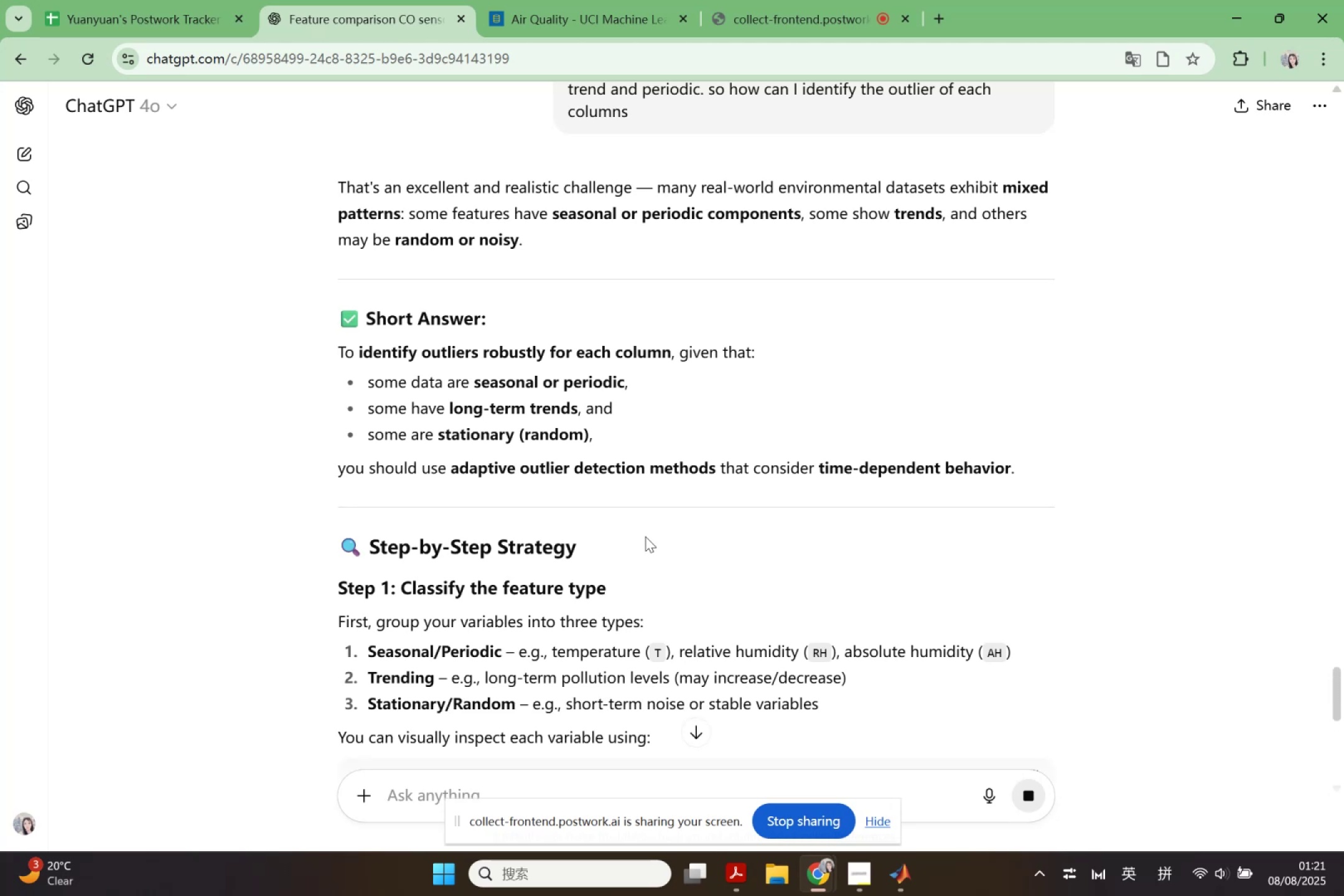 
scroll: coordinate [637, 473], scroll_direction: up, amount: 1.0
 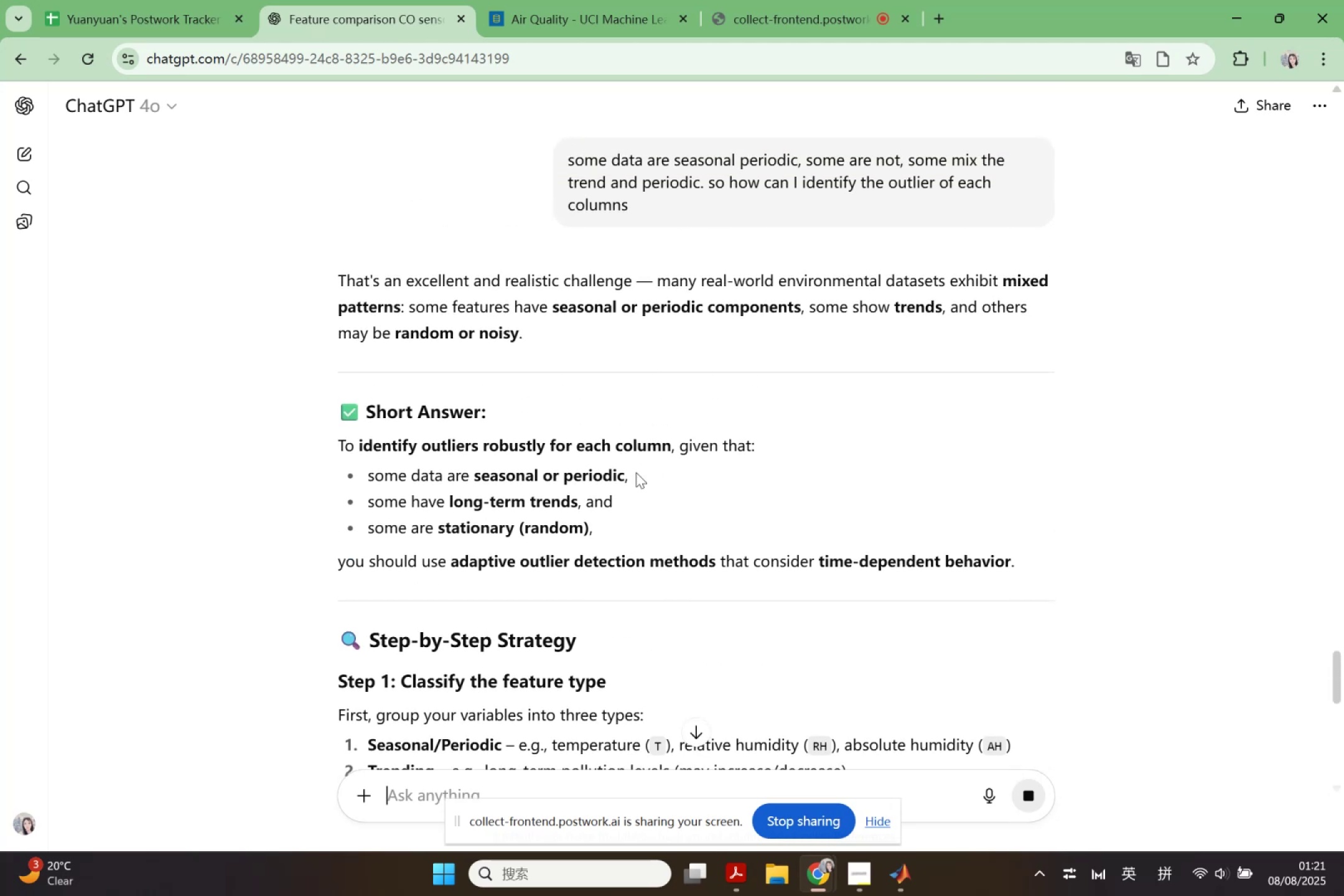 
scroll: coordinate [636, 472], scroll_direction: down, amount: 1.0
 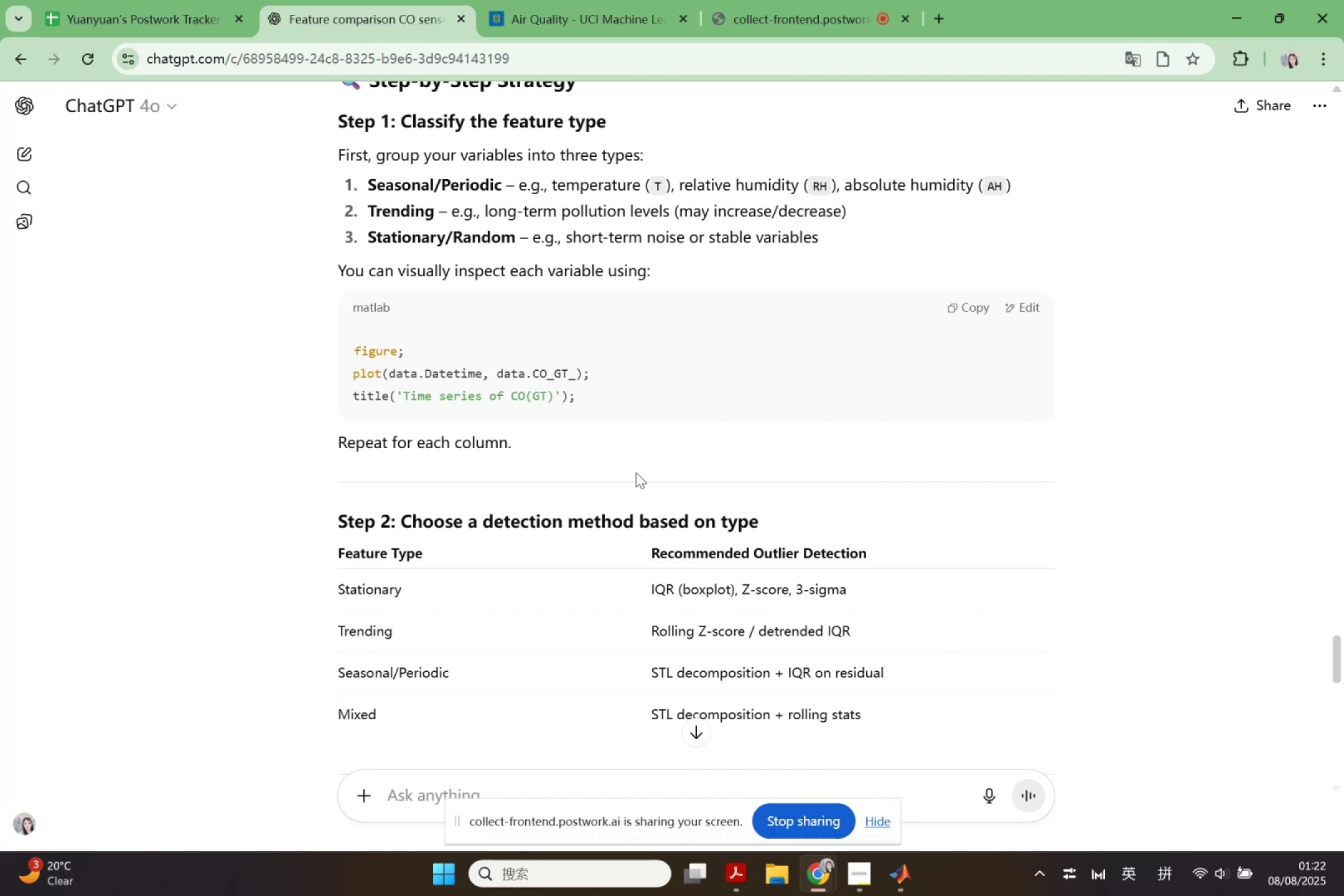 
wait(16.28)
 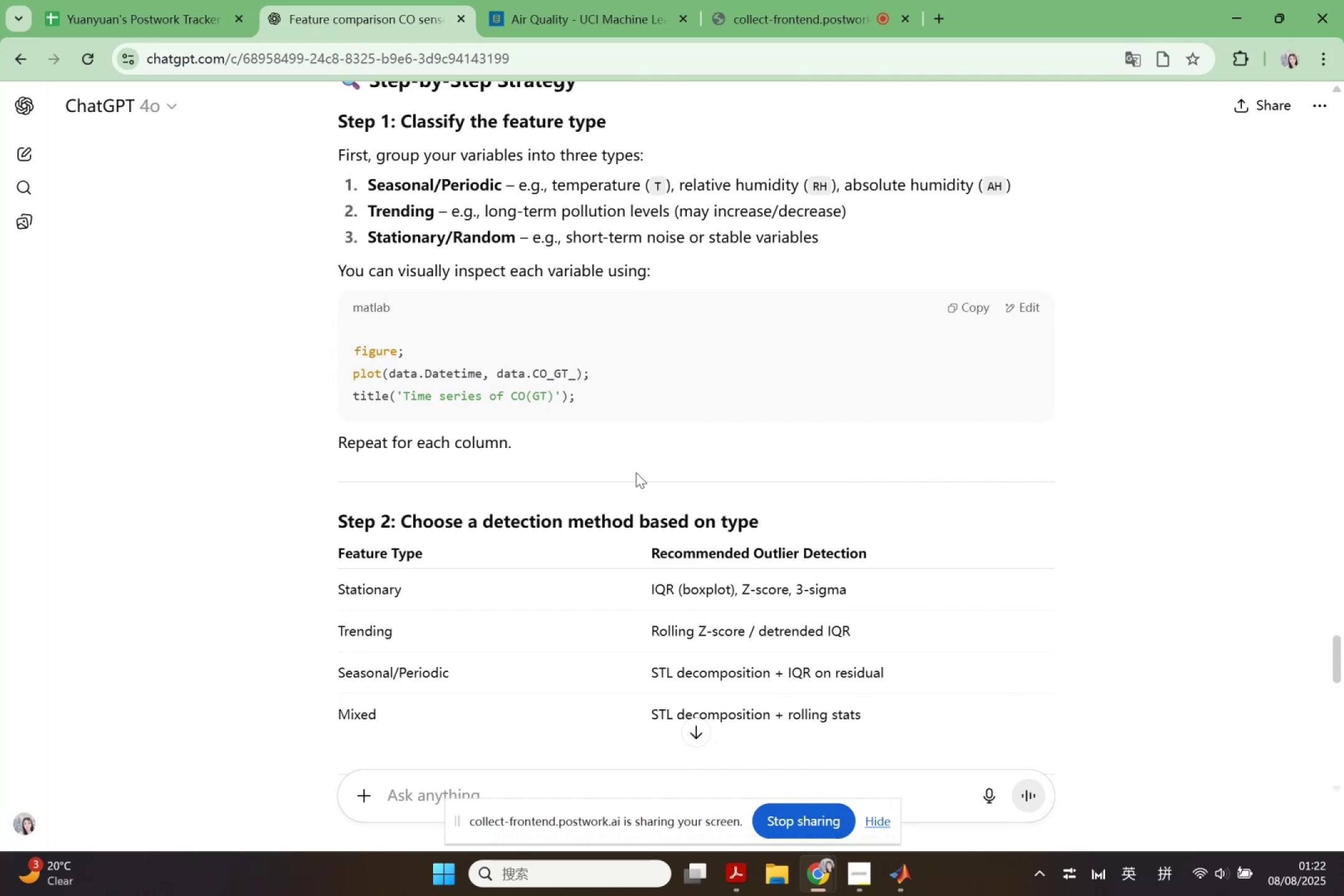 
scroll: coordinate [645, 497], scroll_direction: down, amount: 7.0
 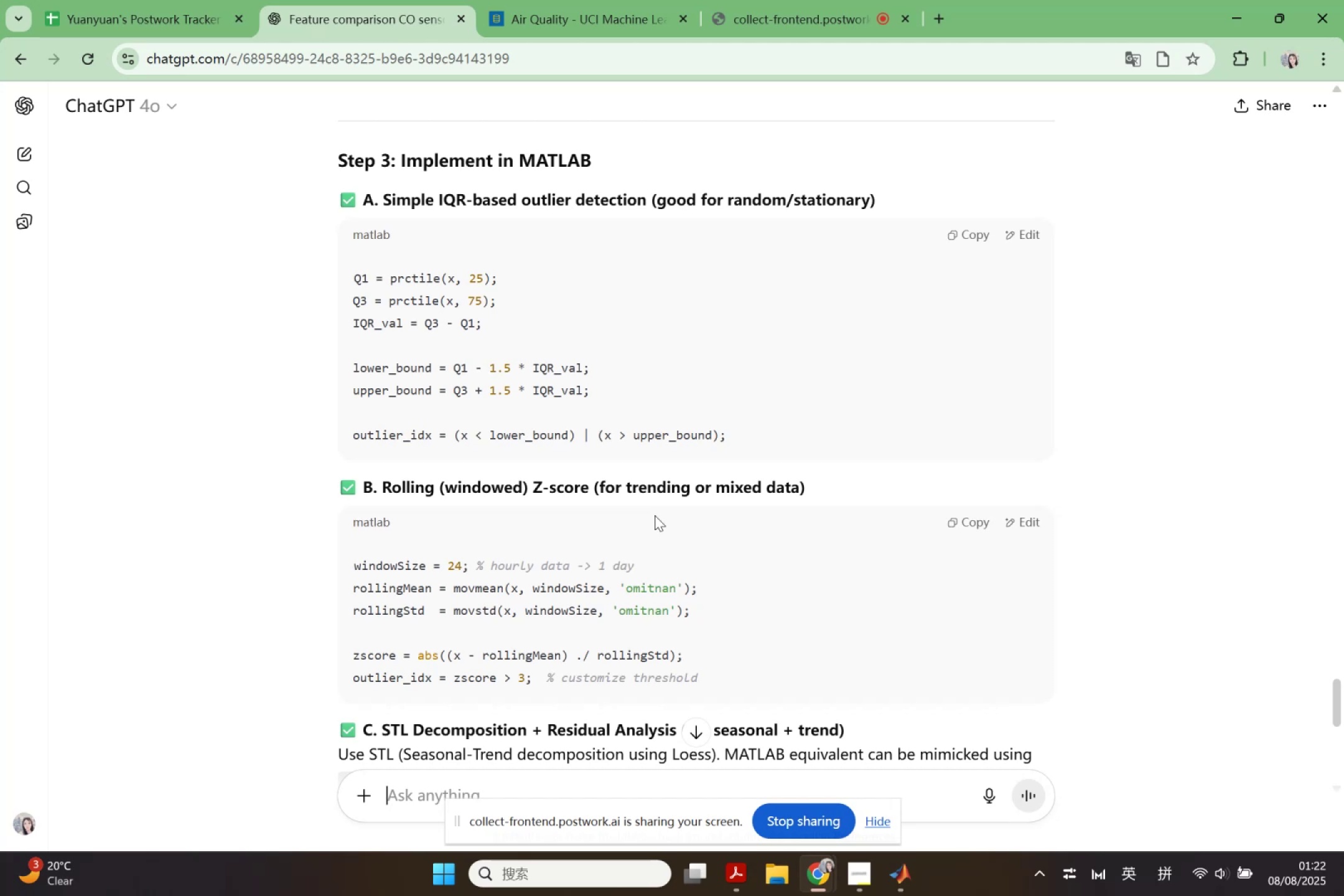 
wait(15.7)
 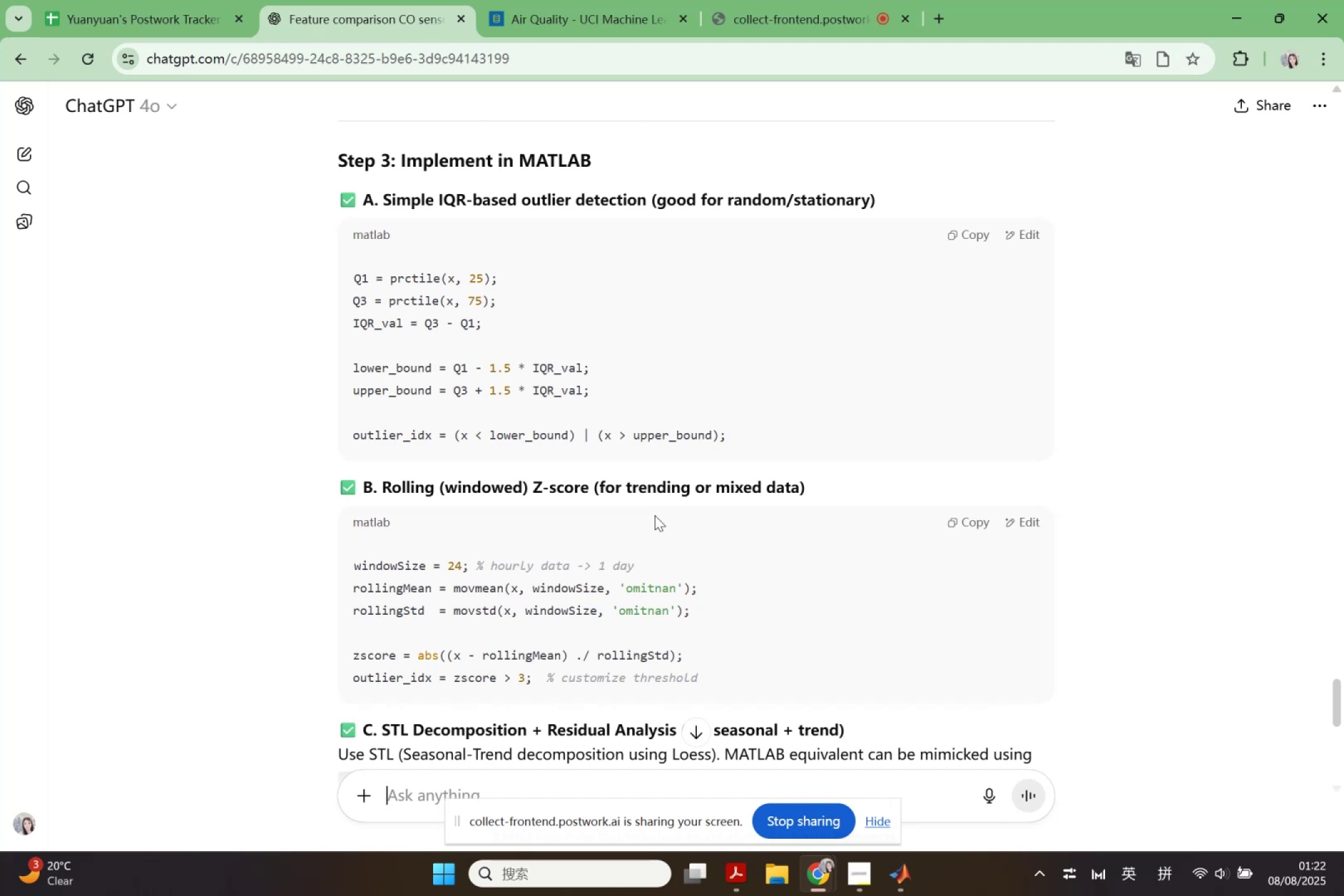 
scroll: coordinate [667, 558], scroll_direction: down, amount: 12.0
 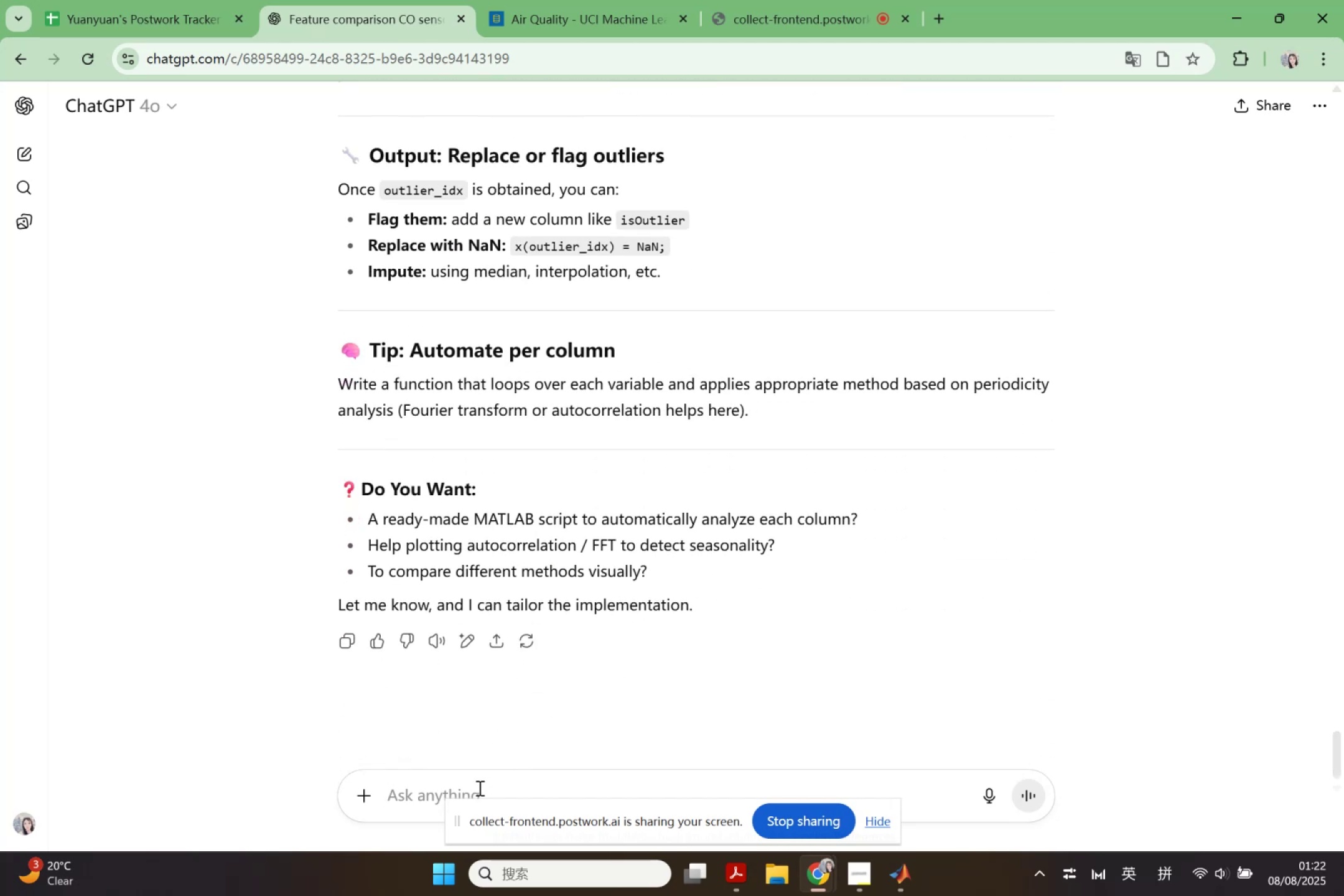 
left_click([478, 788])
 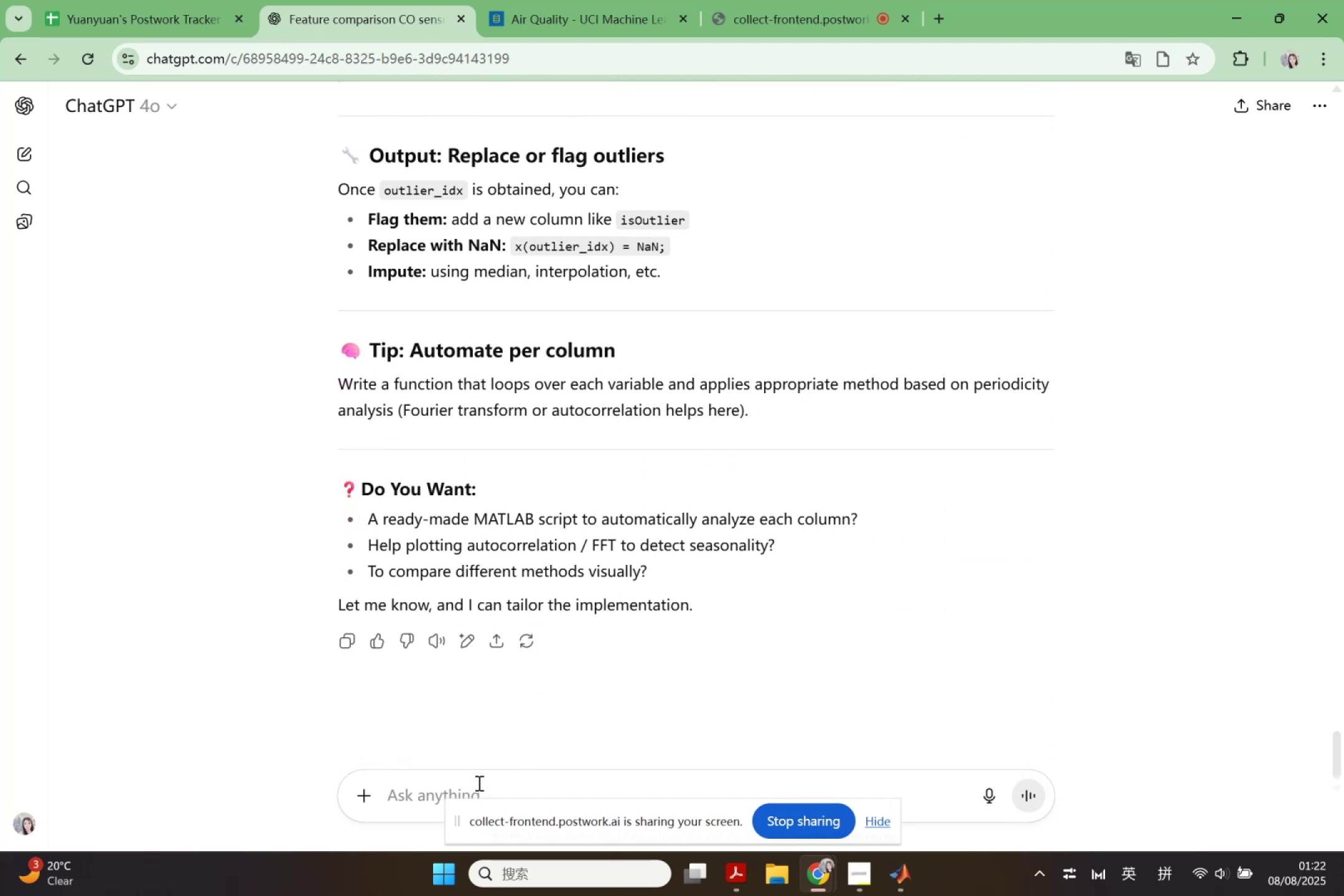 
type(functino )
key(Backspace)
key(Backspace)
key(Backspace)
type(on that )
key(Backspace)
key(Backspace)
type(t )
 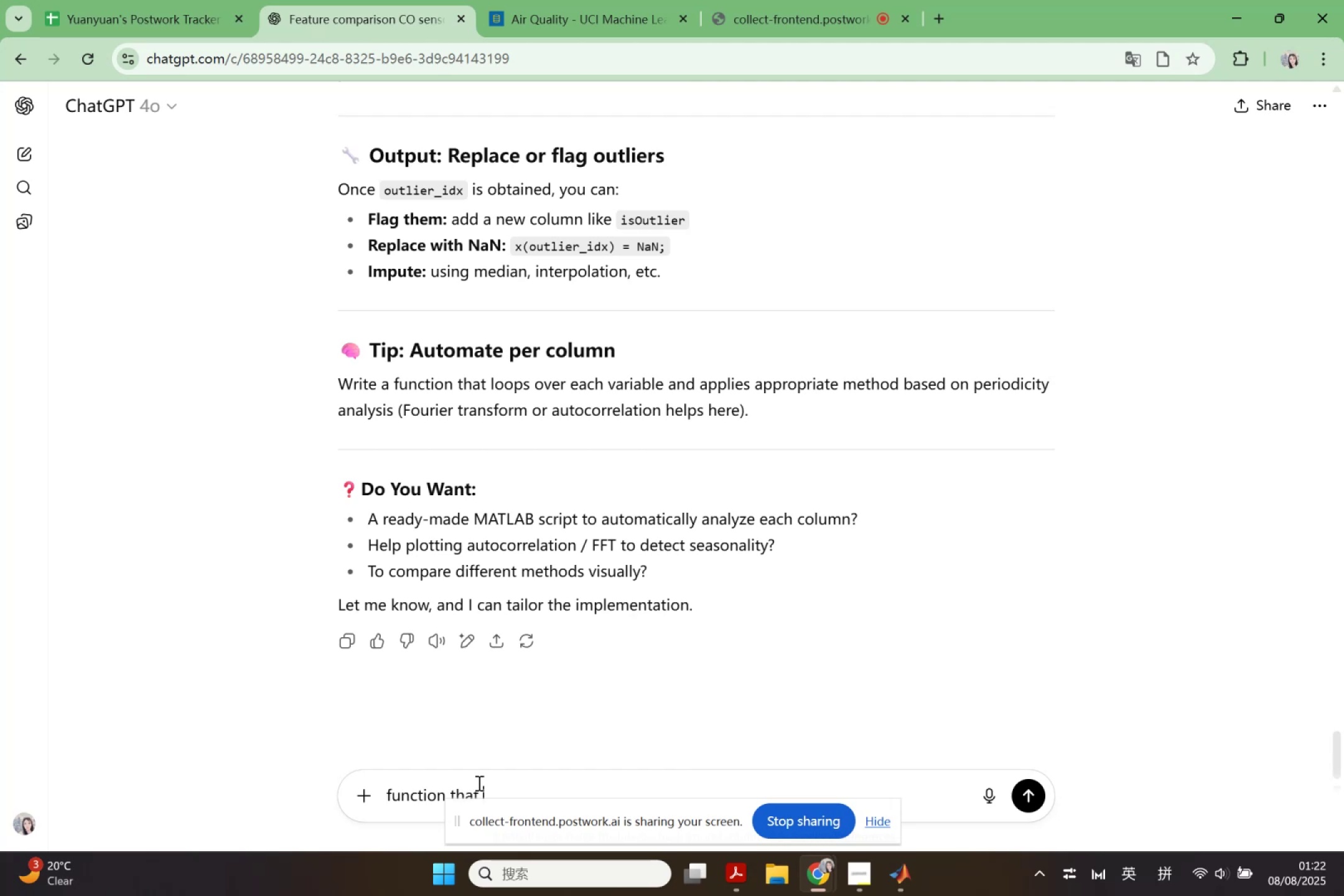 
wait(6.27)
 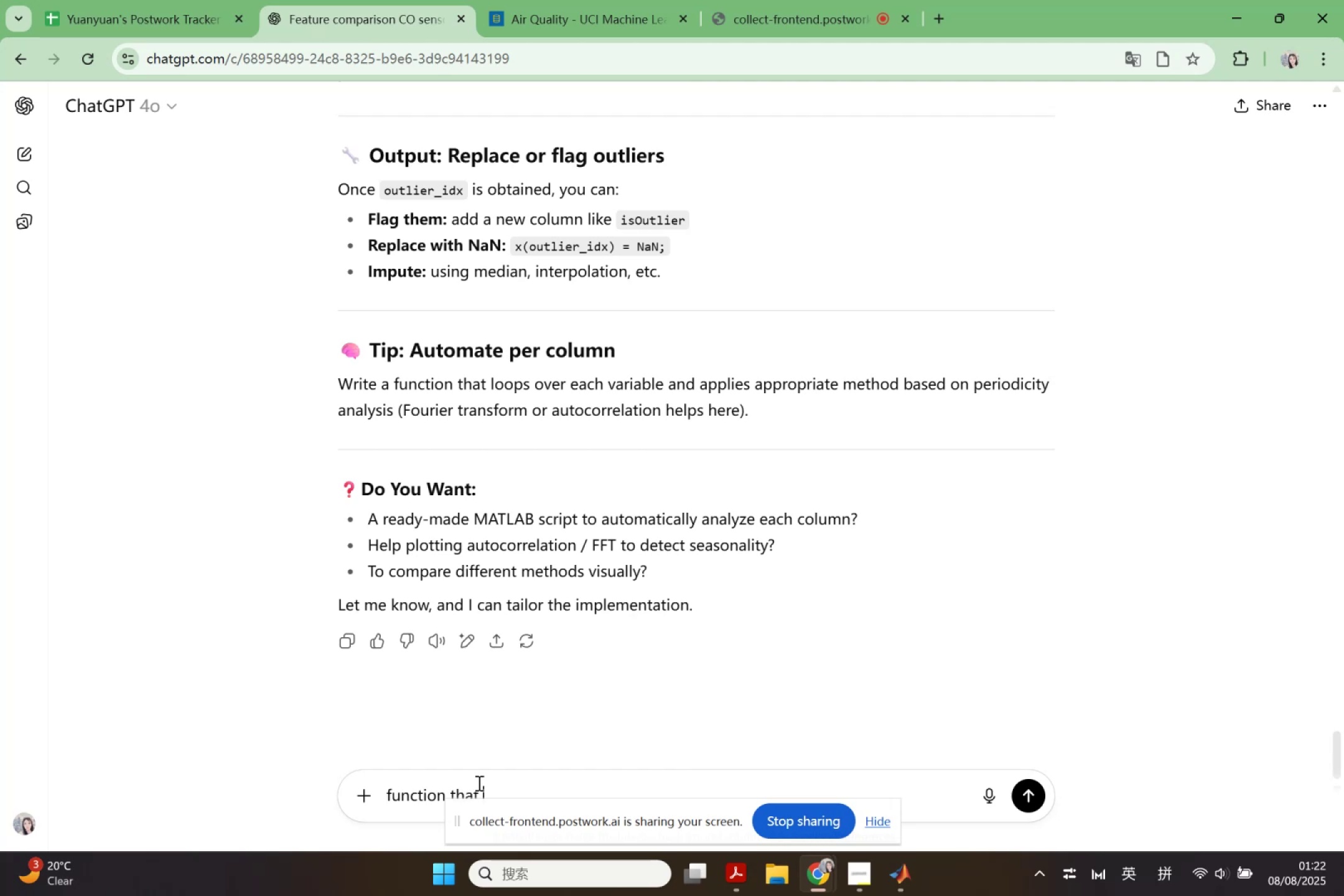 
type(panduan  dea)
key(Backspace)
key(Backspace)
key(Backspace)
type(feature  shif zhouqix )
 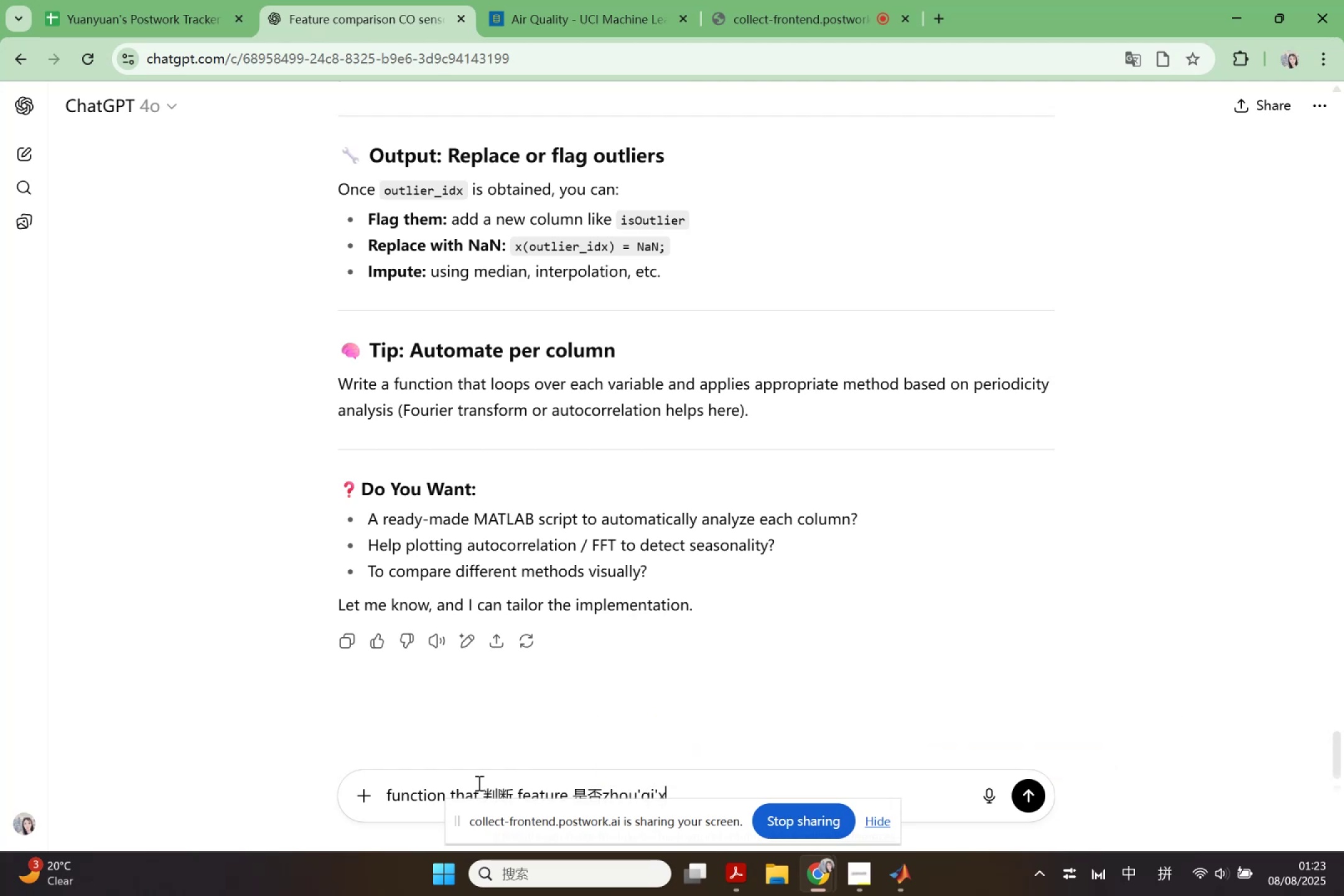 
key(Enter)
 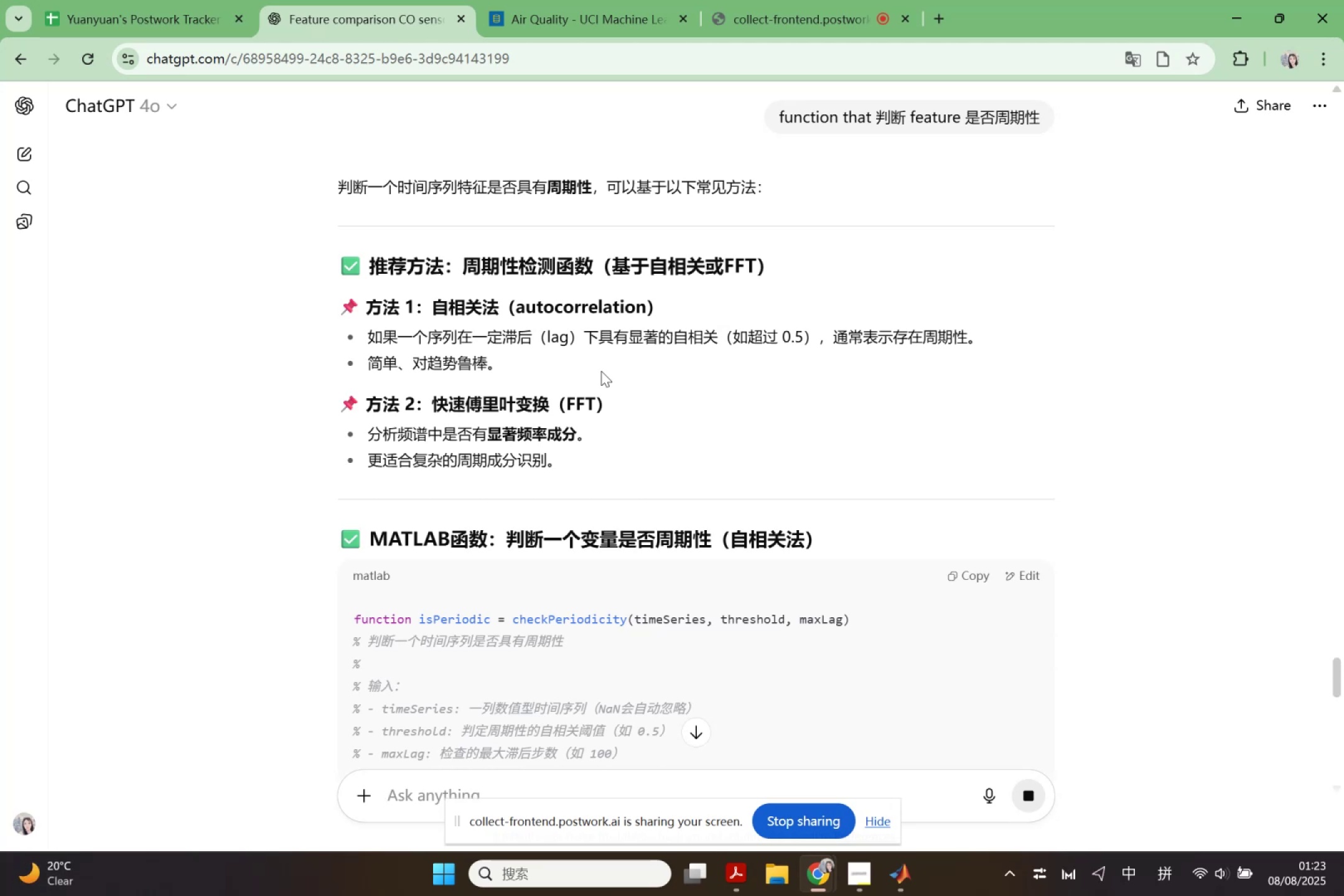 
wait(21.95)
 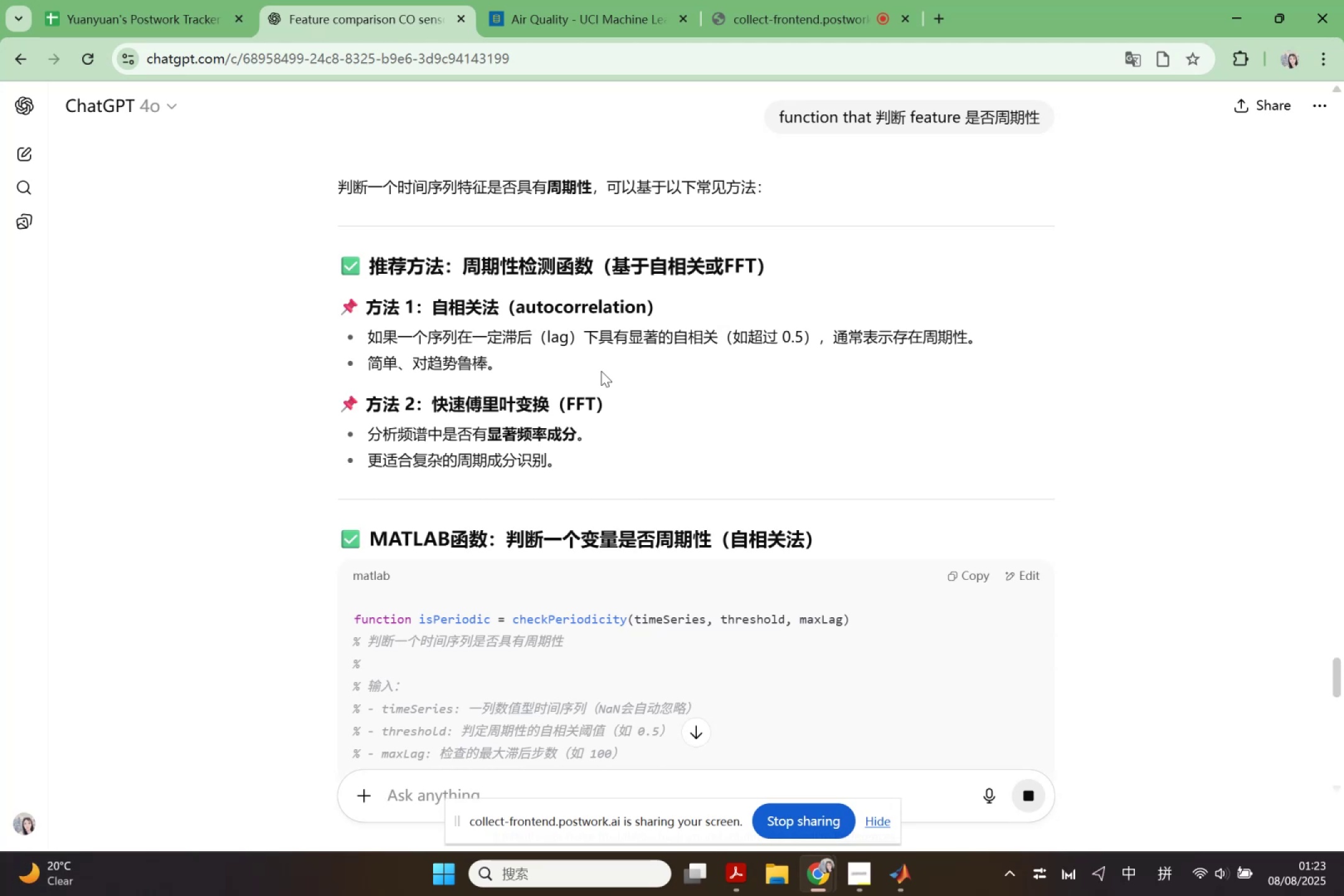 
scroll: coordinate [619, 429], scroll_direction: down, amount: 8.0
 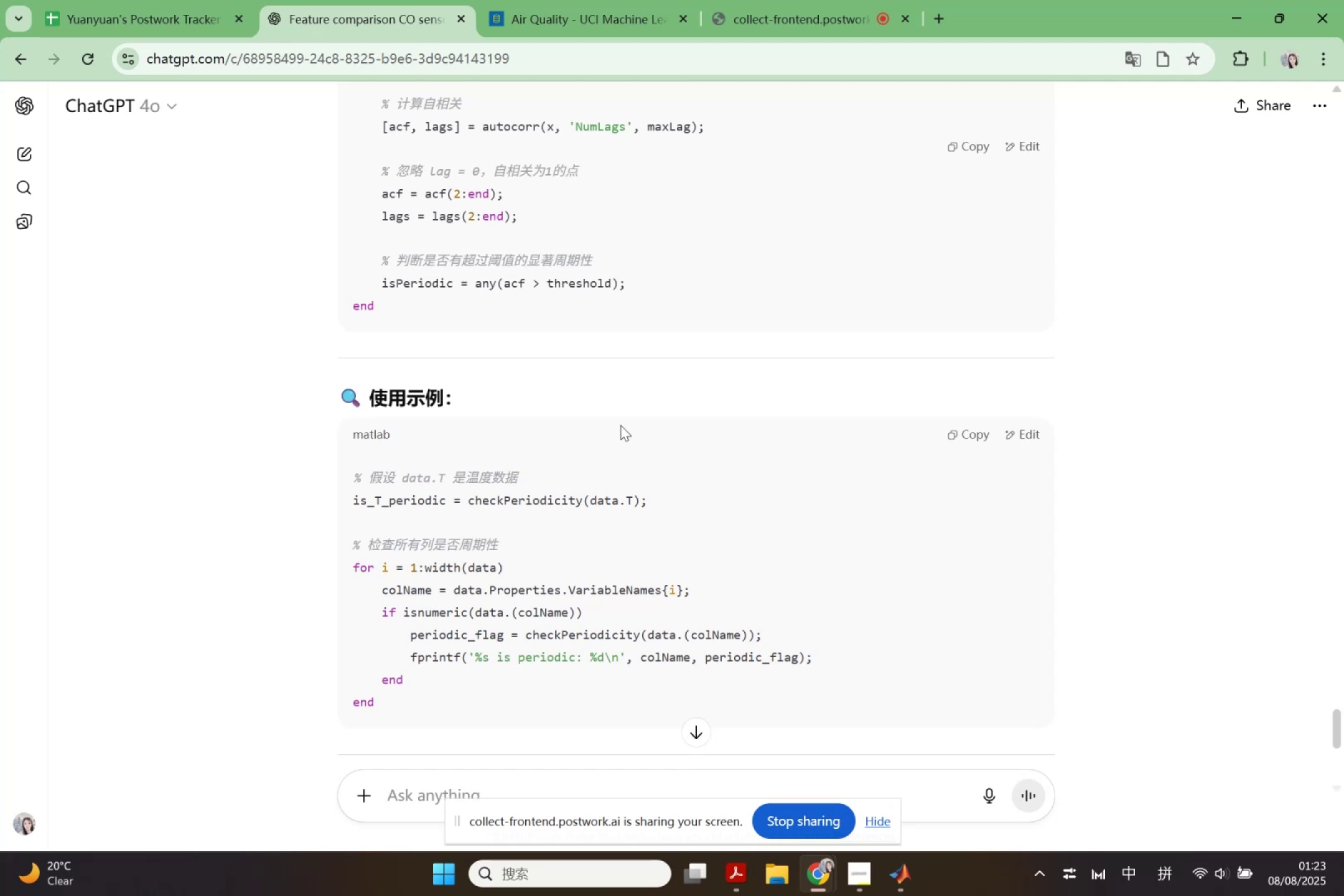 
wait(16.73)
 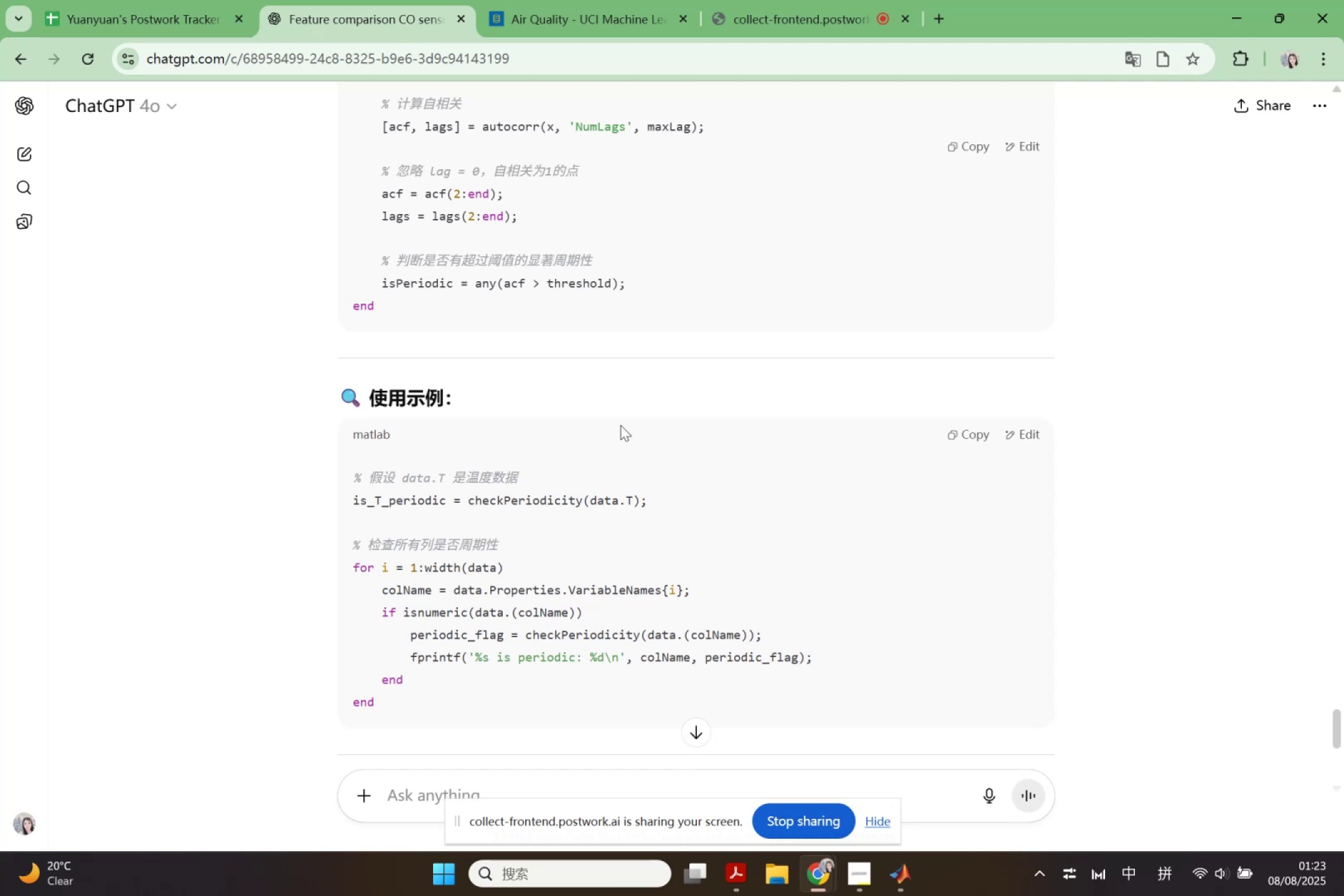 
scroll: coordinate [622, 506], scroll_direction: down, amount: 5.0
 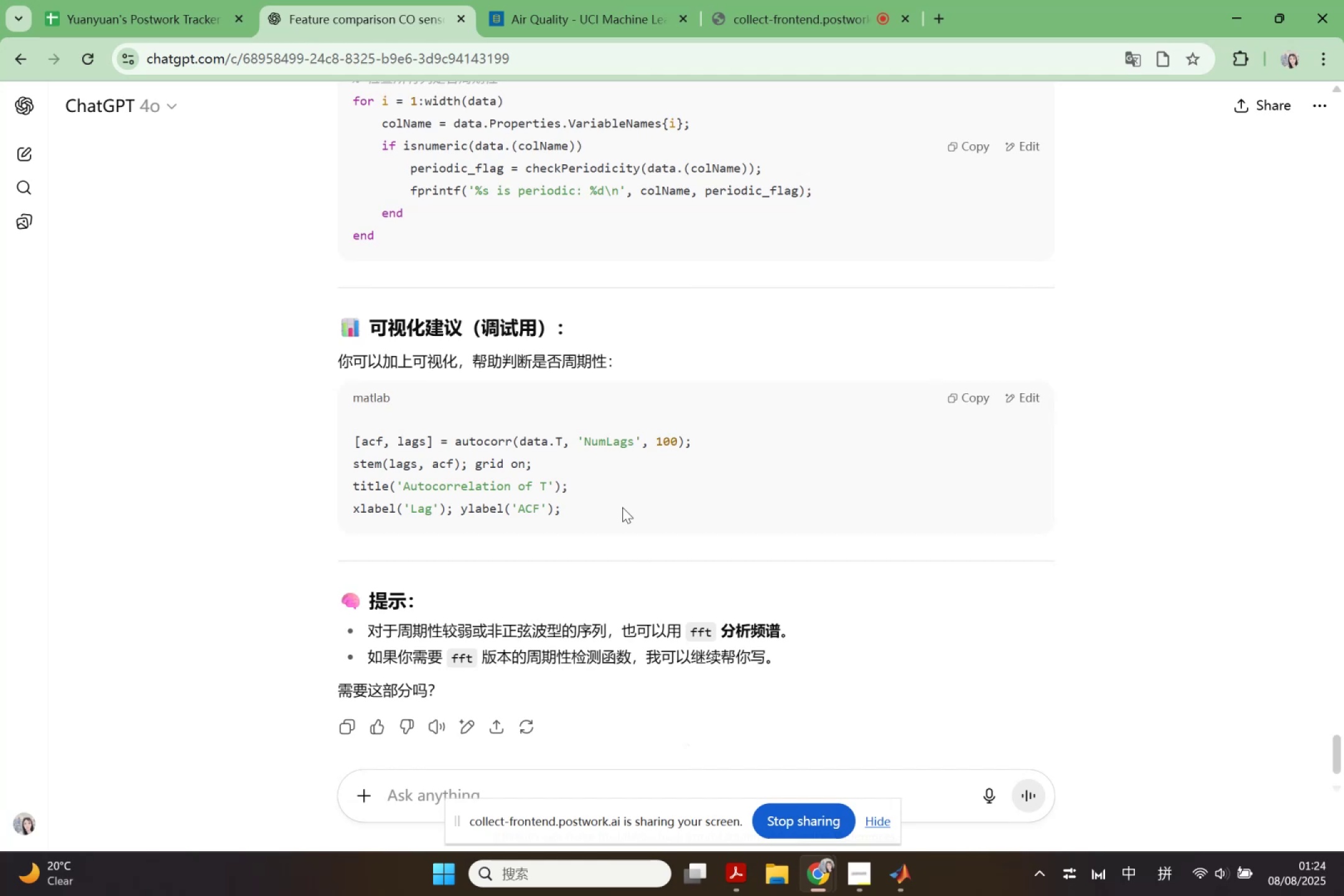 
wait(18.36)
 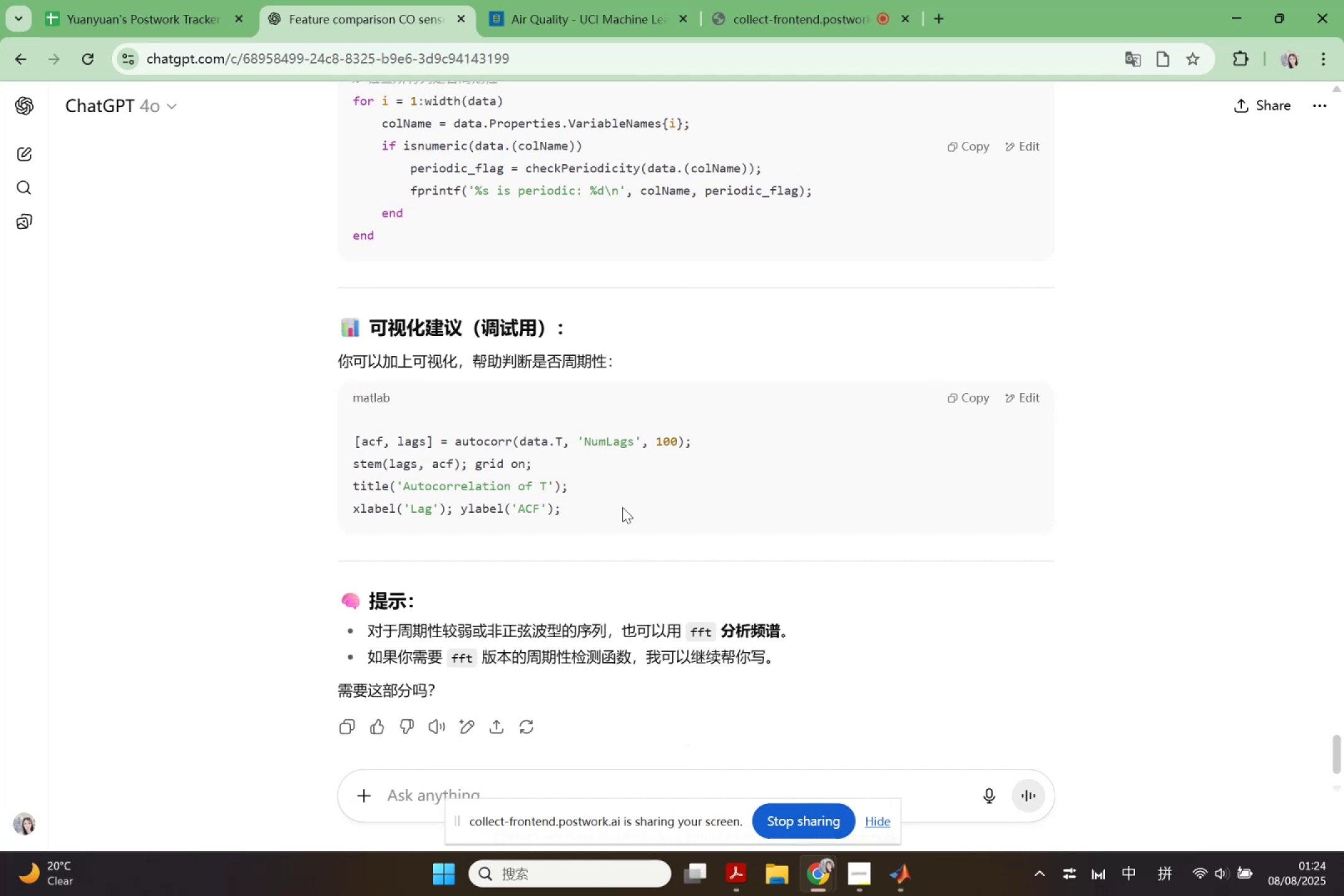 
double_click([487, 447])
 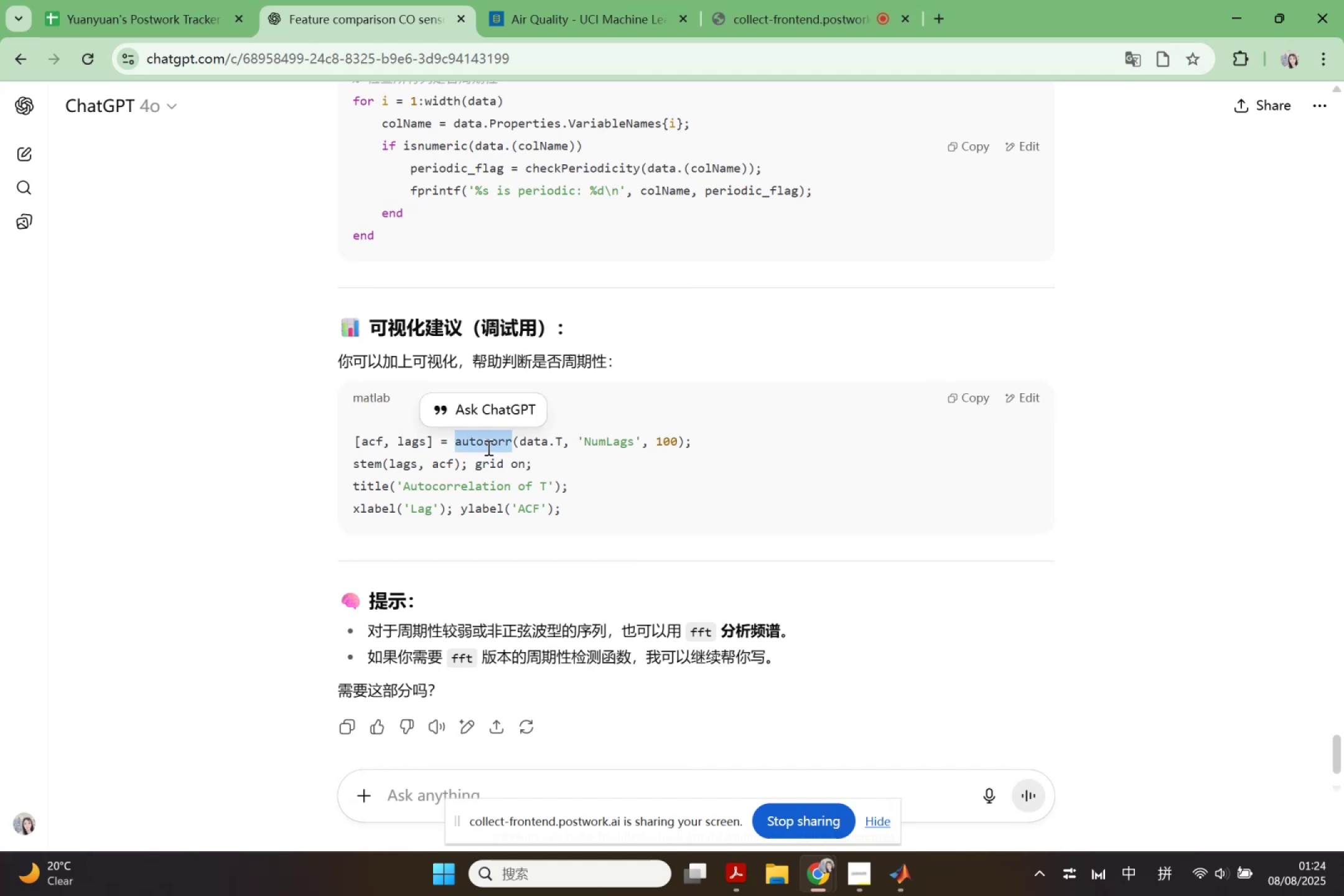 
key(Control+ControlLeft)
 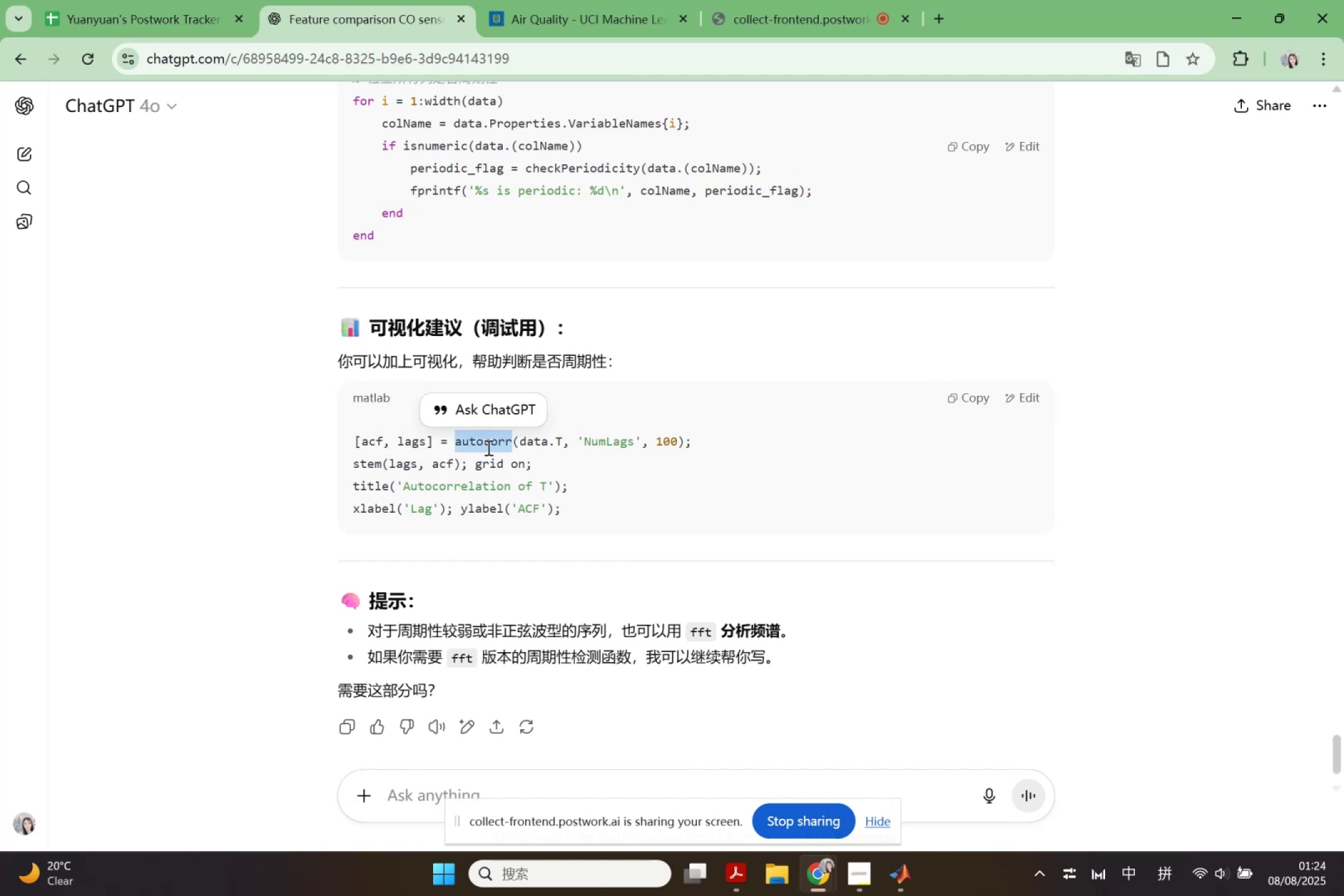 
key(Control+C)
 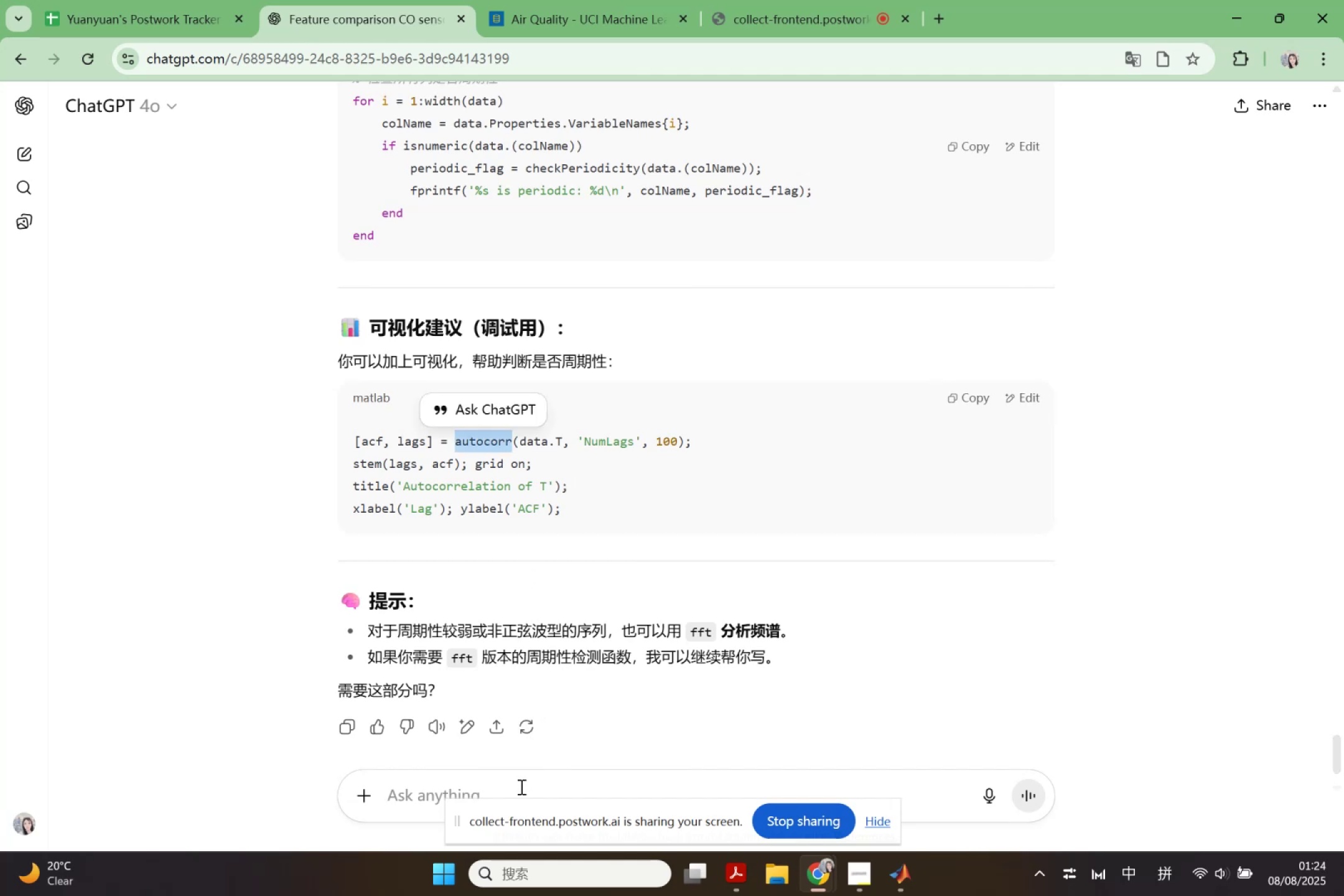 
key(Control+ControlLeft)
 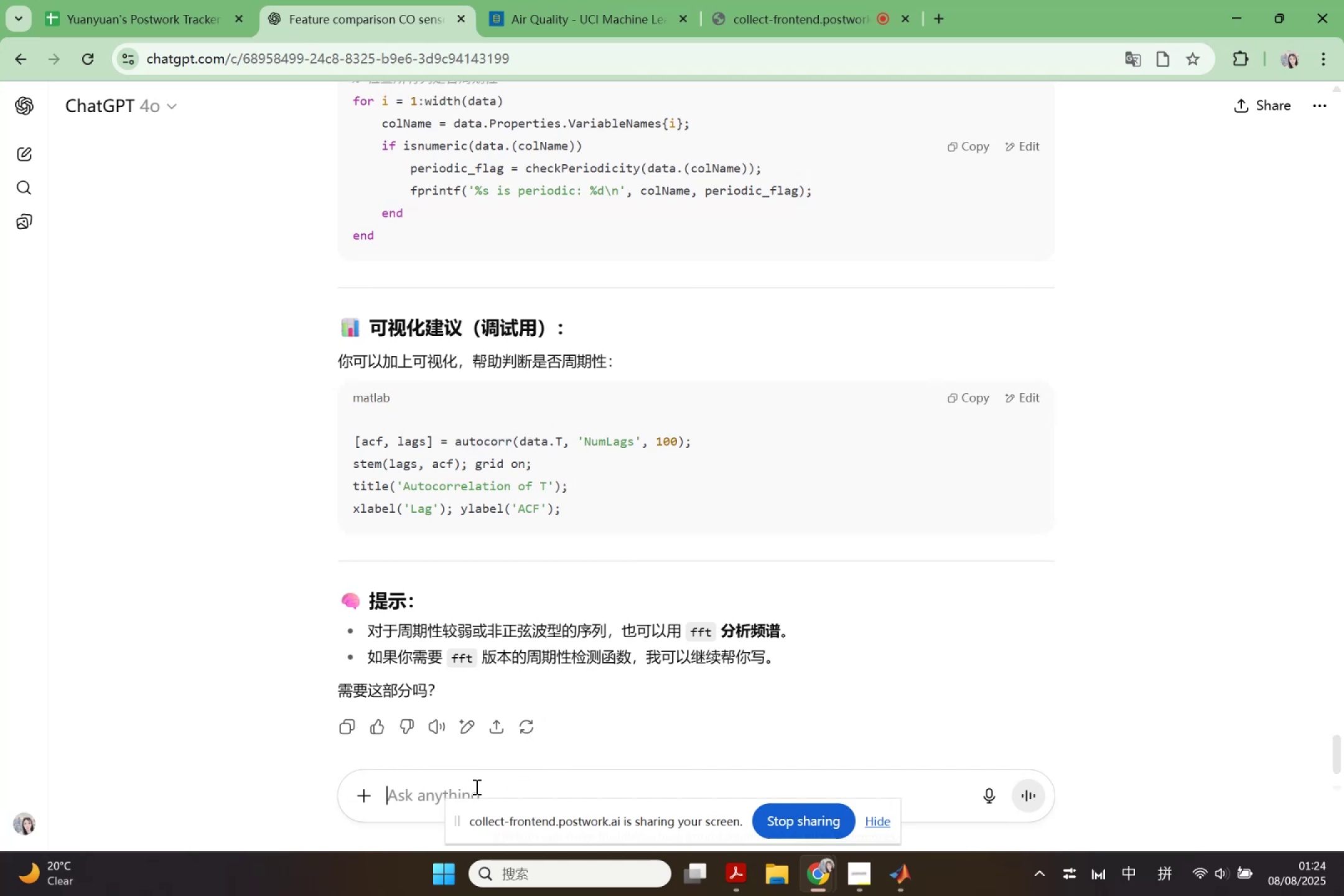 
key(Control+V)
 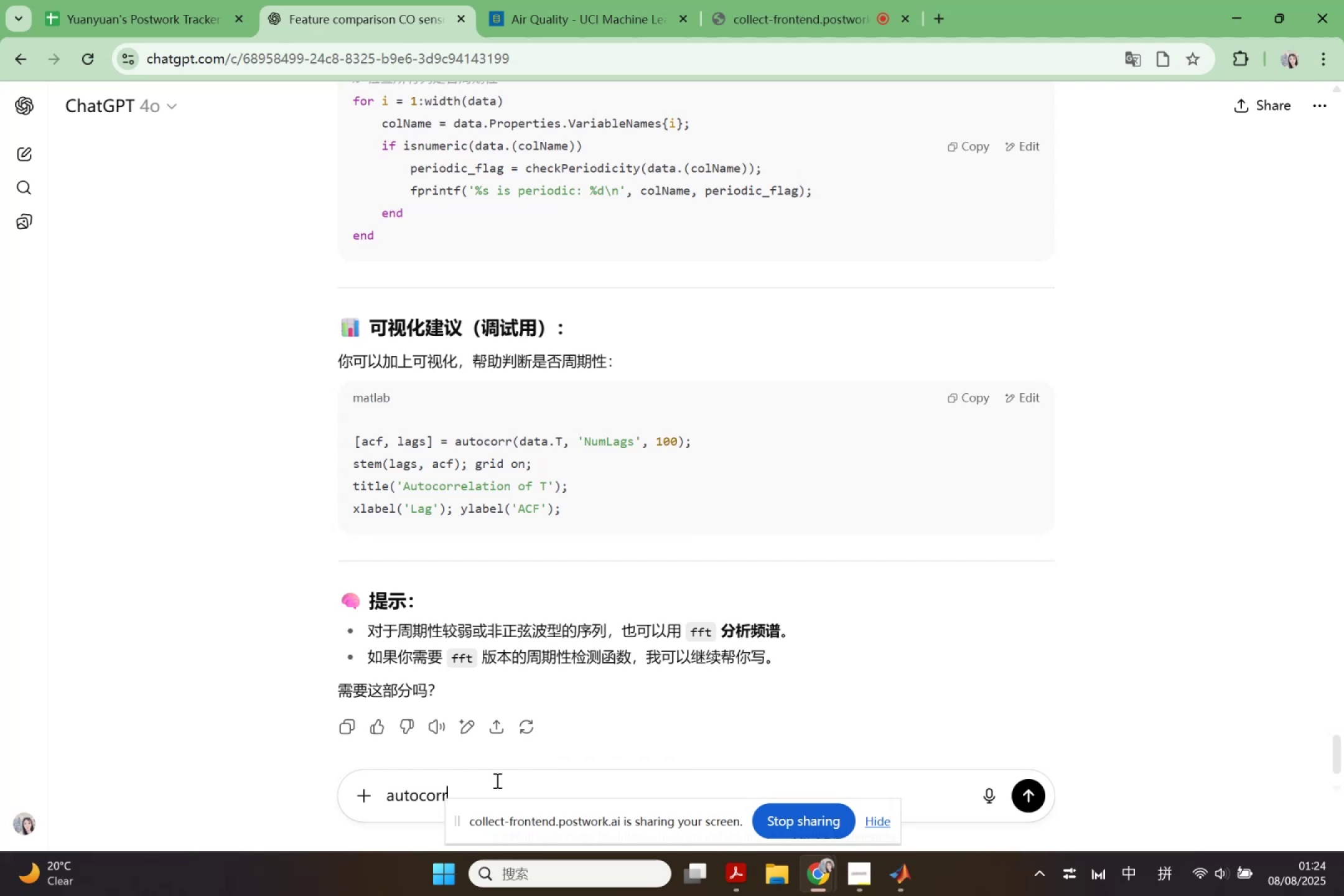 
key(Enter)
 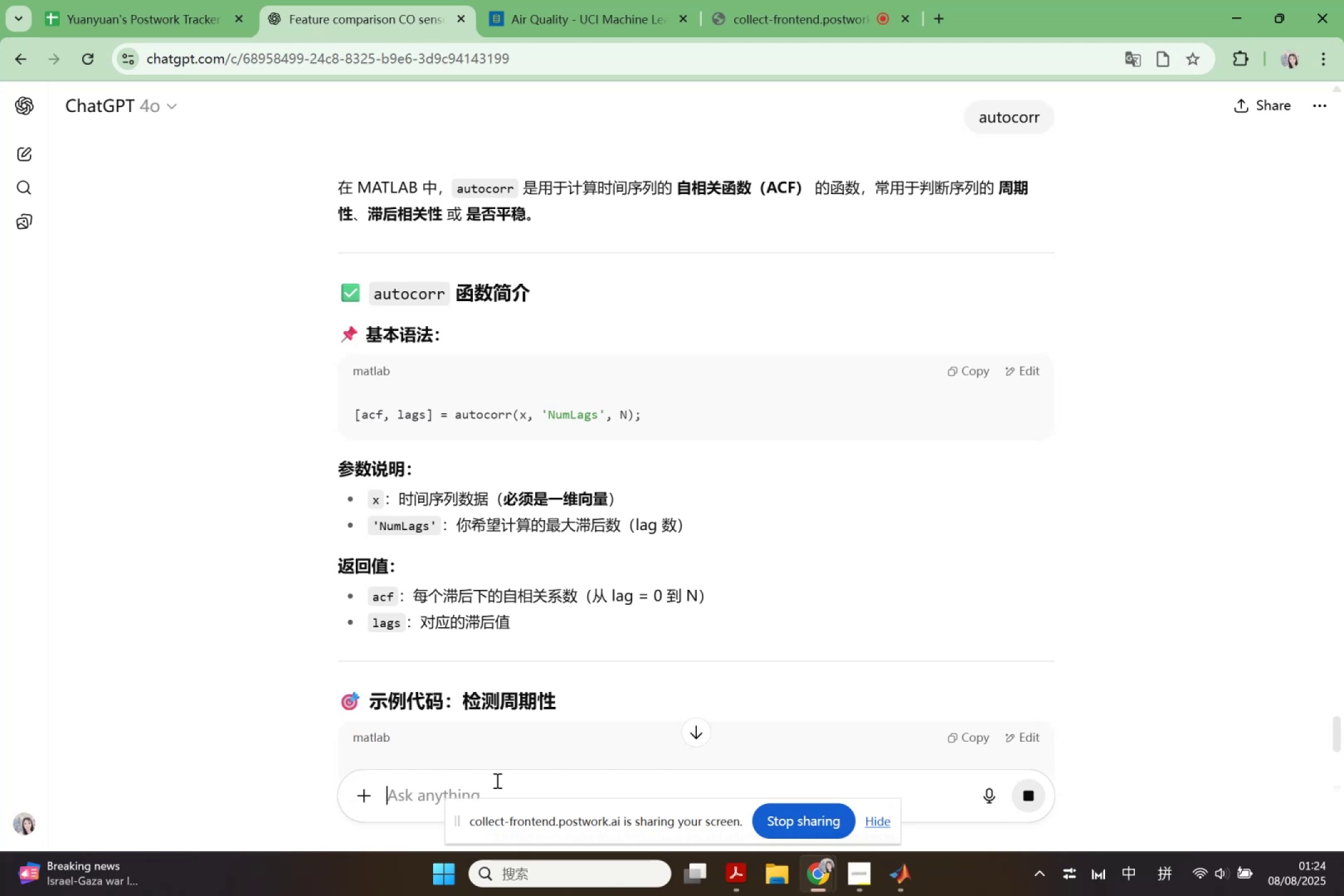 
wait(16.0)
 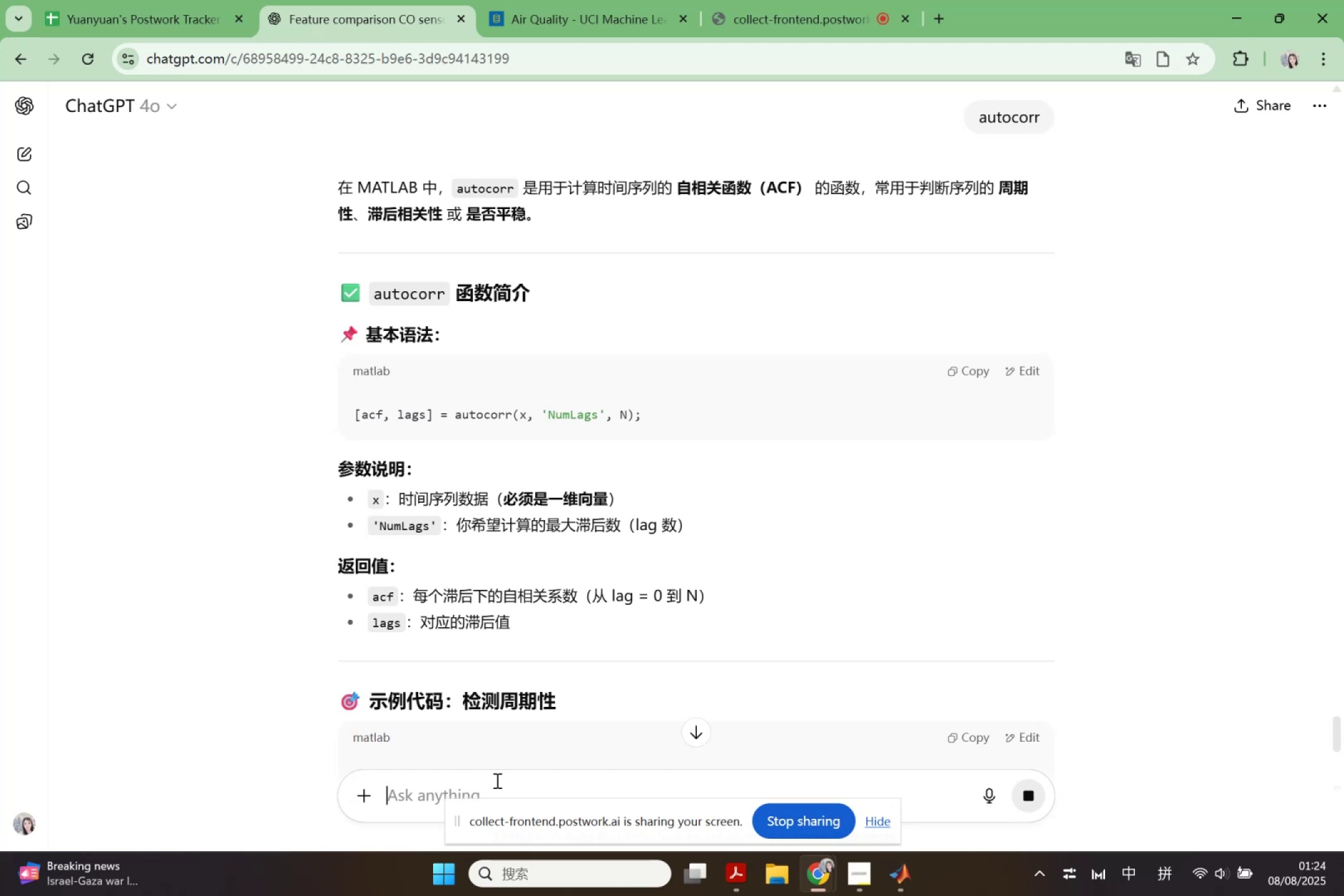 
scroll: coordinate [579, 704], scroll_direction: down, amount: 10.0
 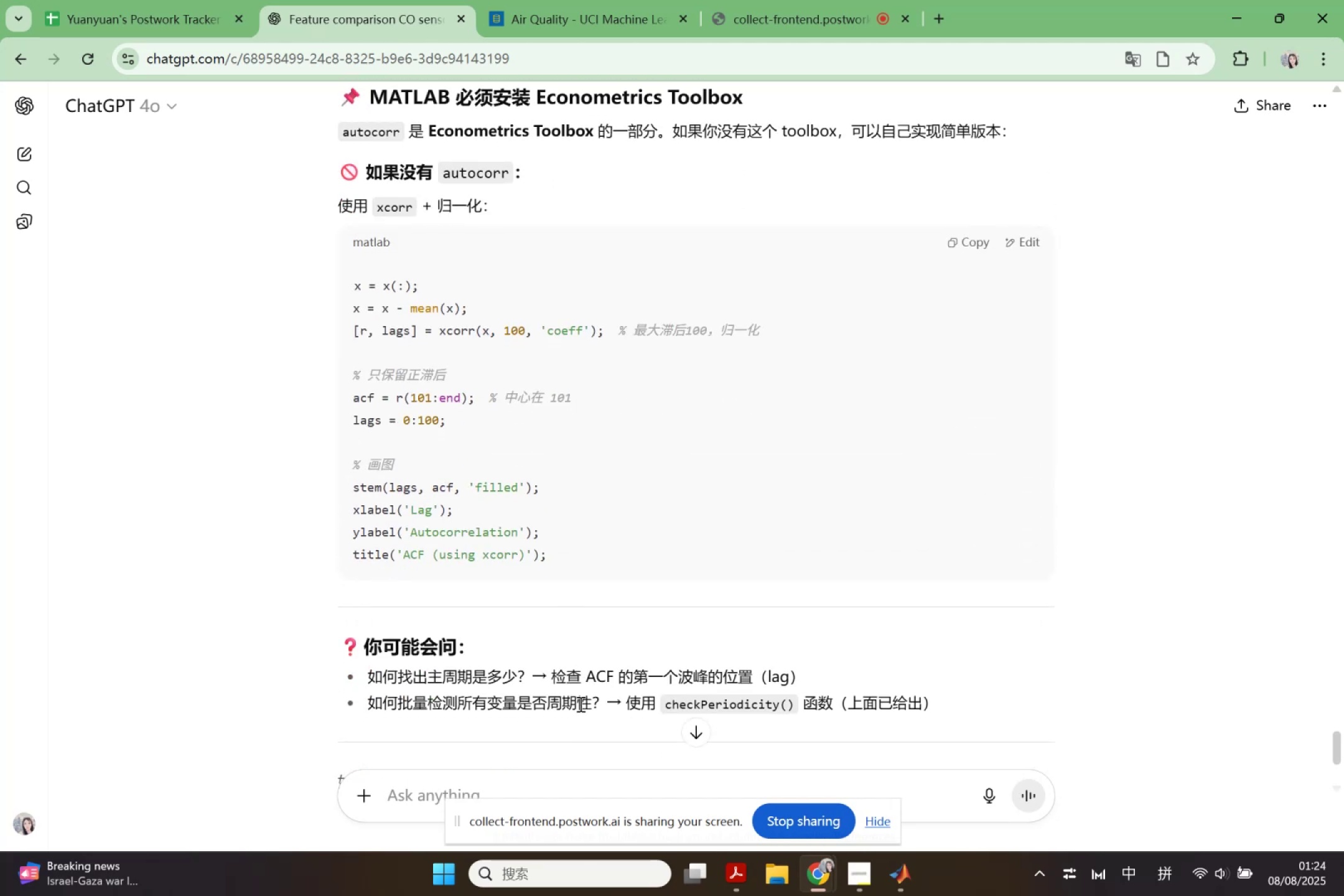 
scroll: coordinate [579, 704], scroll_direction: down, amount: 5.0
 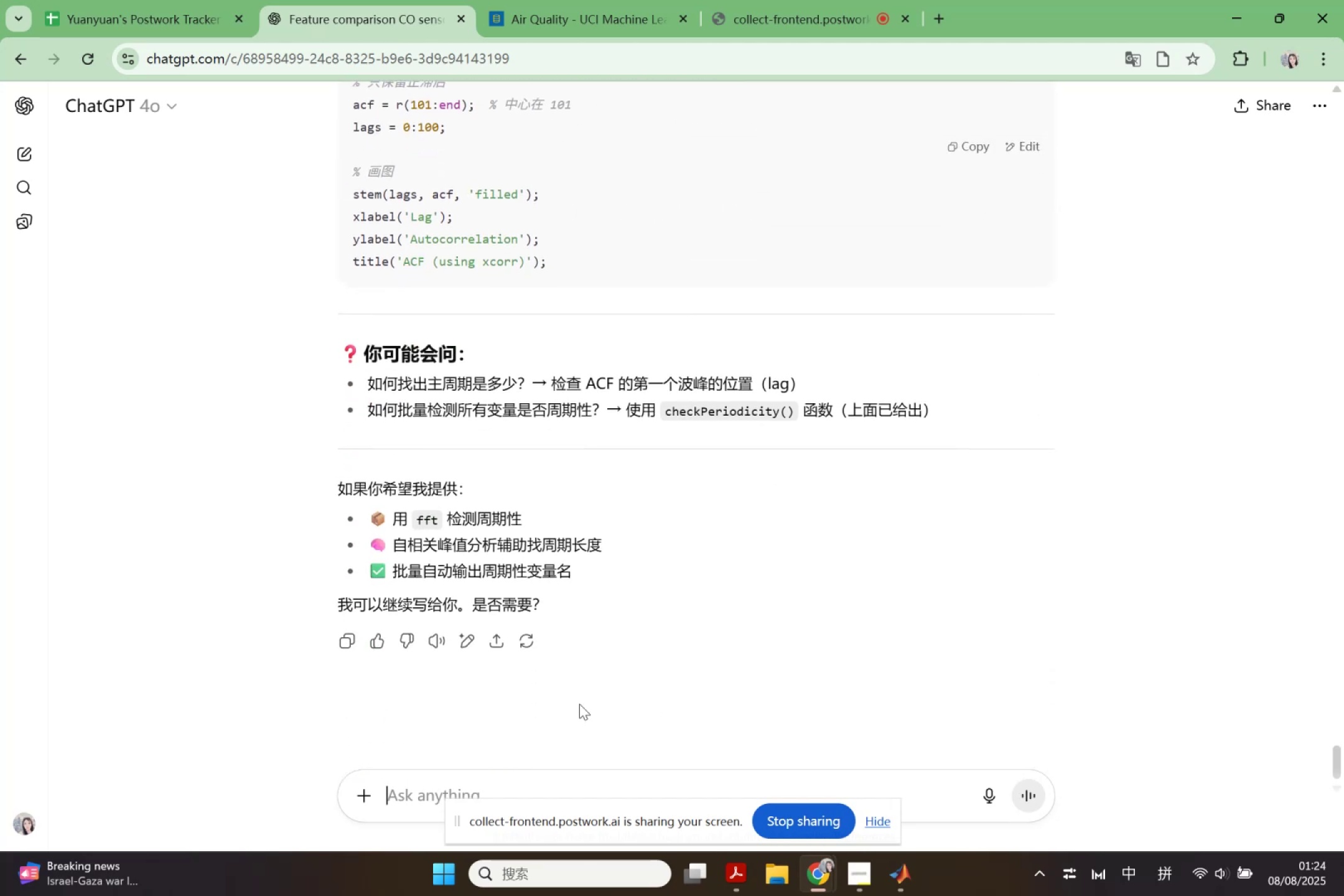 
scroll: coordinate [579, 704], scroll_direction: up, amount: 11.0
 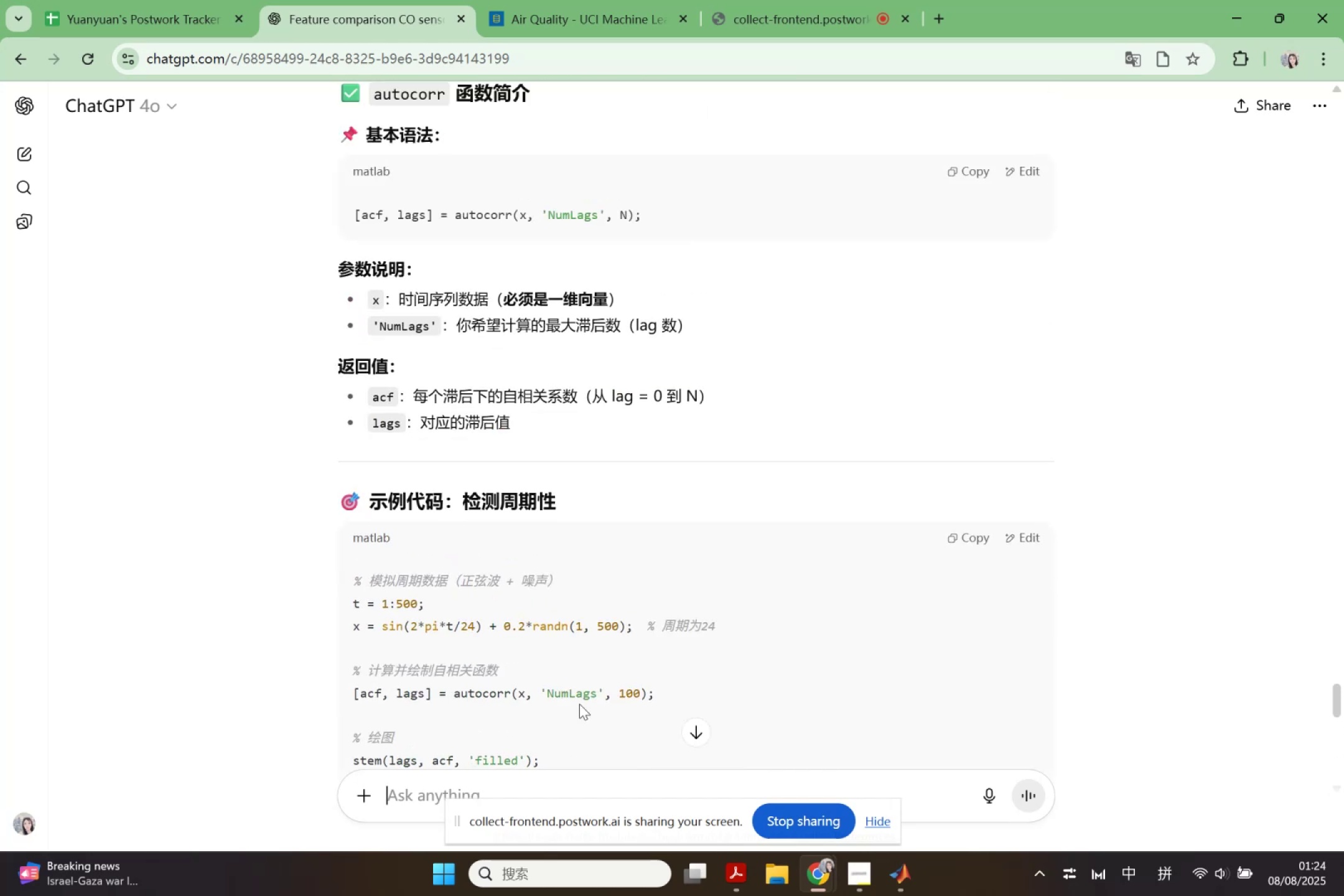 
scroll: coordinate [579, 704], scroll_direction: down, amount: 1.0
 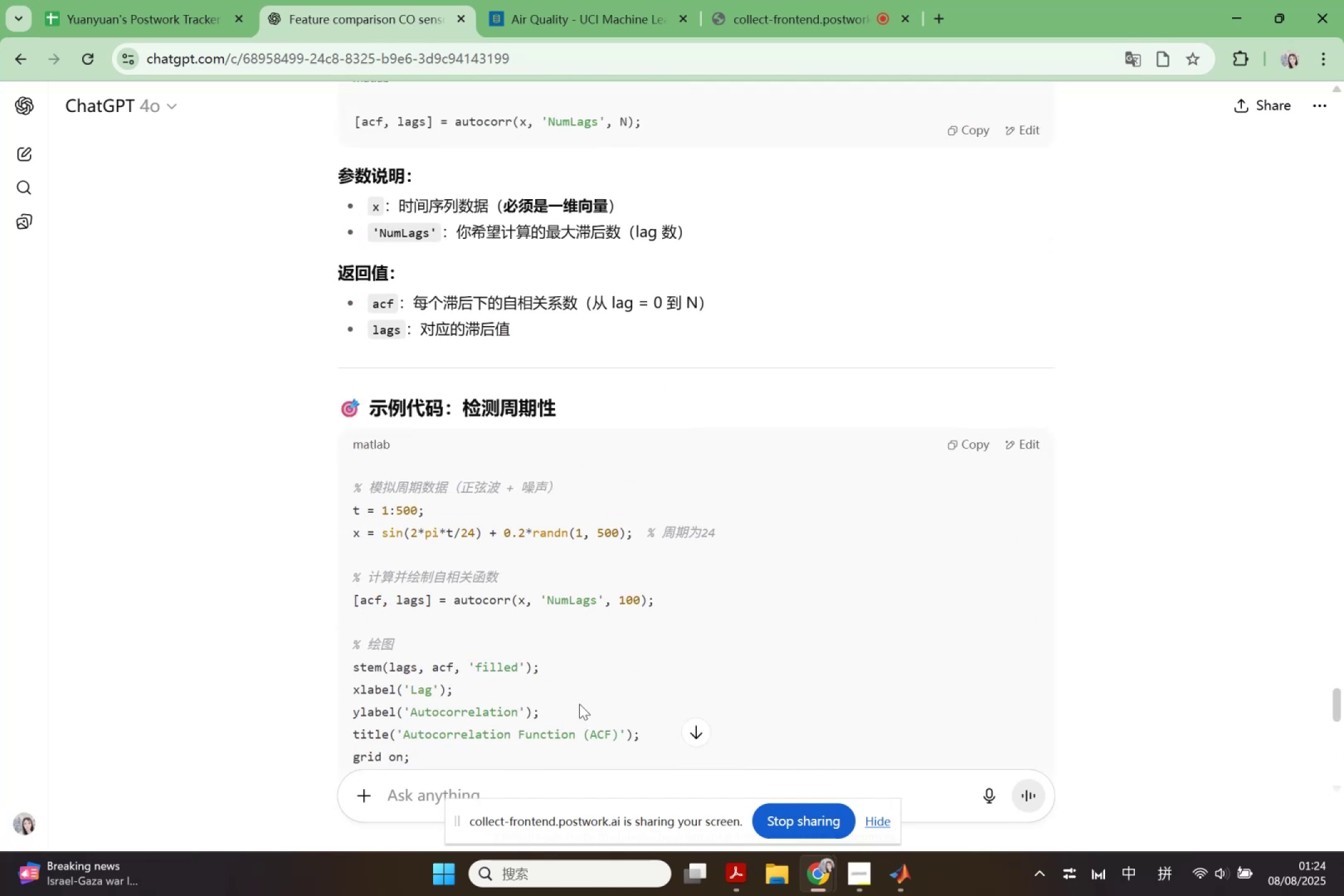 
scroll: coordinate [580, 694], scroll_direction: up, amount: 7.0
 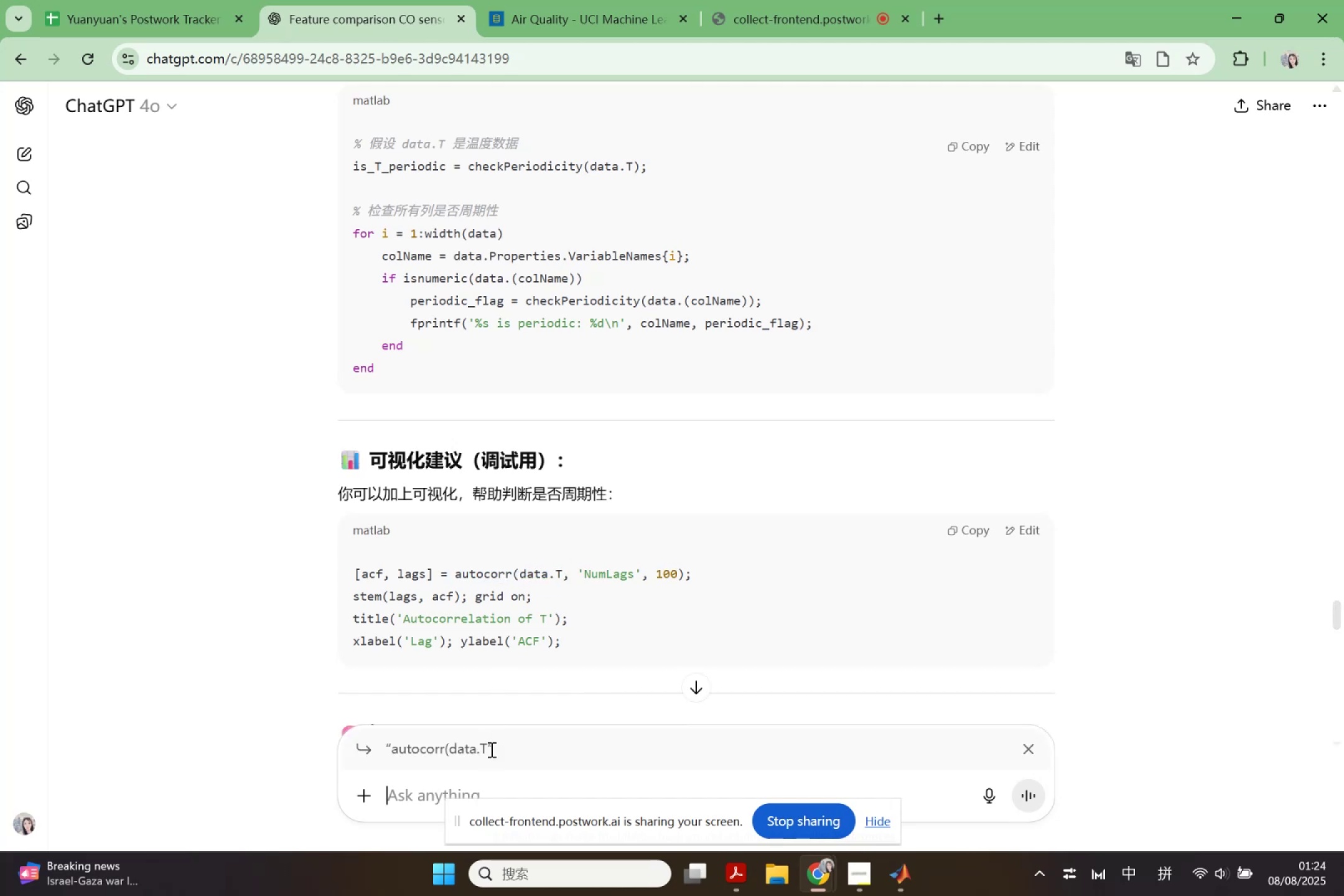 
wait(5.68)
 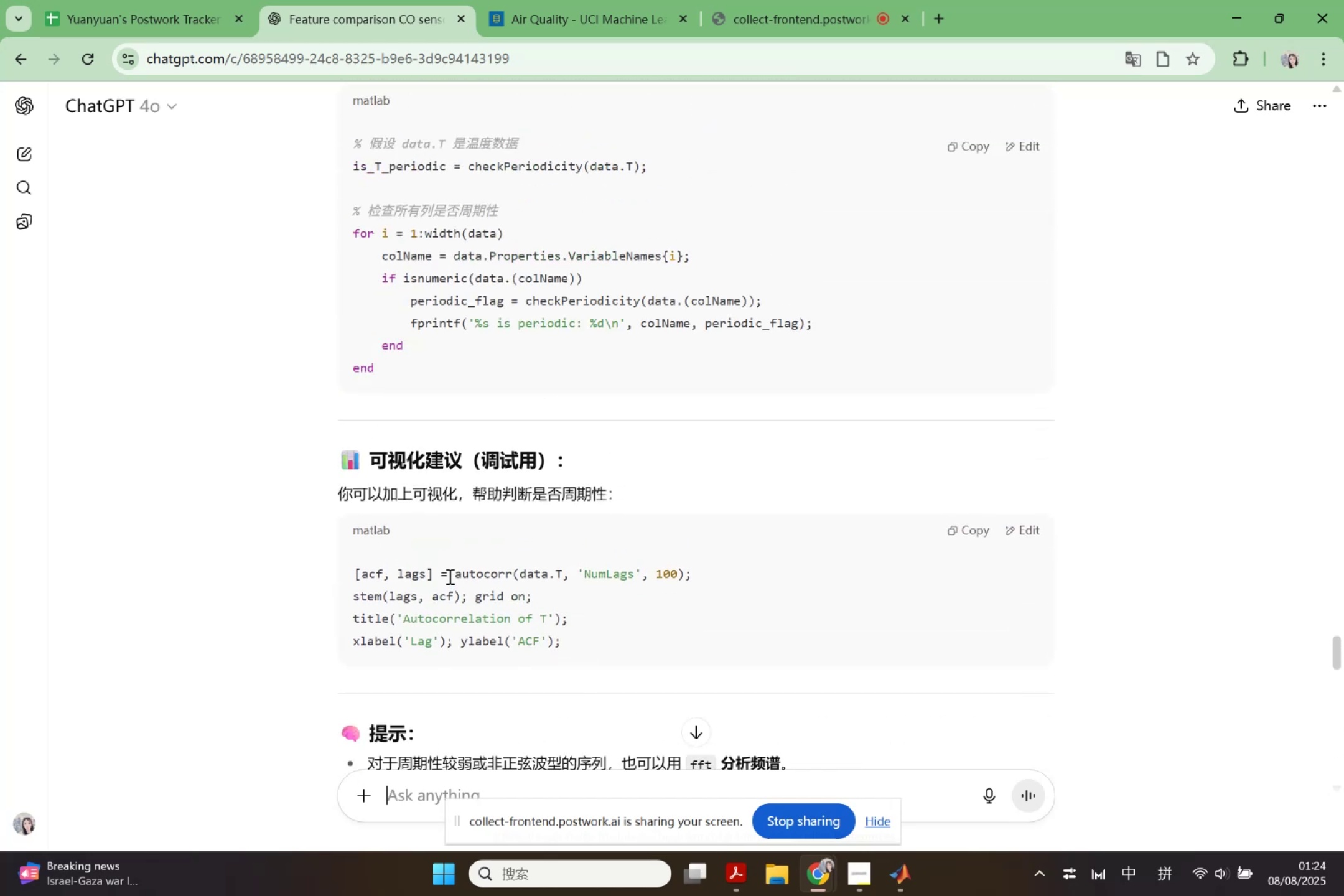 
type(must)
 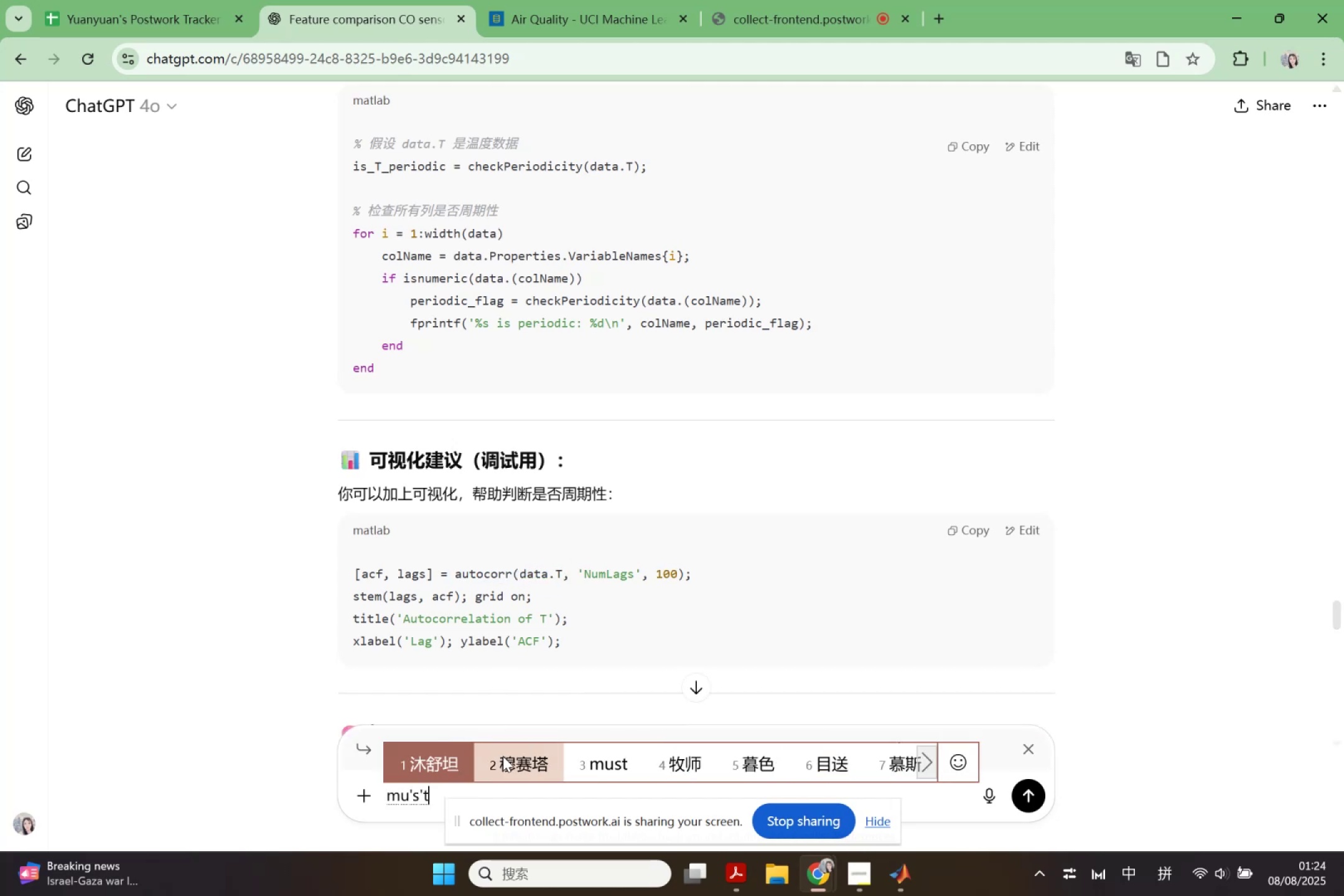 
key(Enter)
 